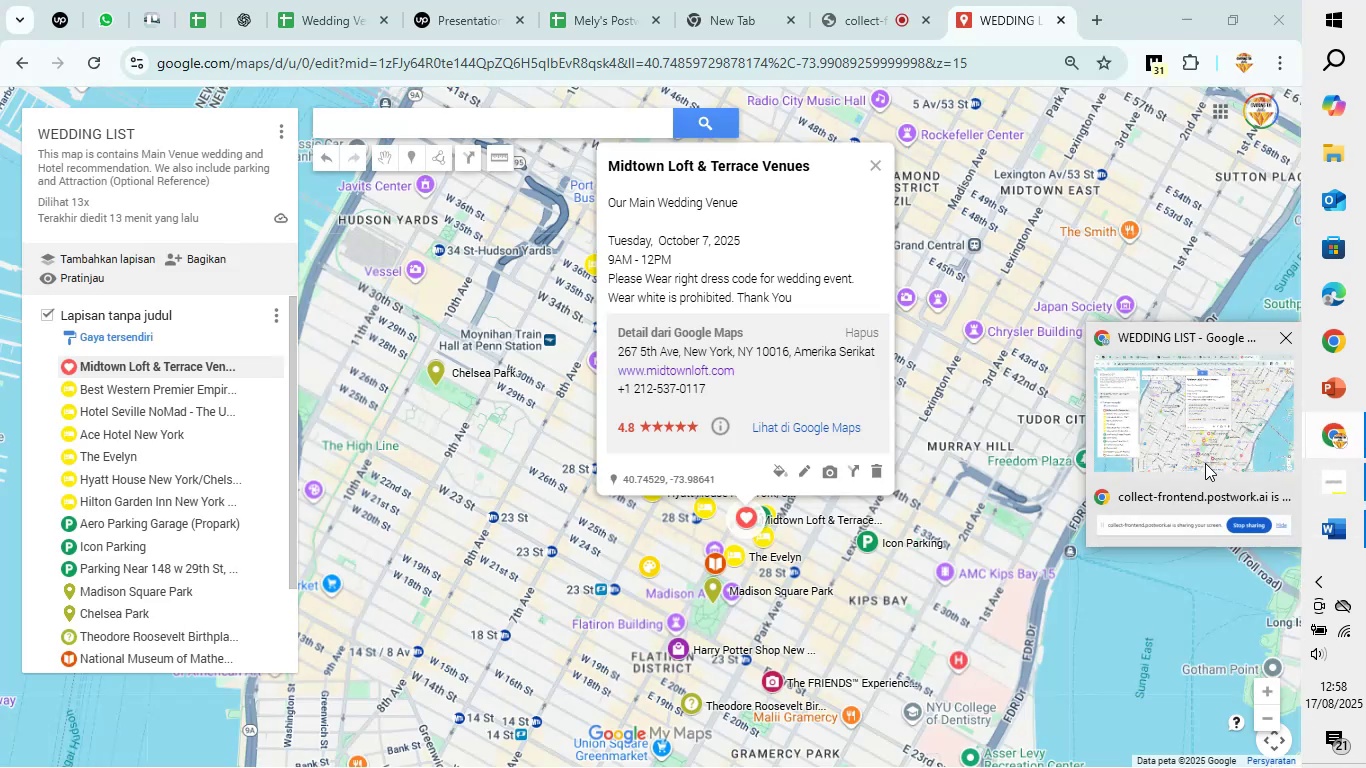 
left_click([1205, 463])
 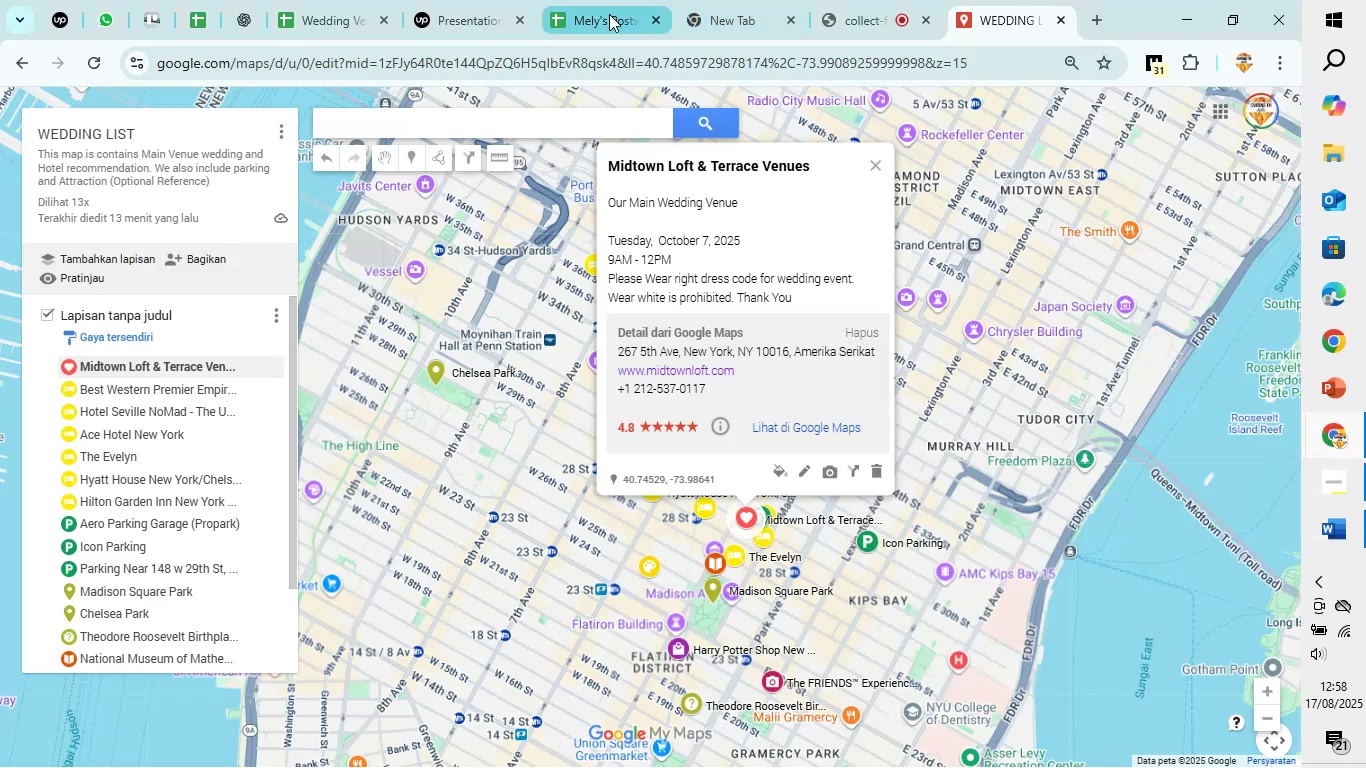 
left_click([609, 14])
 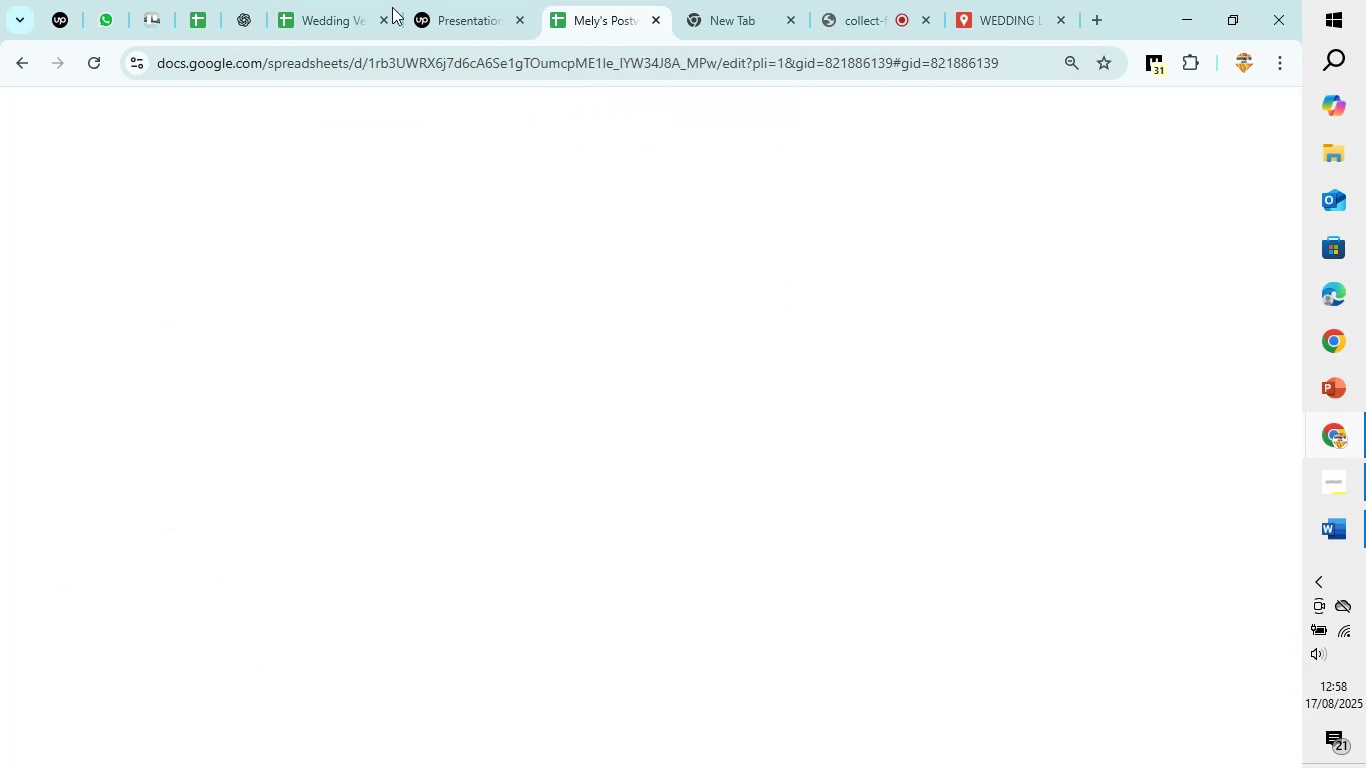 
left_click([339, 2])
 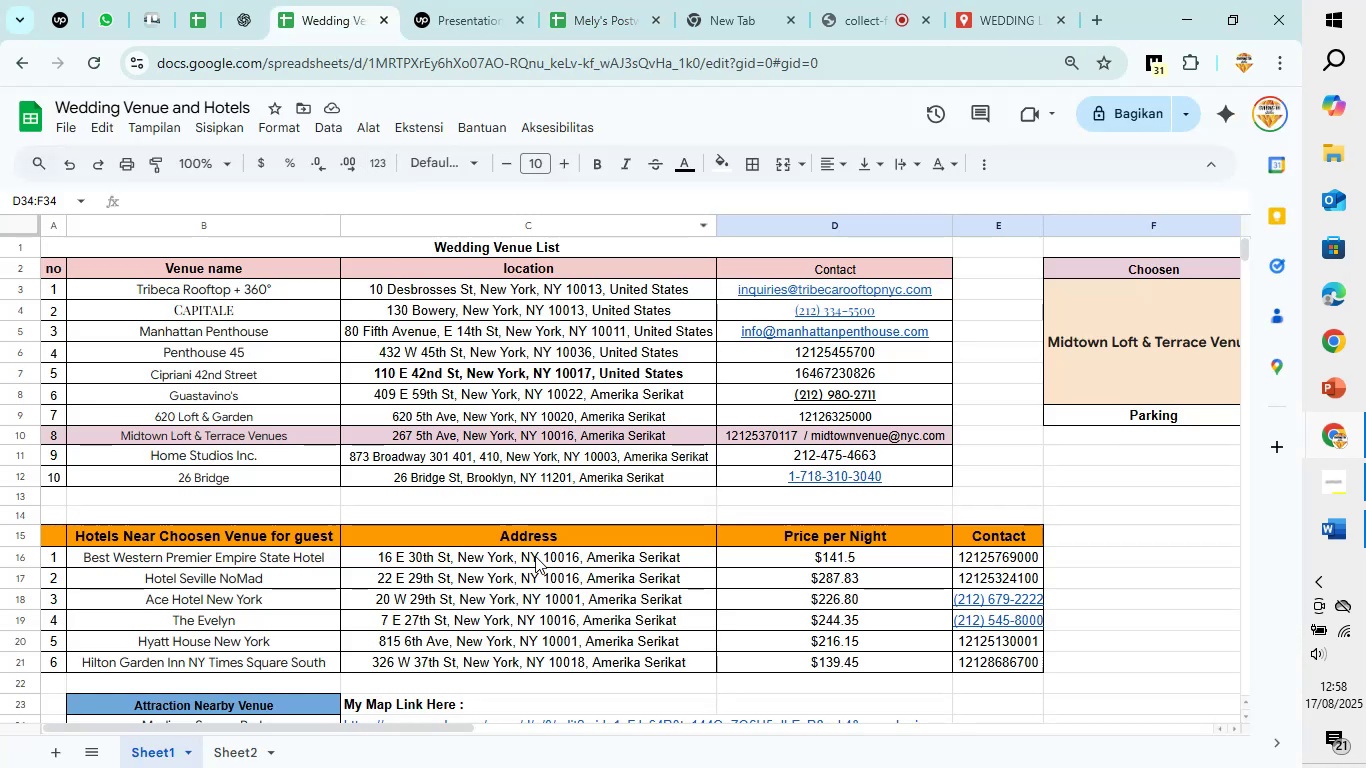 
scroll: coordinate [535, 553], scroll_direction: down, amount: 2.0
 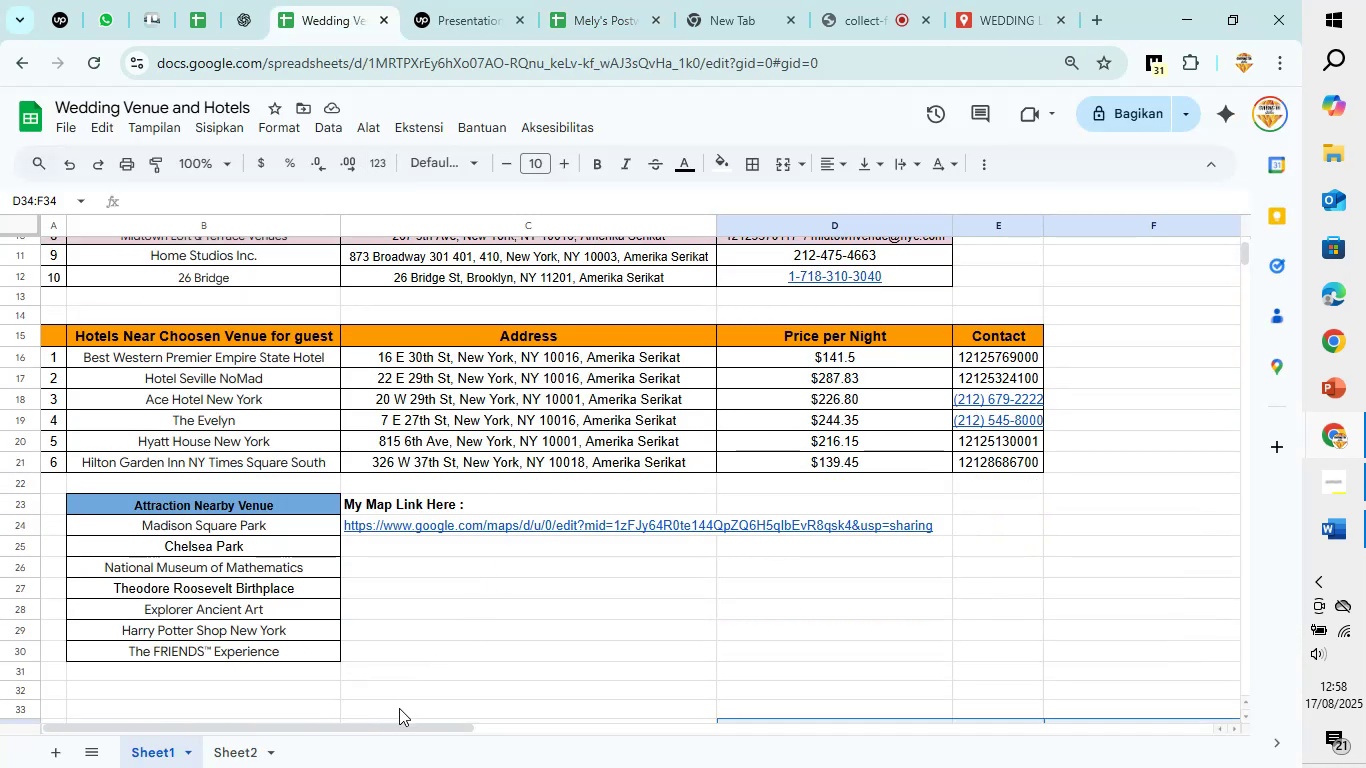 
left_click_drag(start_coordinate=[393, 727], to_coordinate=[769, 618])
 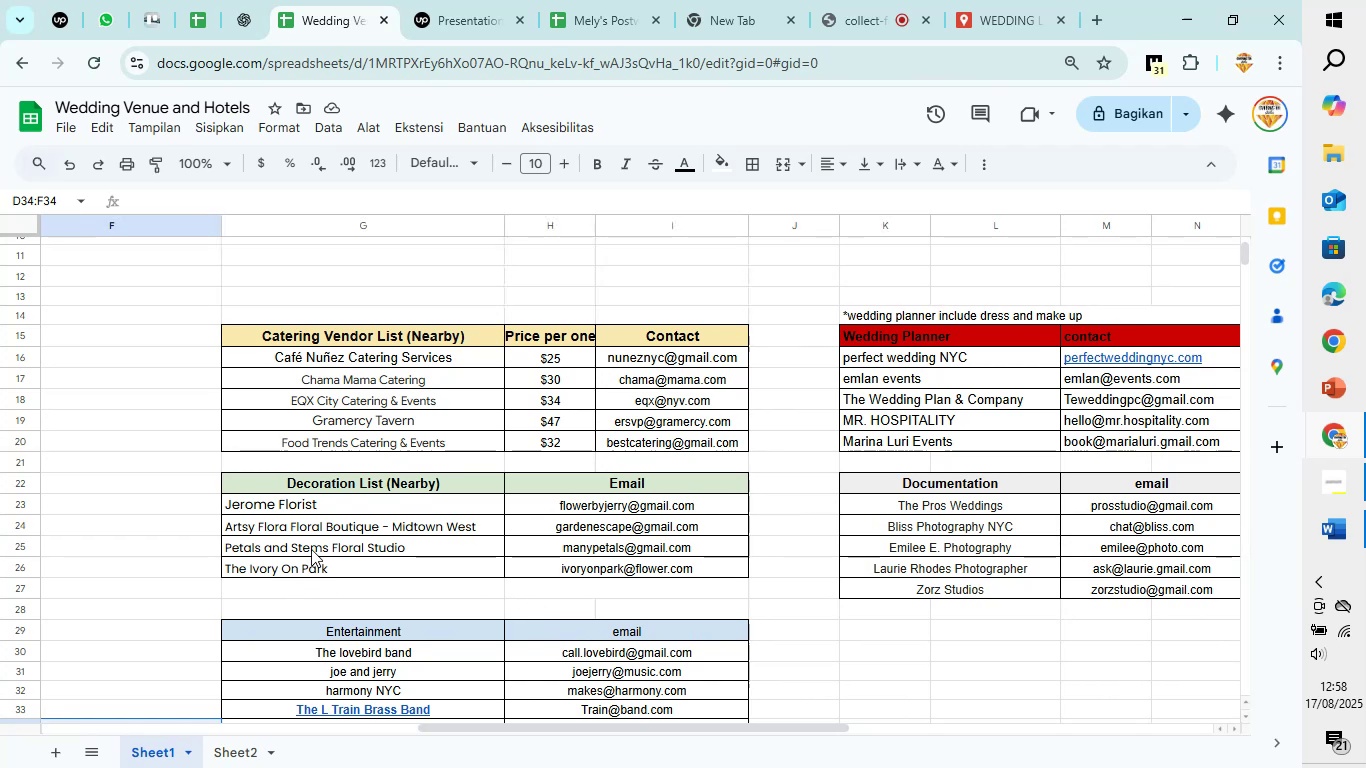 
scroll: coordinate [298, 567], scroll_direction: down, amount: 1.0
 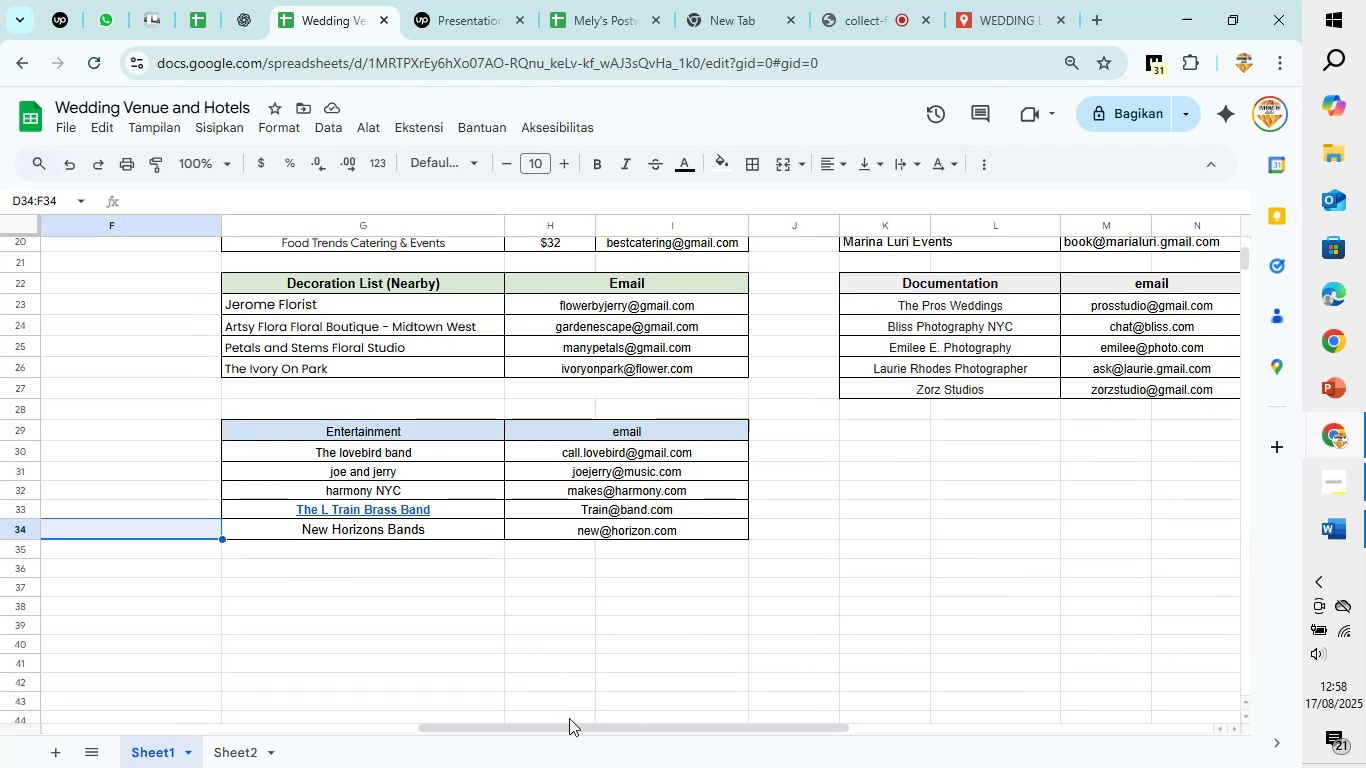 
left_click_drag(start_coordinate=[572, 724], to_coordinate=[277, 731])
 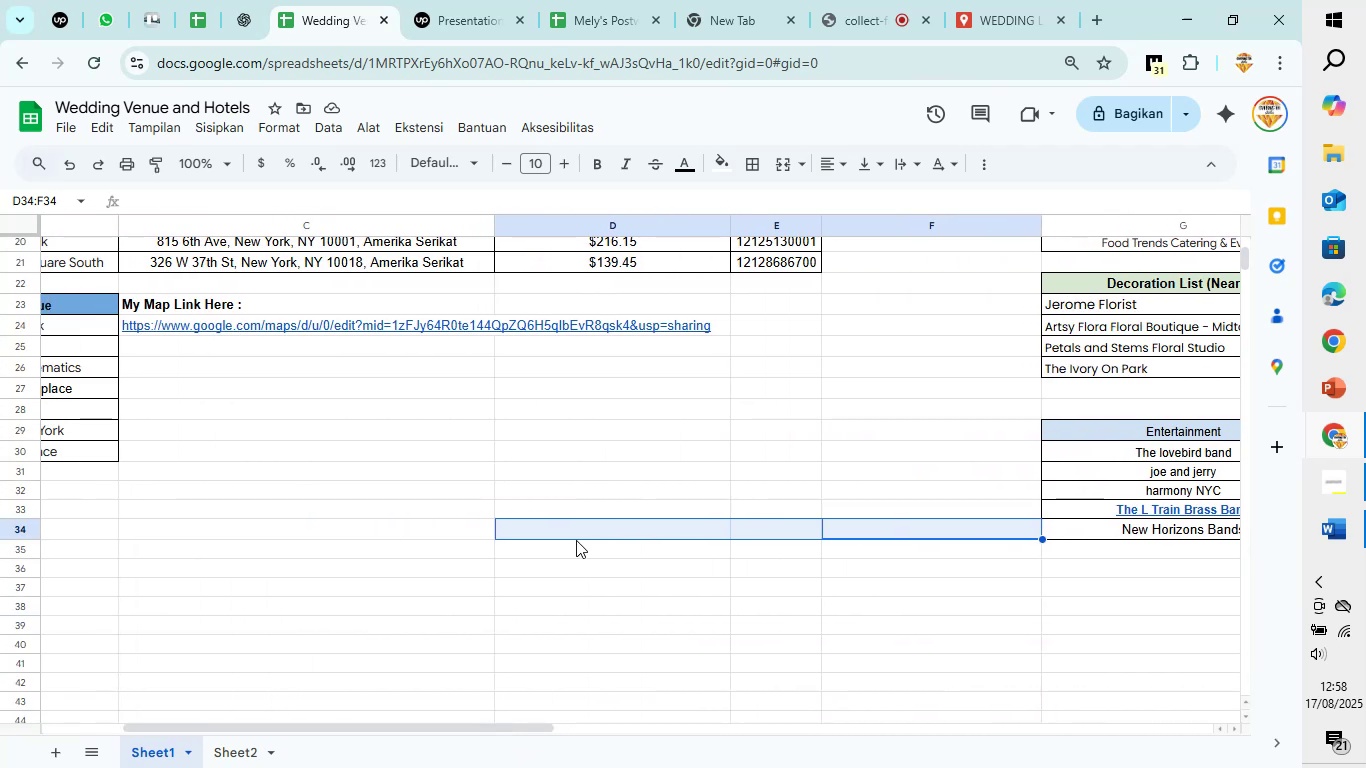 
double_click([543, 605])
 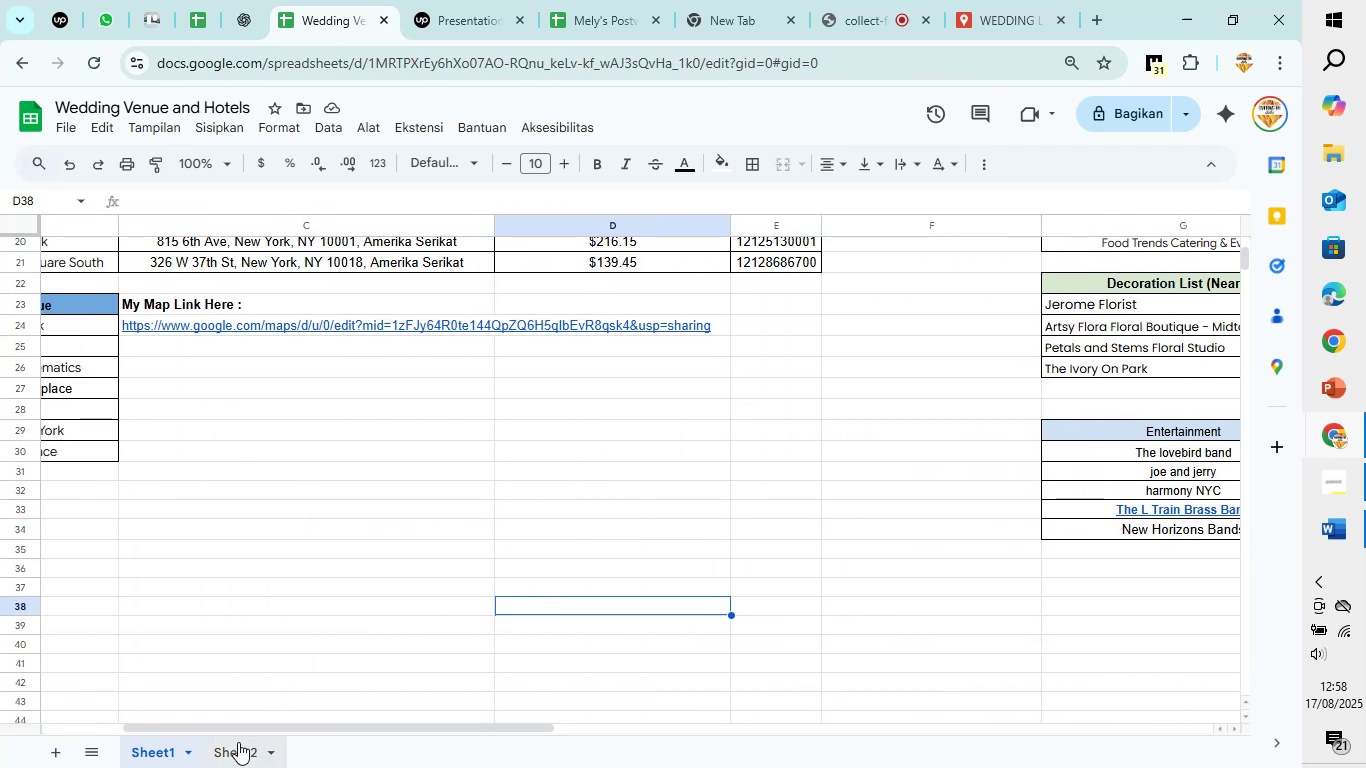 
left_click([238, 742])
 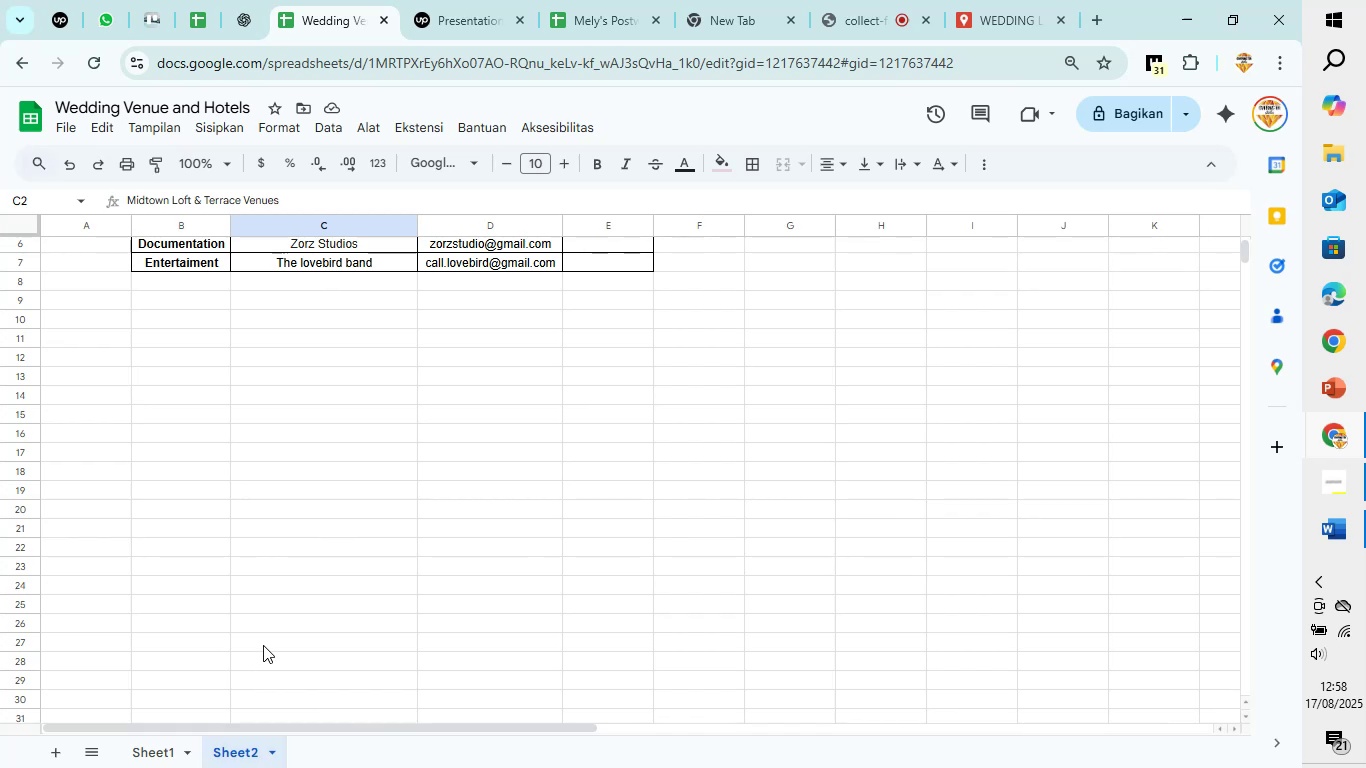 
scroll: coordinate [264, 632], scroll_direction: up, amount: 4.0
 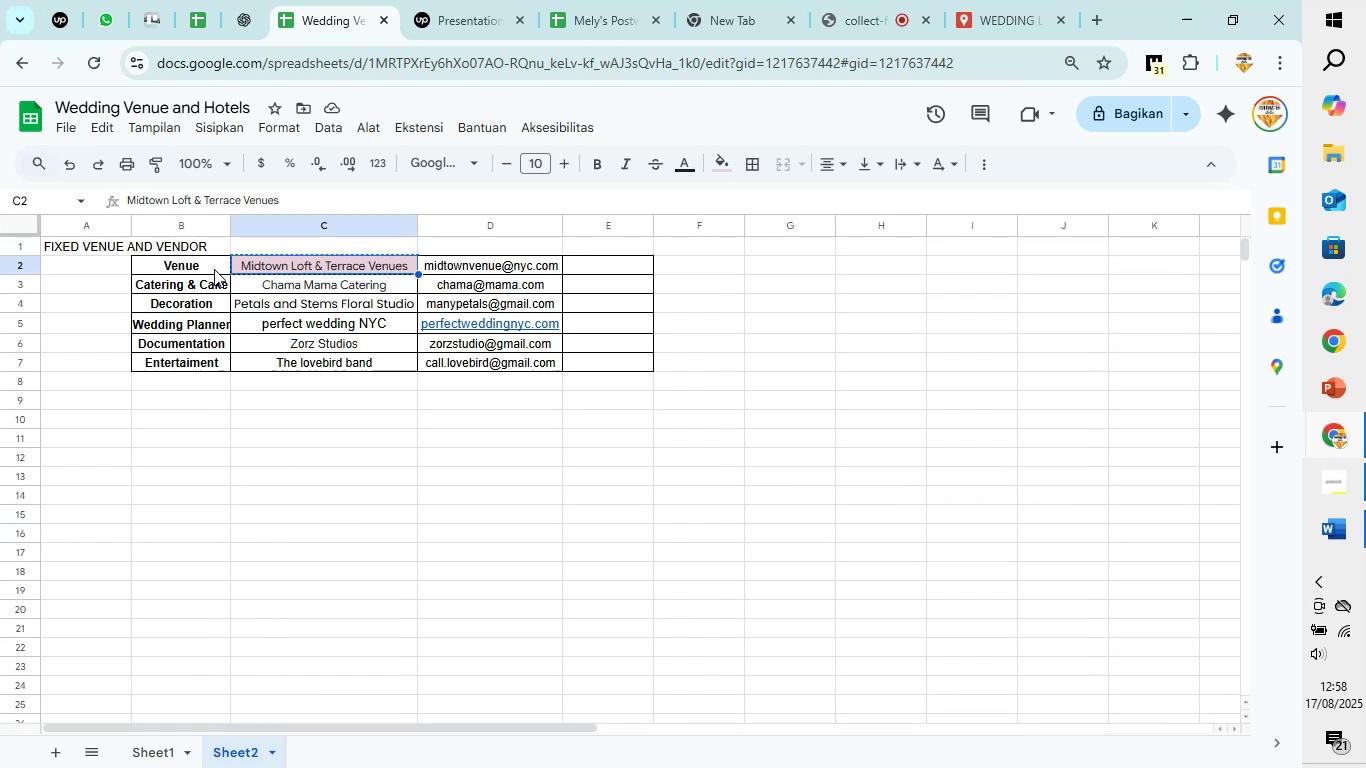 
left_click_drag(start_coordinate=[214, 266], to_coordinate=[456, 361])
 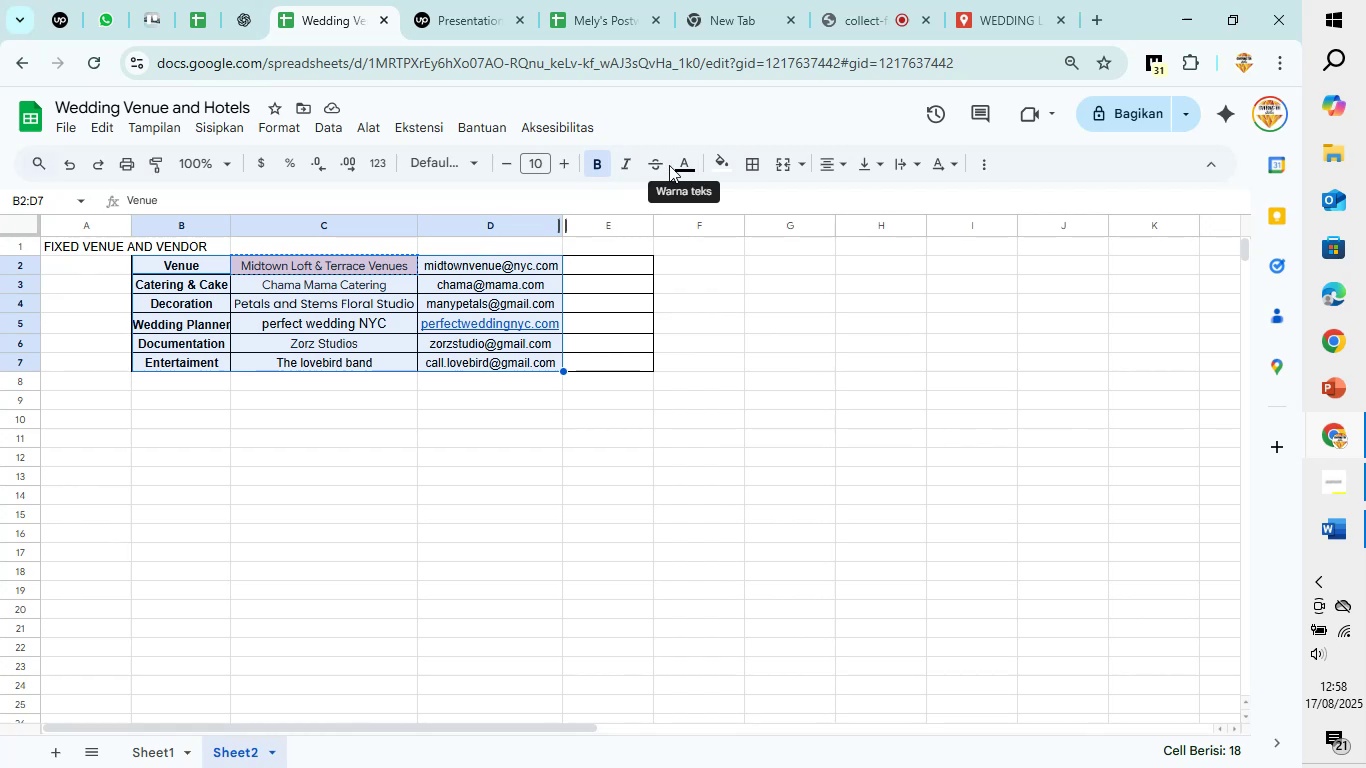 
wait(5.09)
 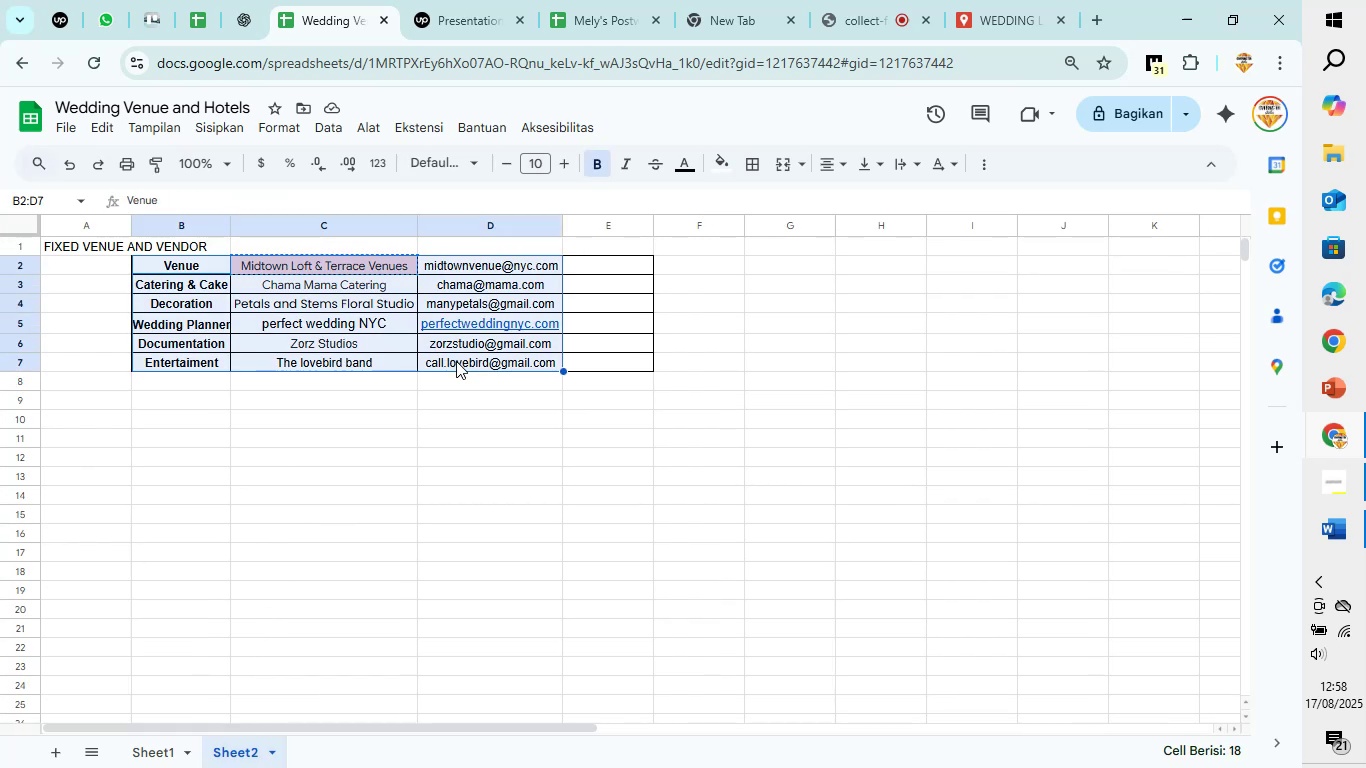 
left_click([751, 165])
 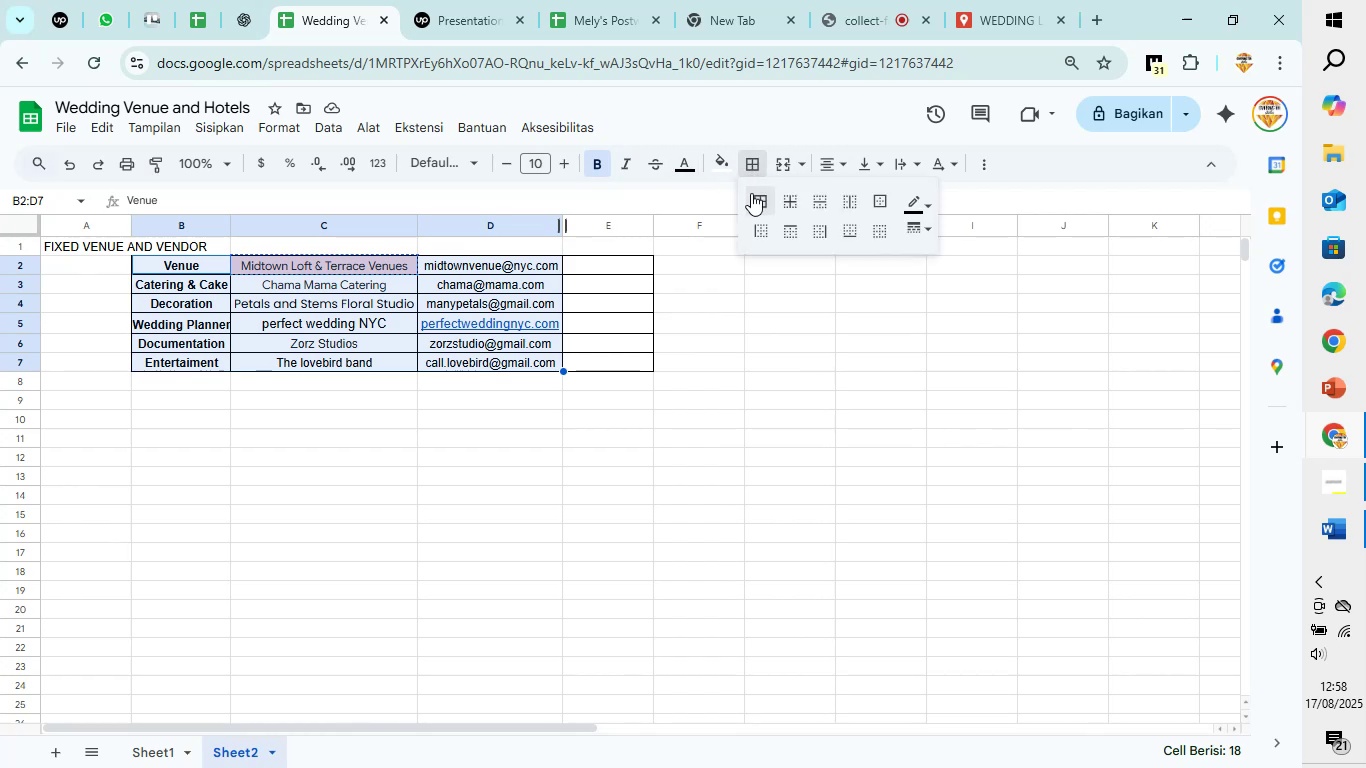 
left_click([751, 196])
 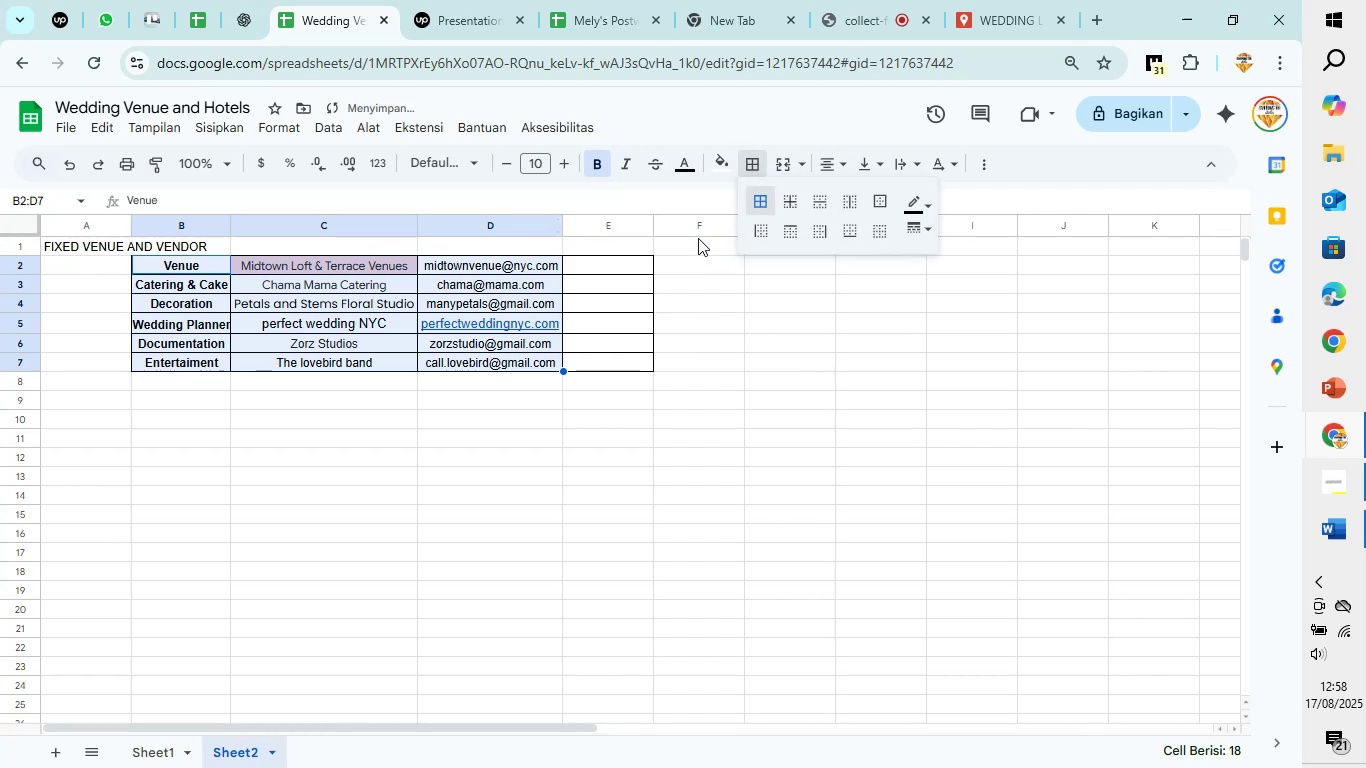 
left_click([698, 238])
 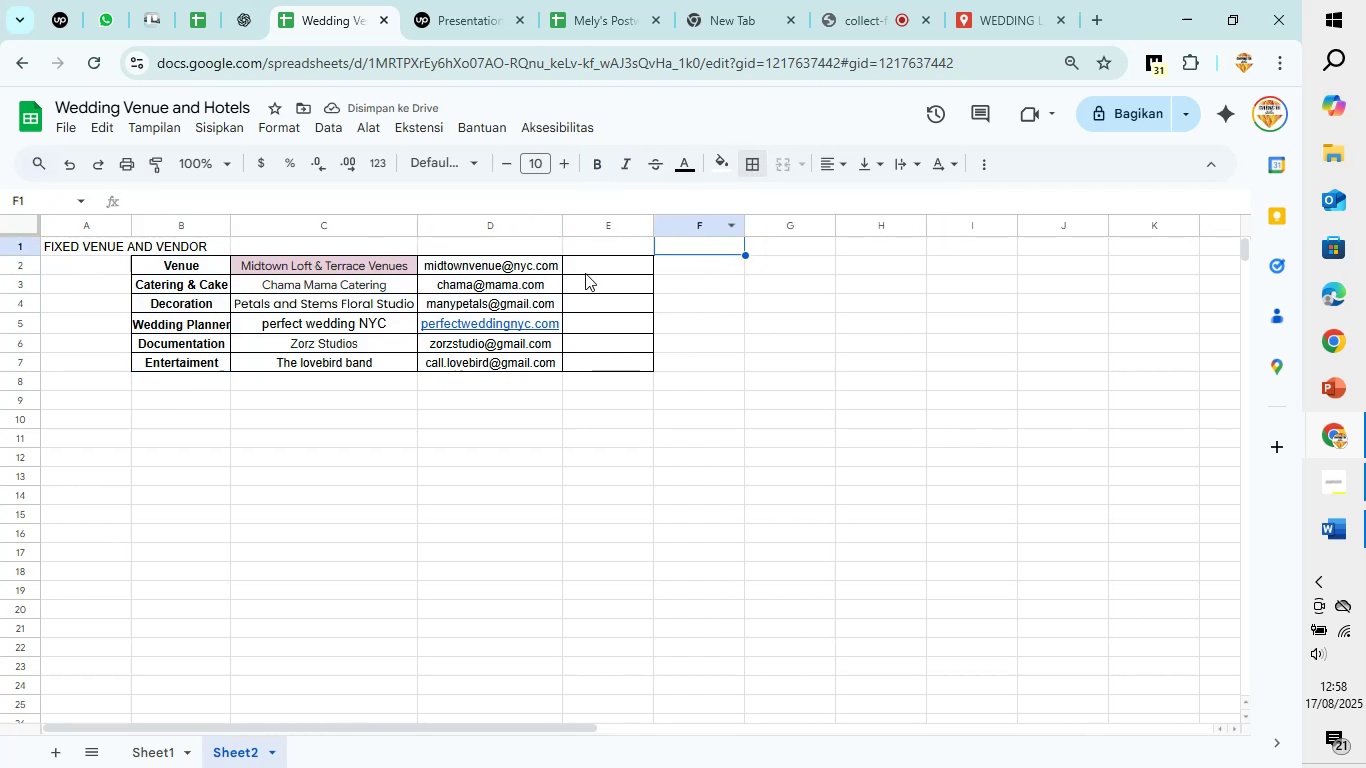 
left_click([605, 269])
 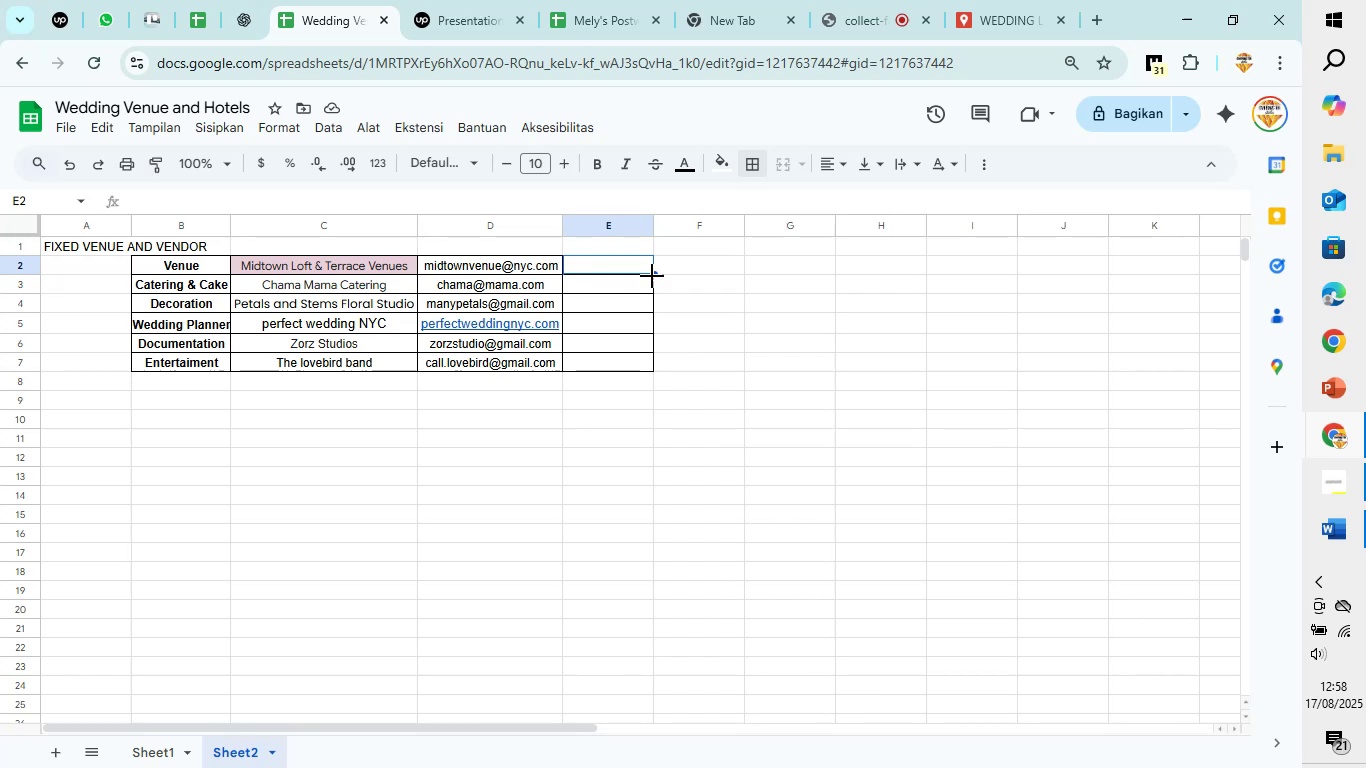 
left_click_drag(start_coordinate=[638, 263], to_coordinate=[633, 349])
 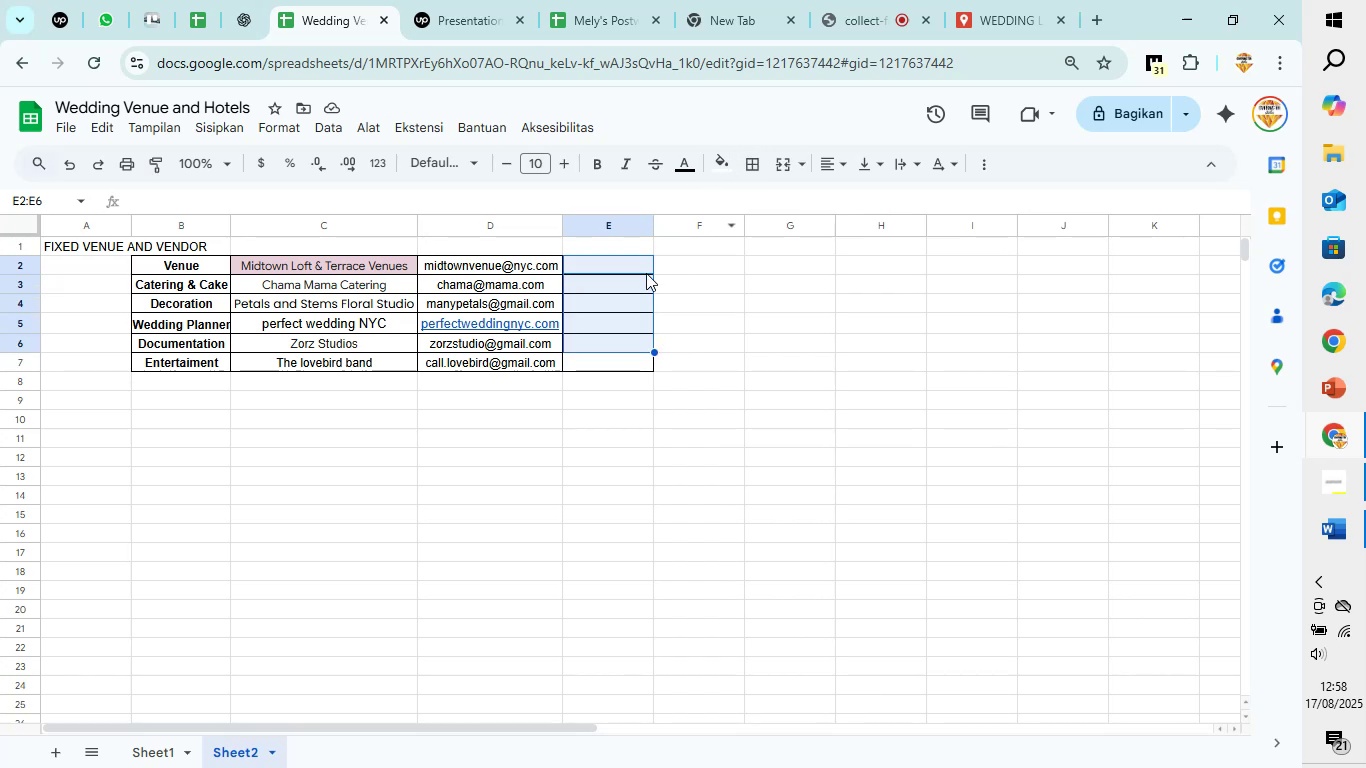 
left_click([646, 263])
 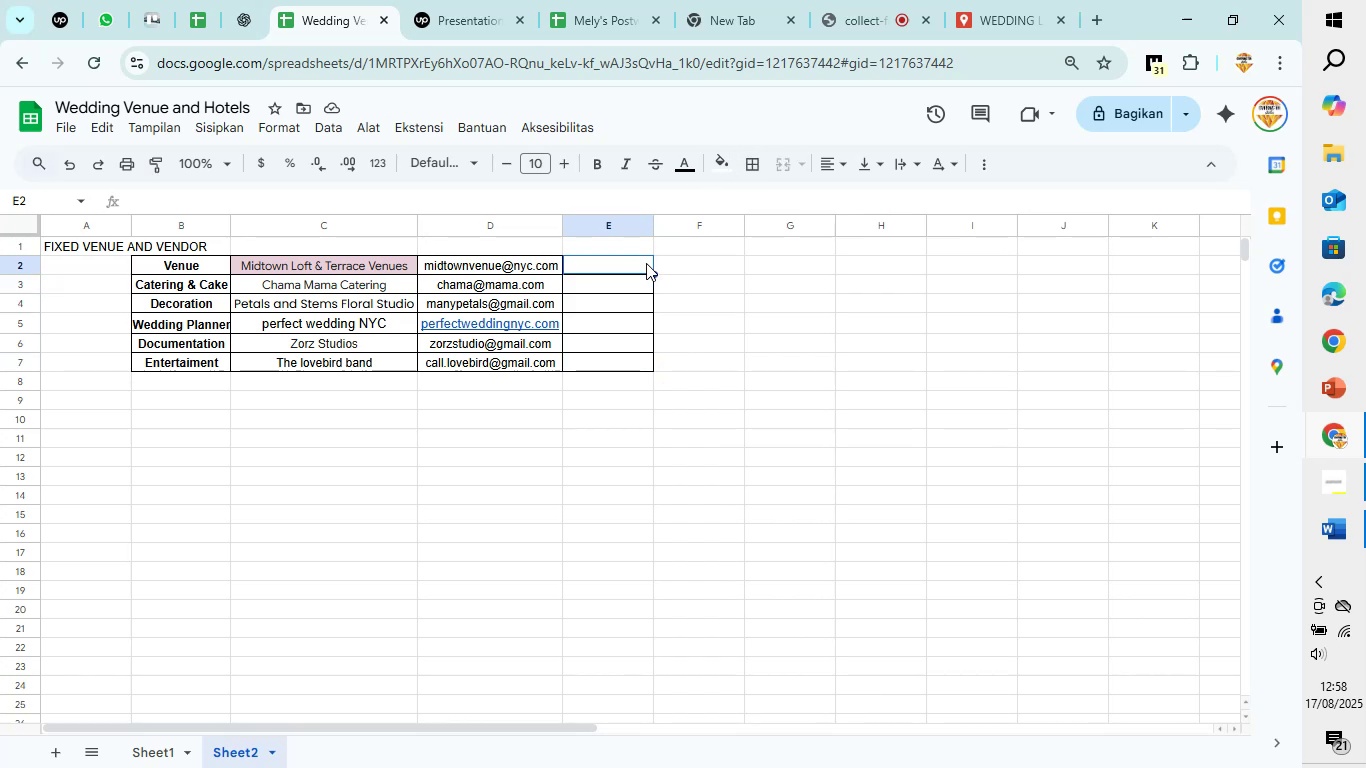 
left_click_drag(start_coordinate=[646, 263], to_coordinate=[627, 355])
 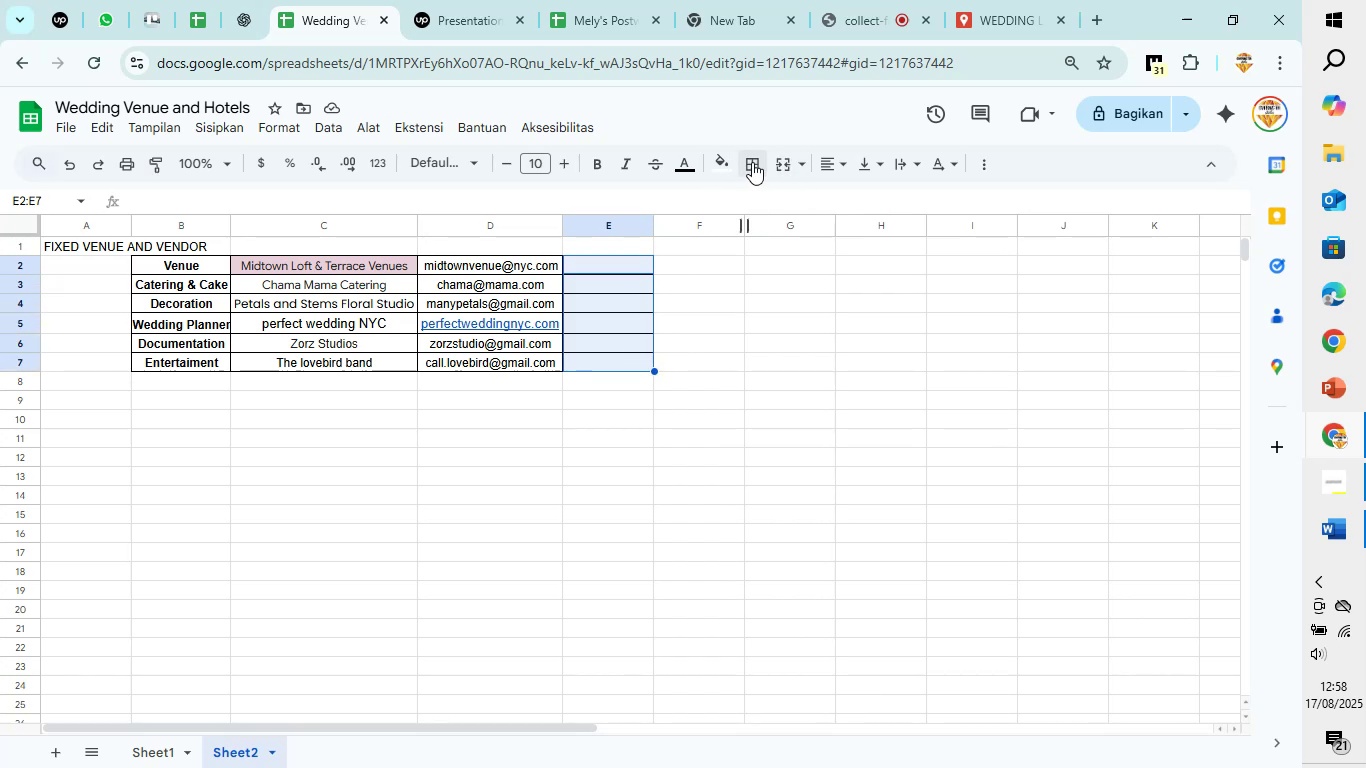 
left_click([752, 162])
 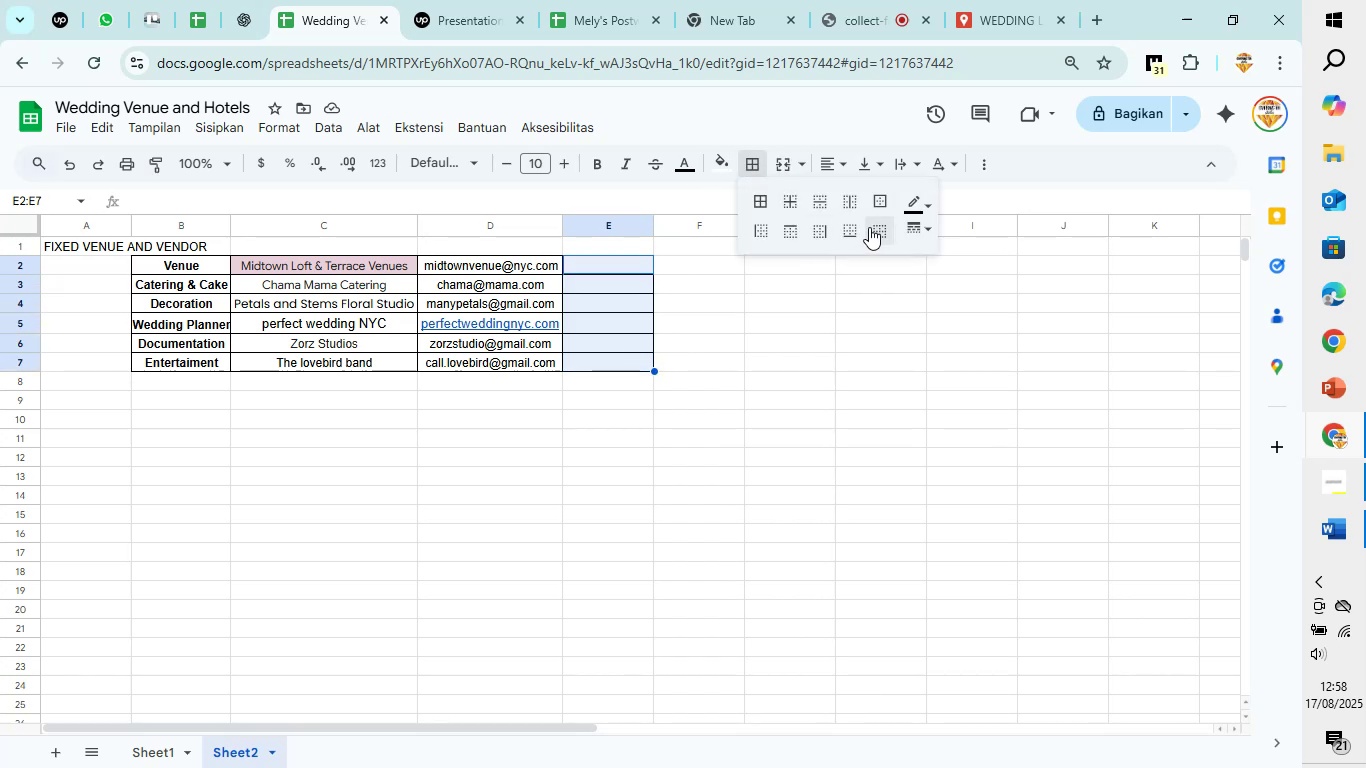 
left_click([870, 227])
 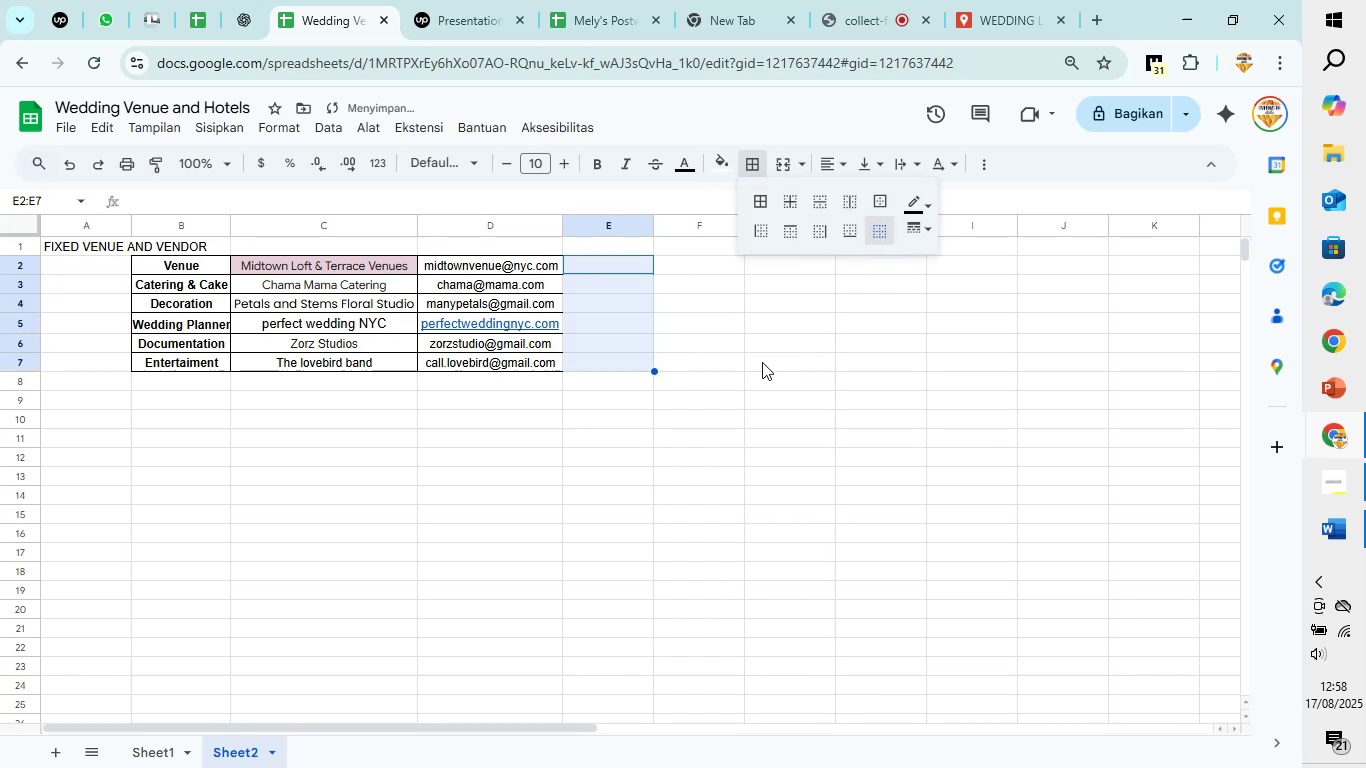 
left_click([762, 362])
 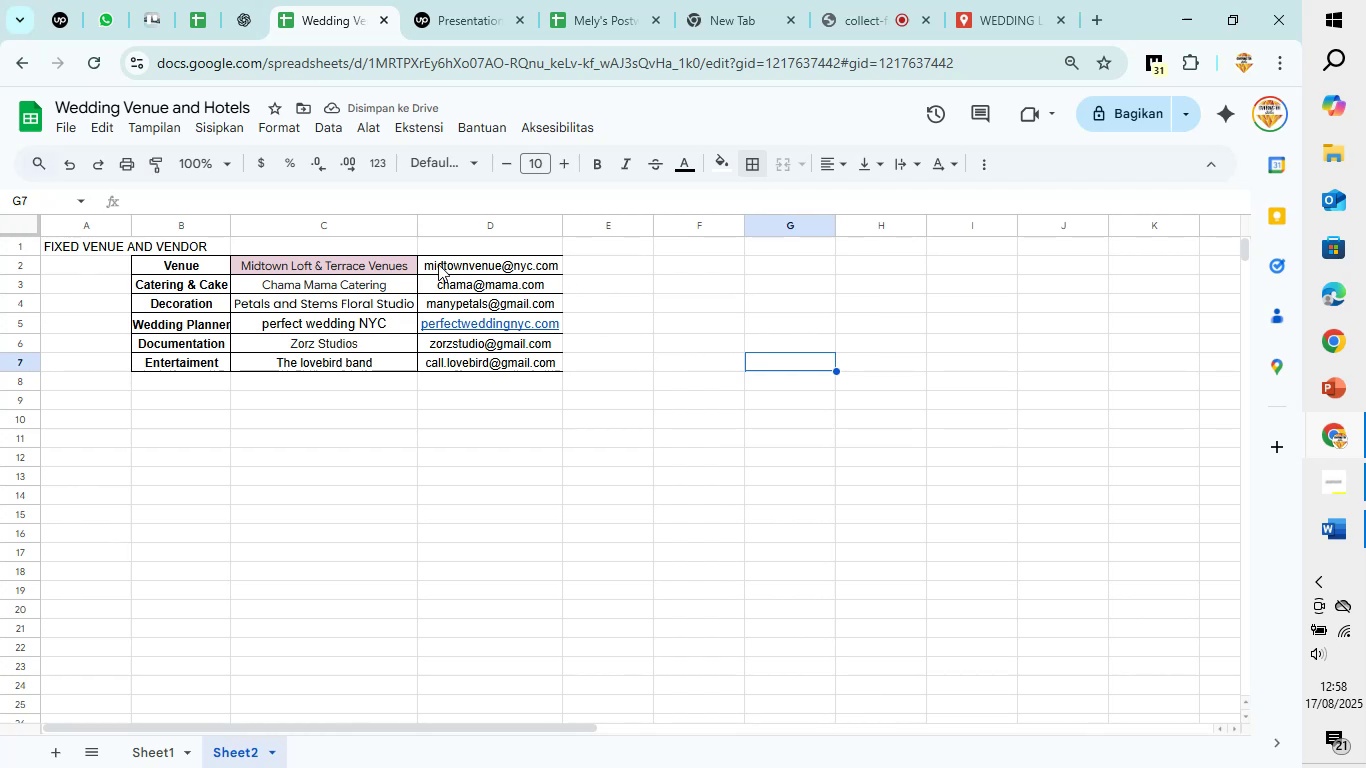 
left_click_drag(start_coordinate=[421, 261], to_coordinate=[461, 363])
 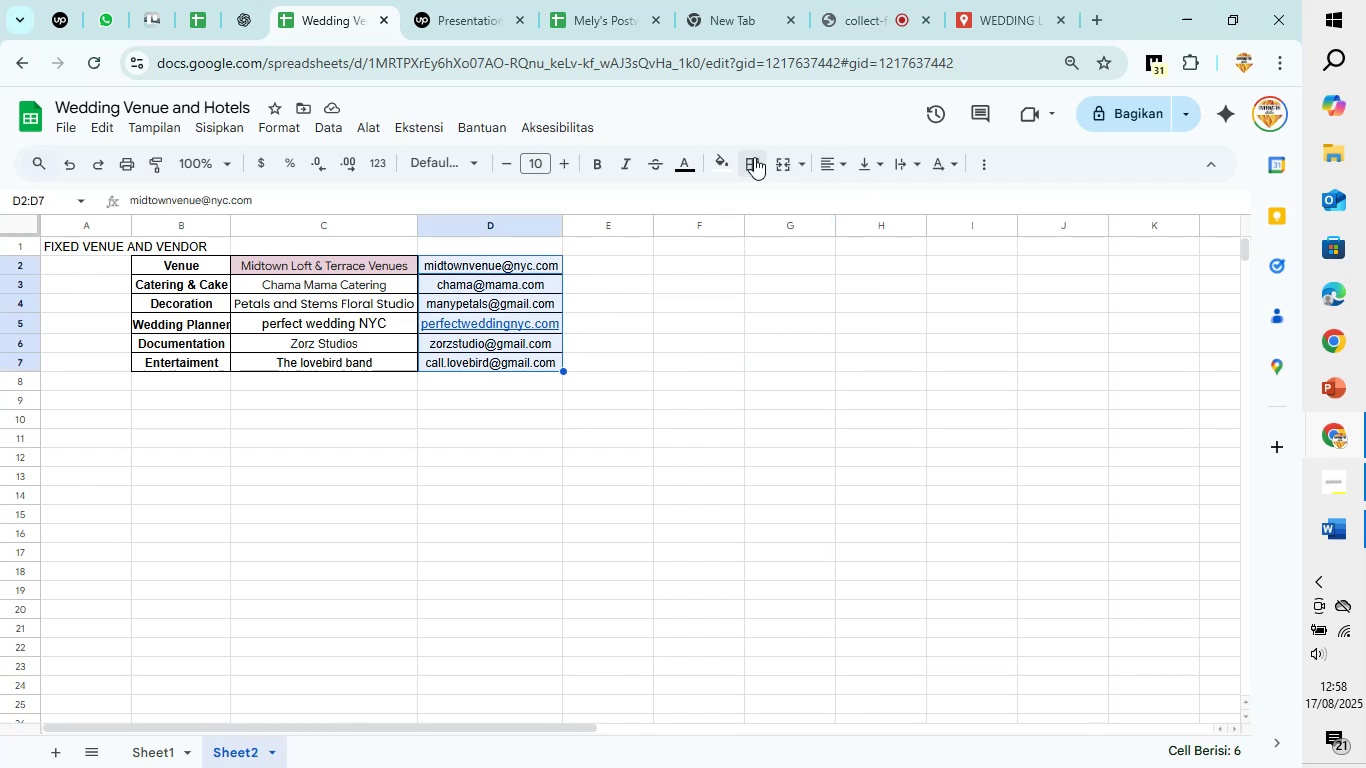 
left_click([754, 157])
 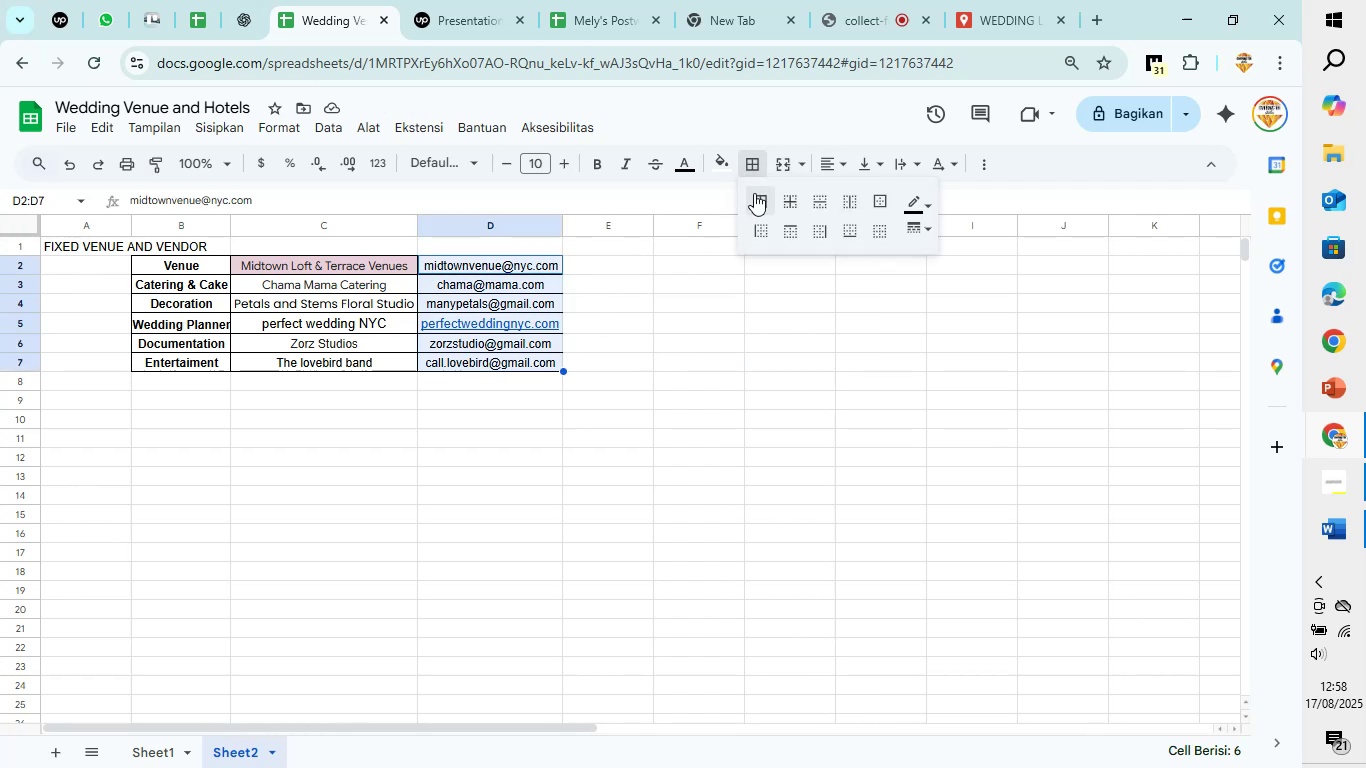 
left_click([754, 193])
 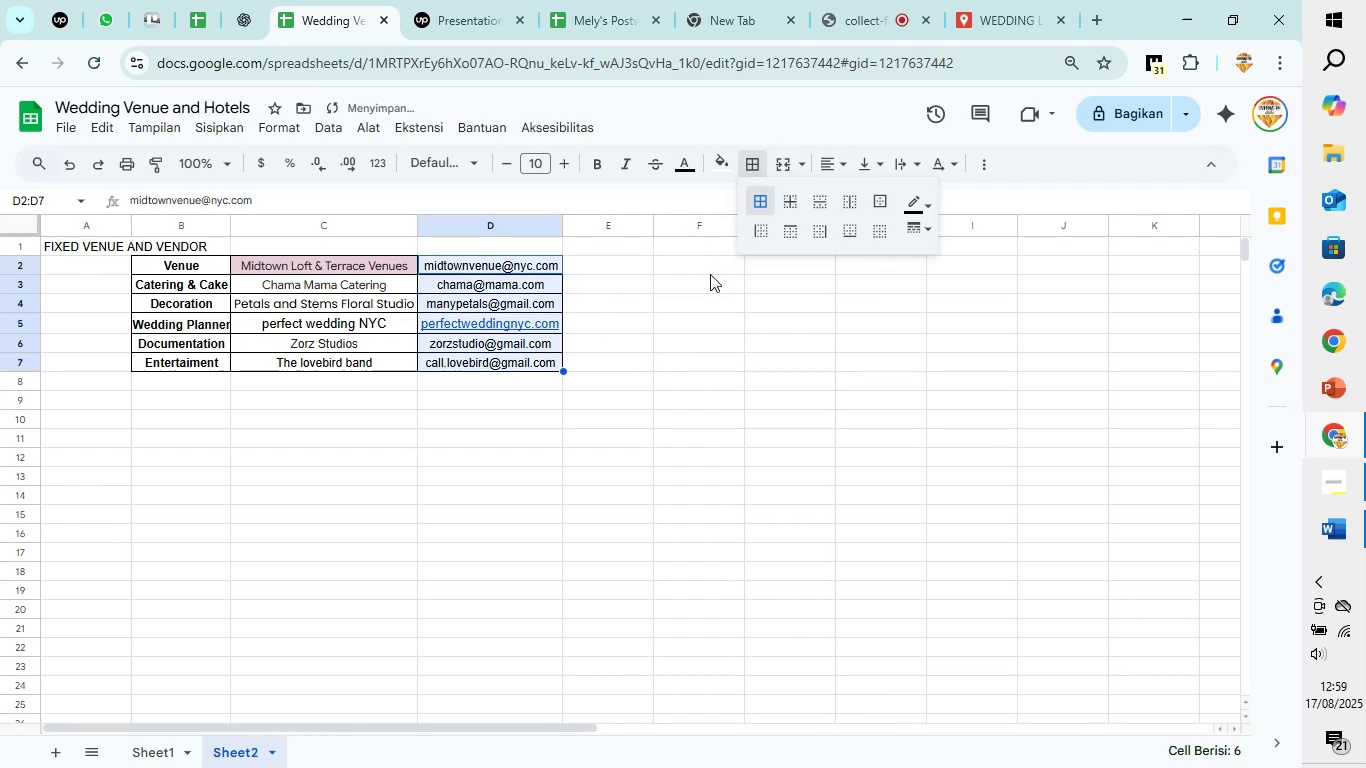 
left_click([710, 274])
 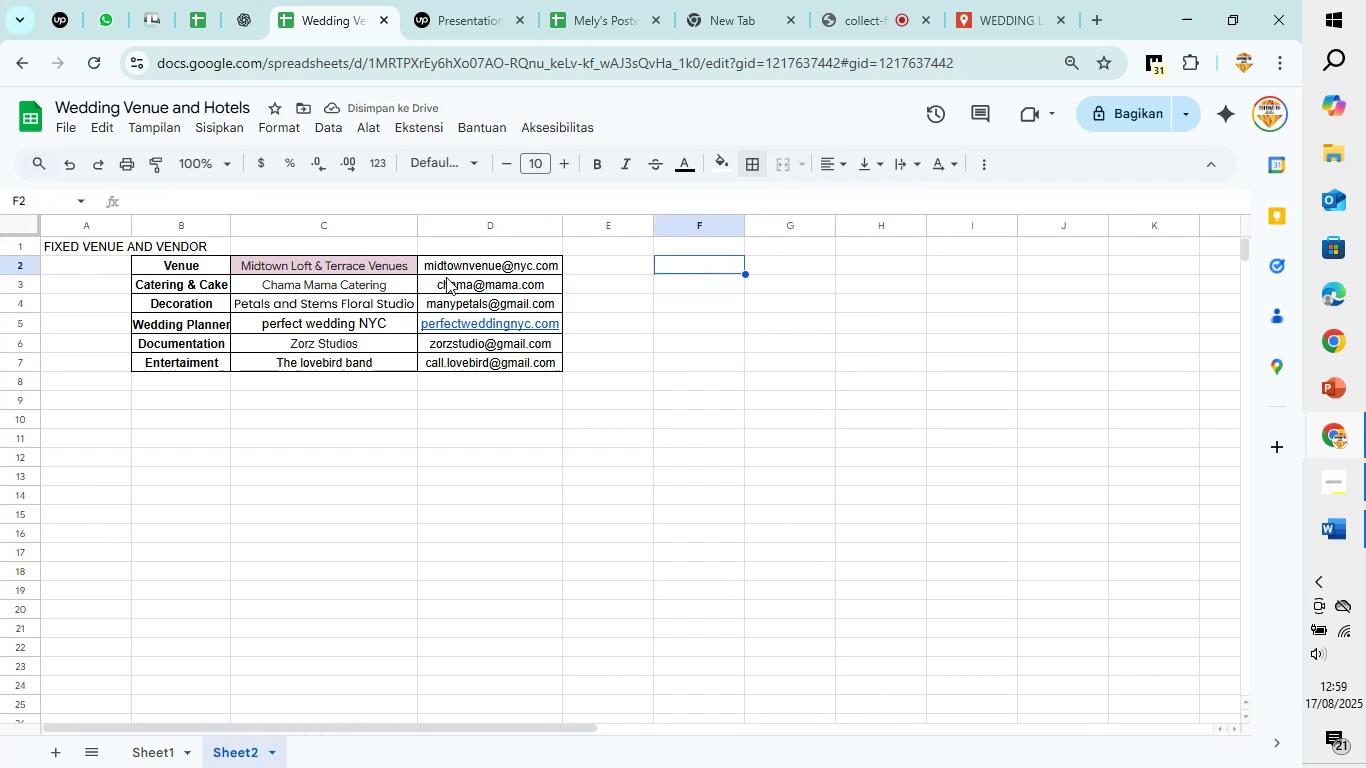 
left_click([390, 259])
 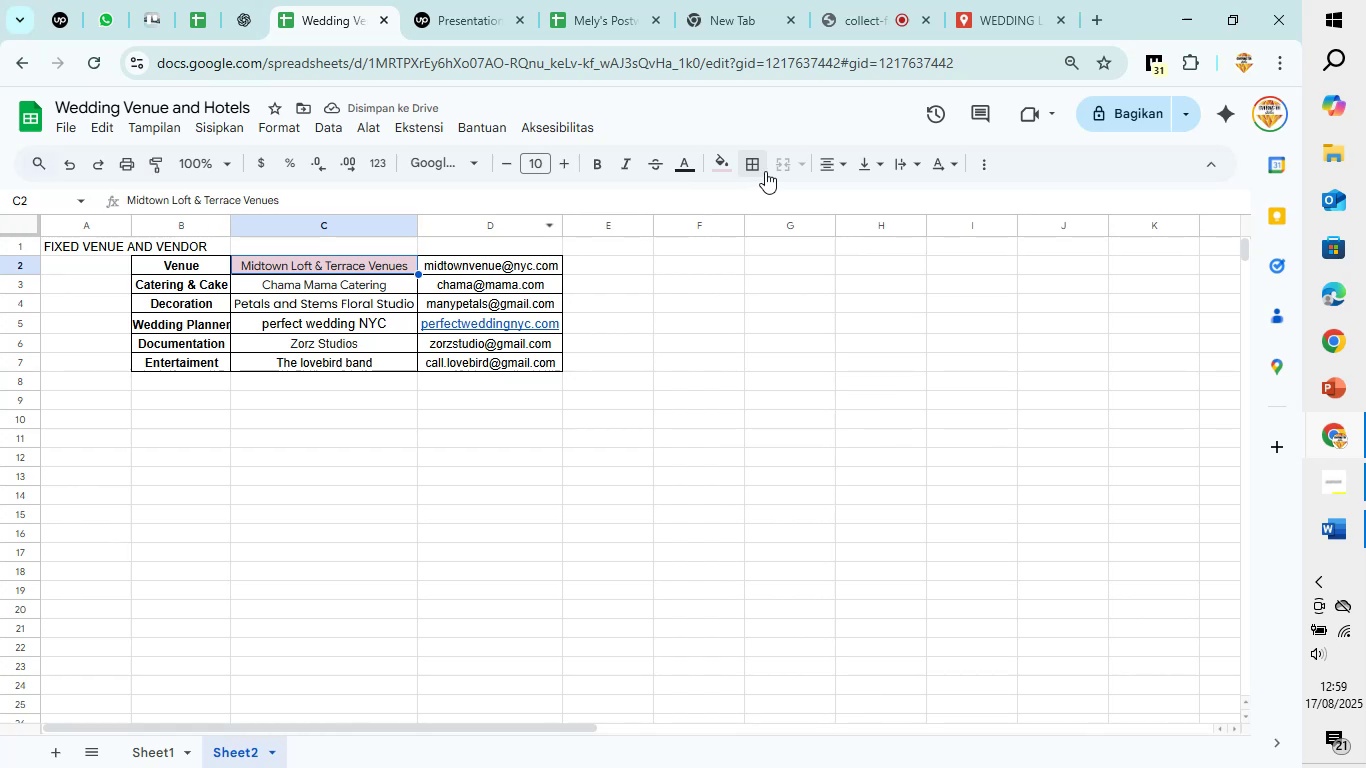 
left_click([719, 161])
 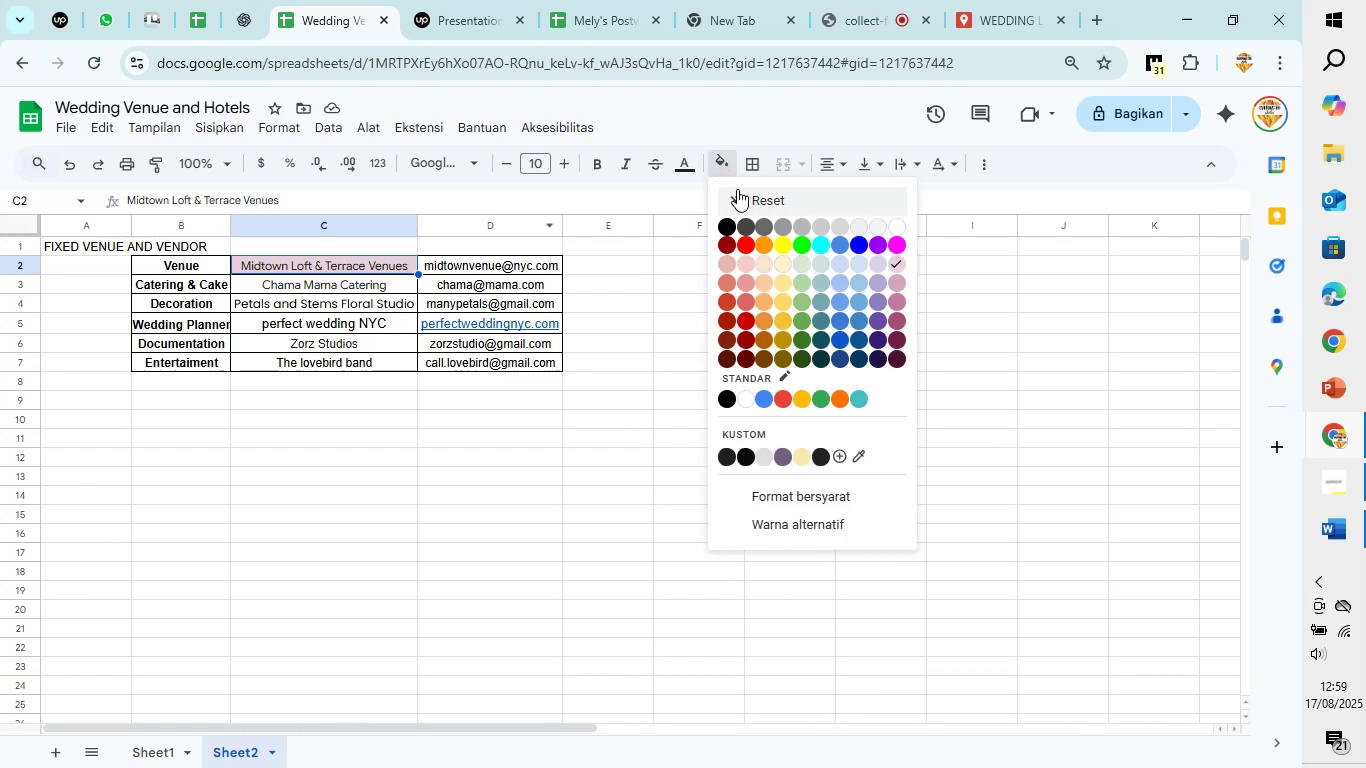 
left_click([737, 189])
 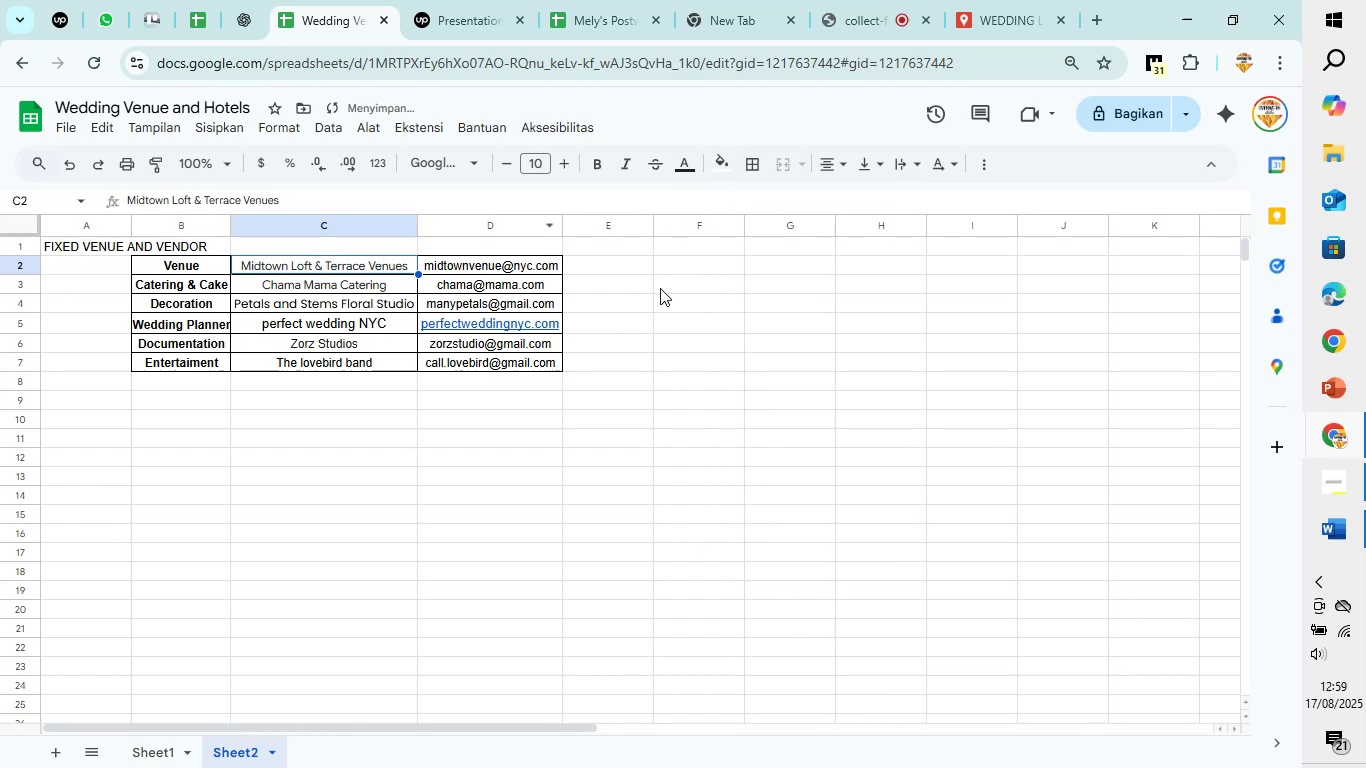 
left_click([665, 288])
 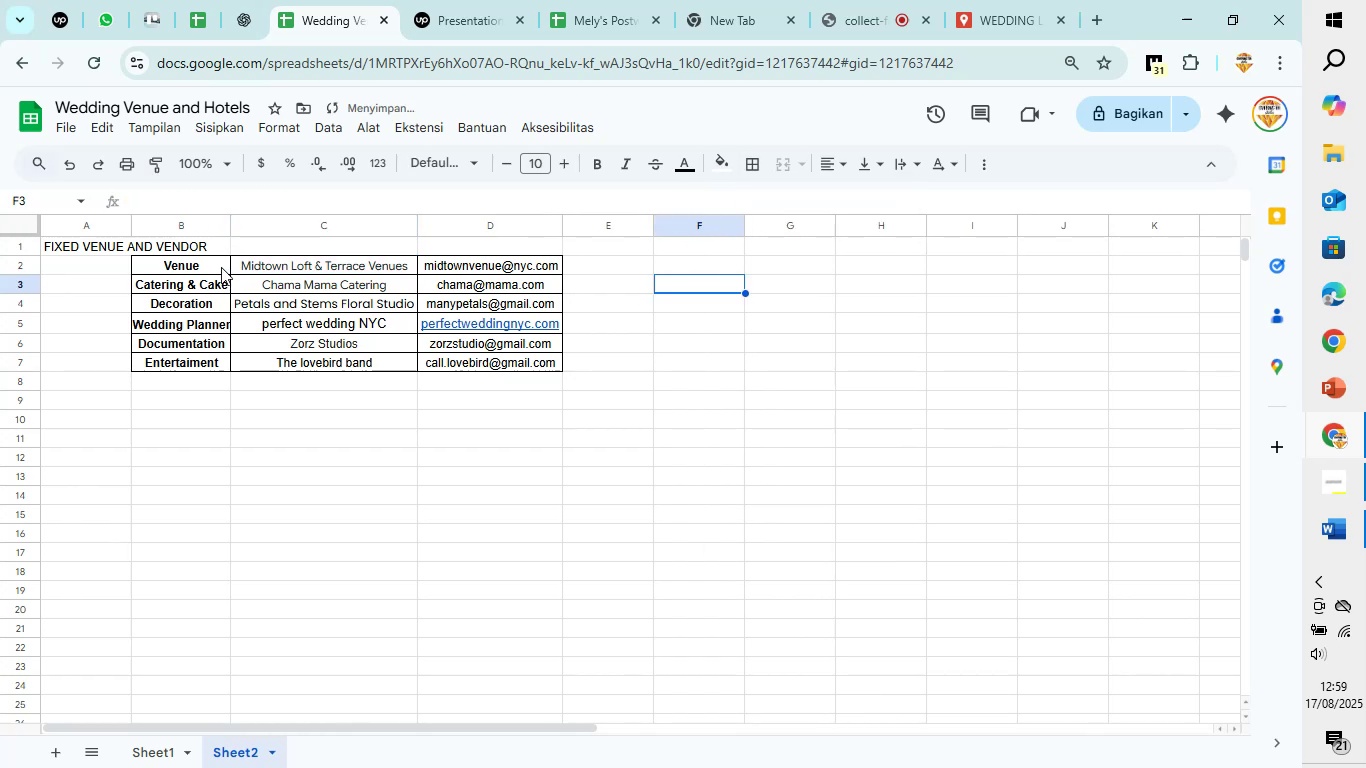 
left_click_drag(start_coordinate=[221, 263], to_coordinate=[213, 359])
 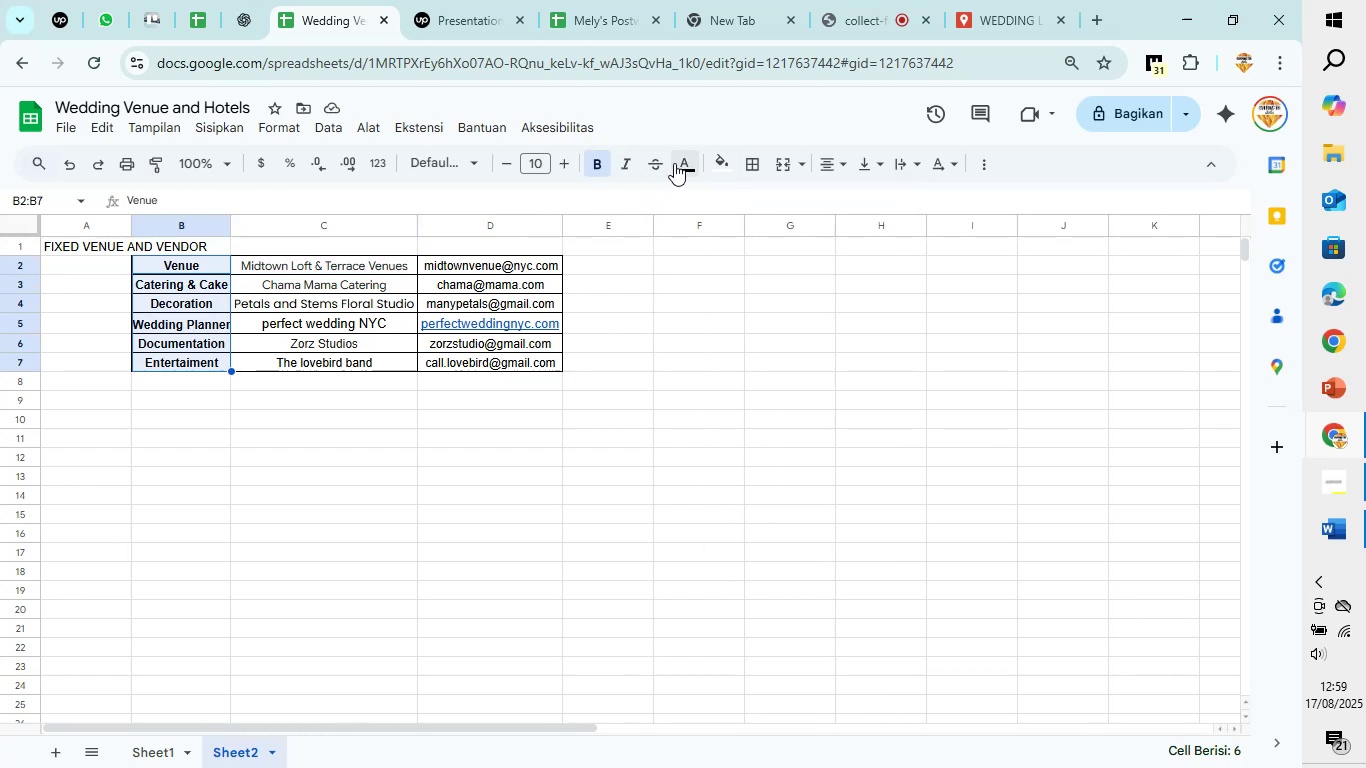 
left_click([710, 158])
 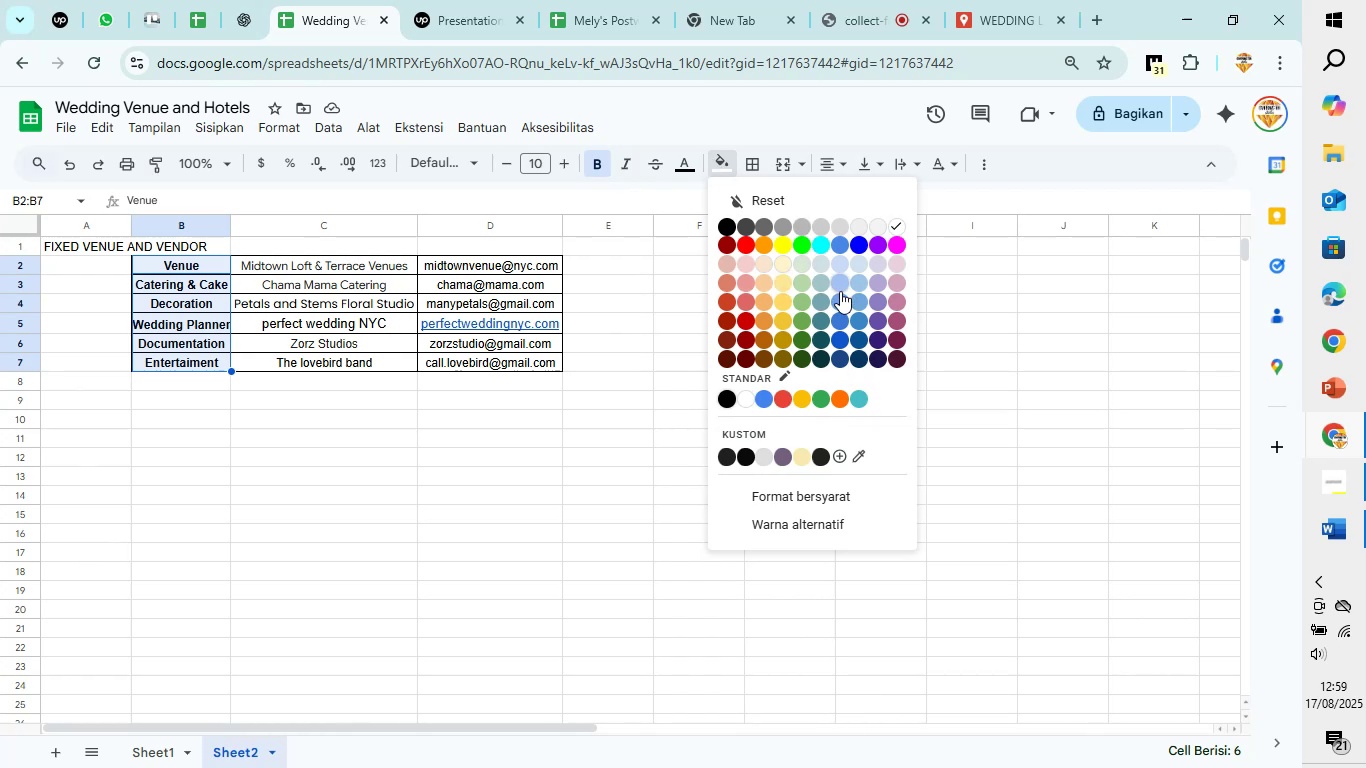 
wait(6.89)
 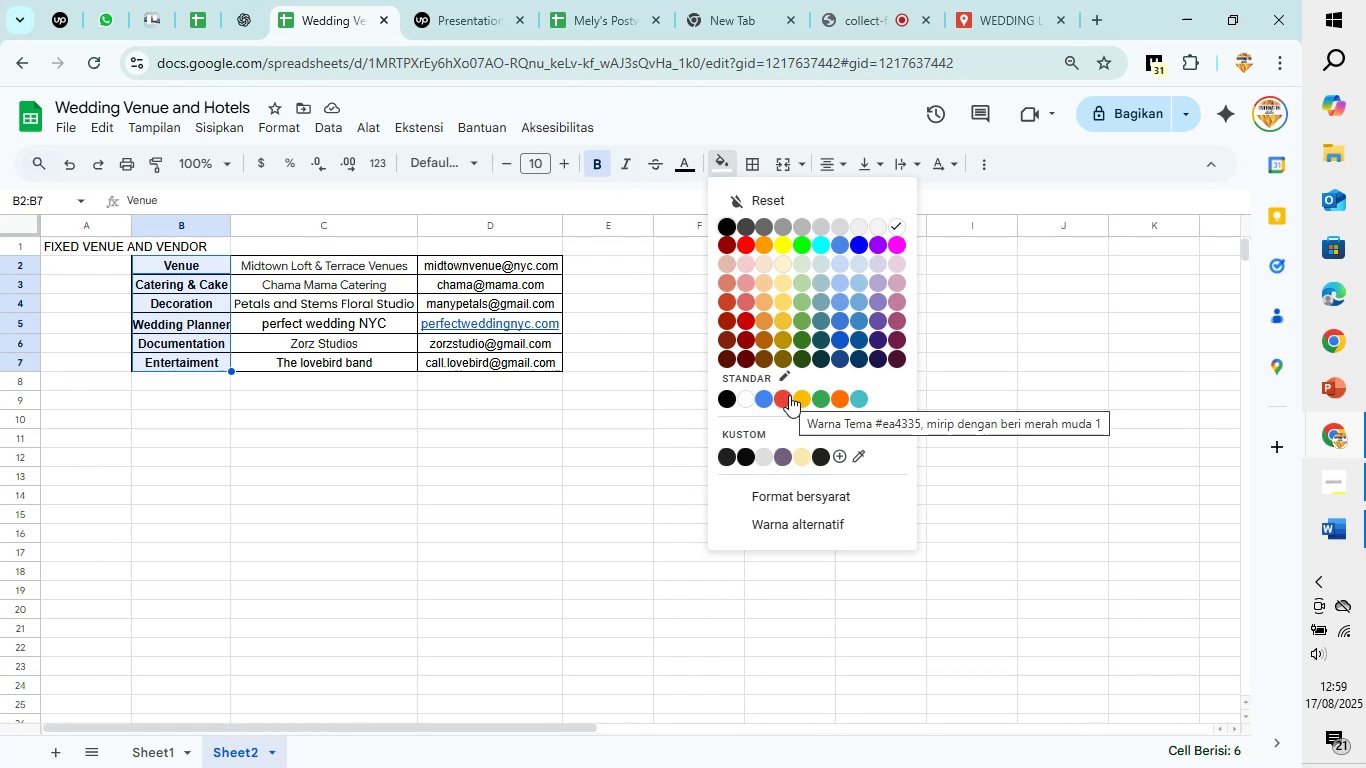 
left_click([846, 264])
 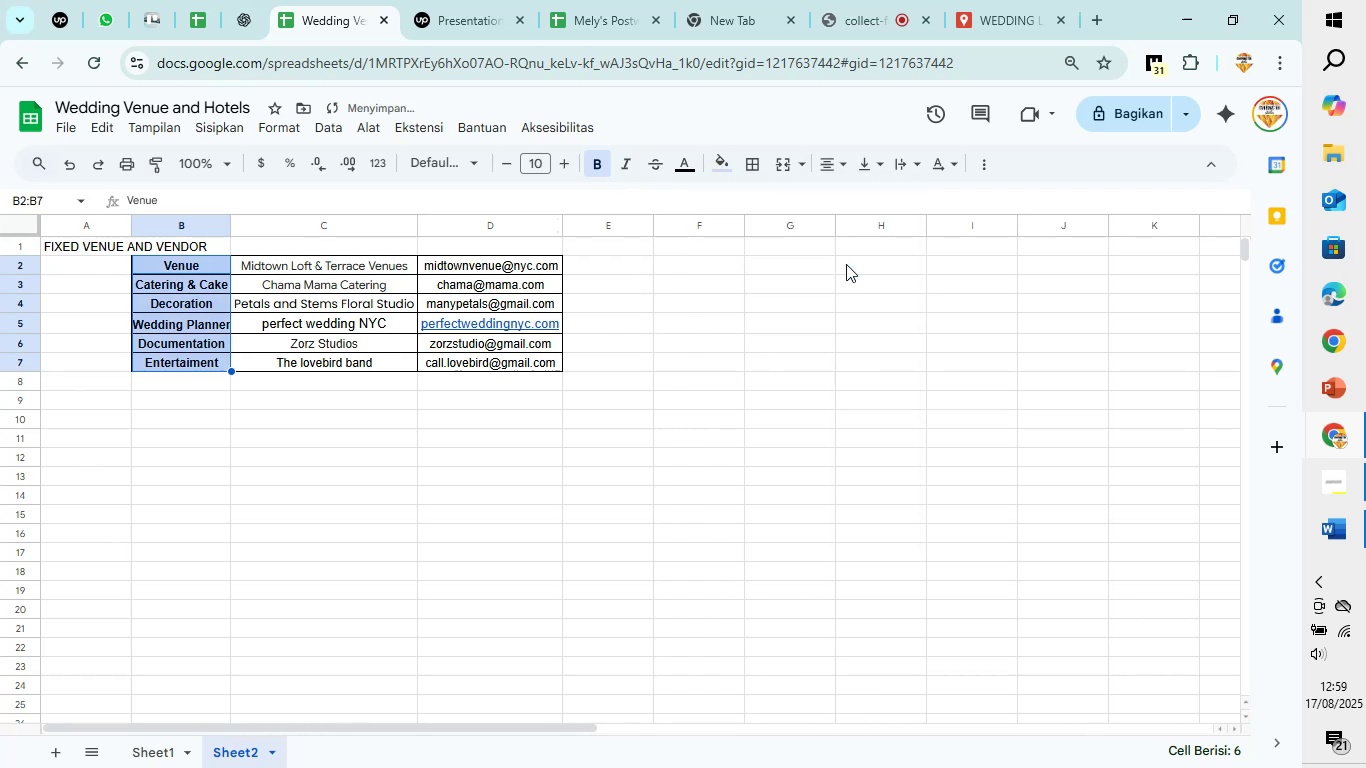 
left_click([839, 273])
 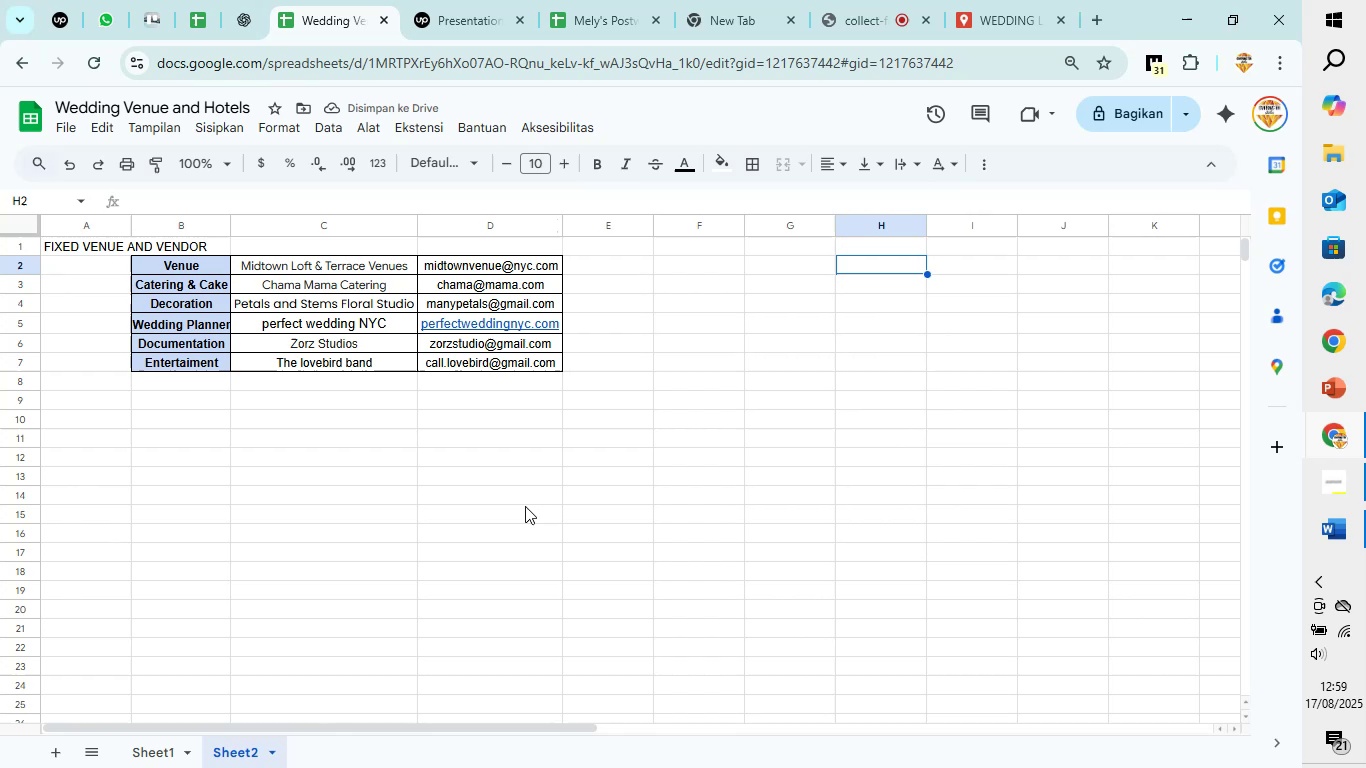 
left_click([486, 577])
 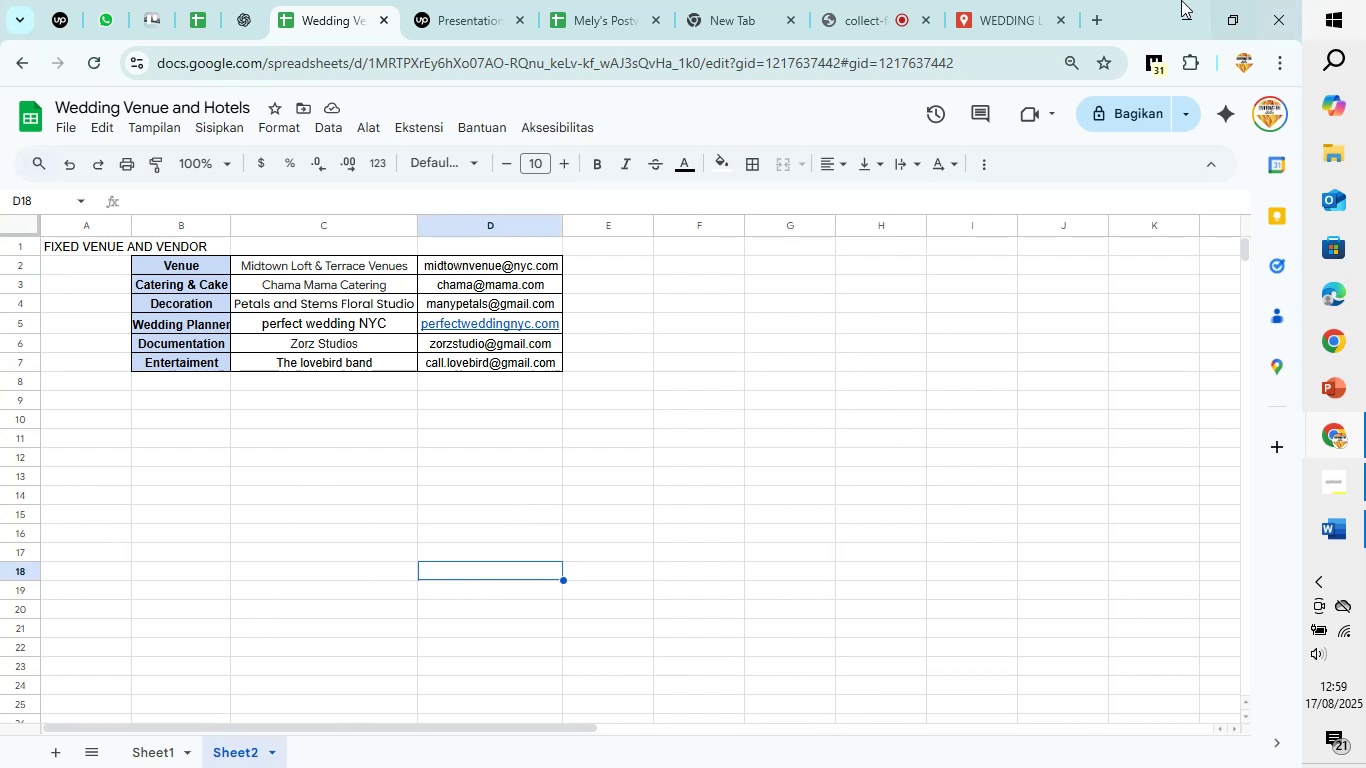 
left_click([997, 0])
 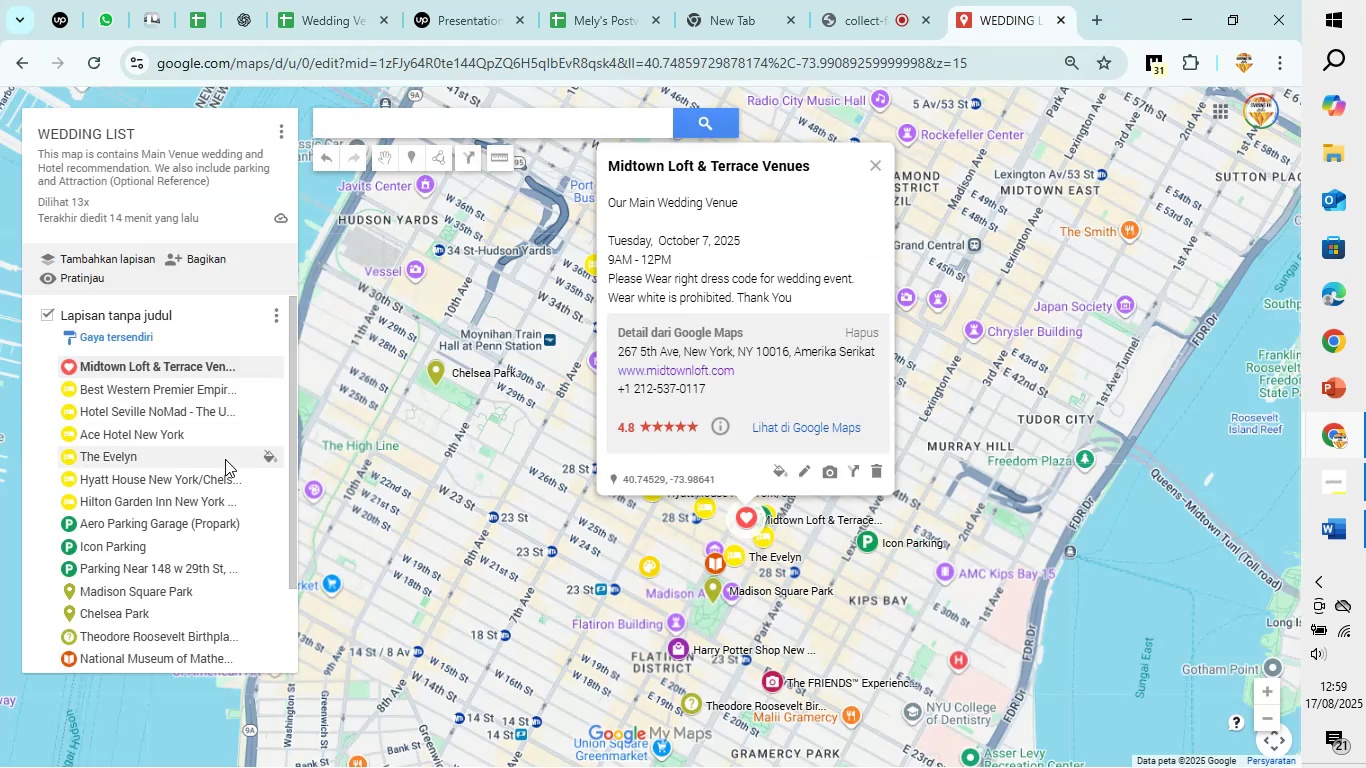 
wait(5.18)
 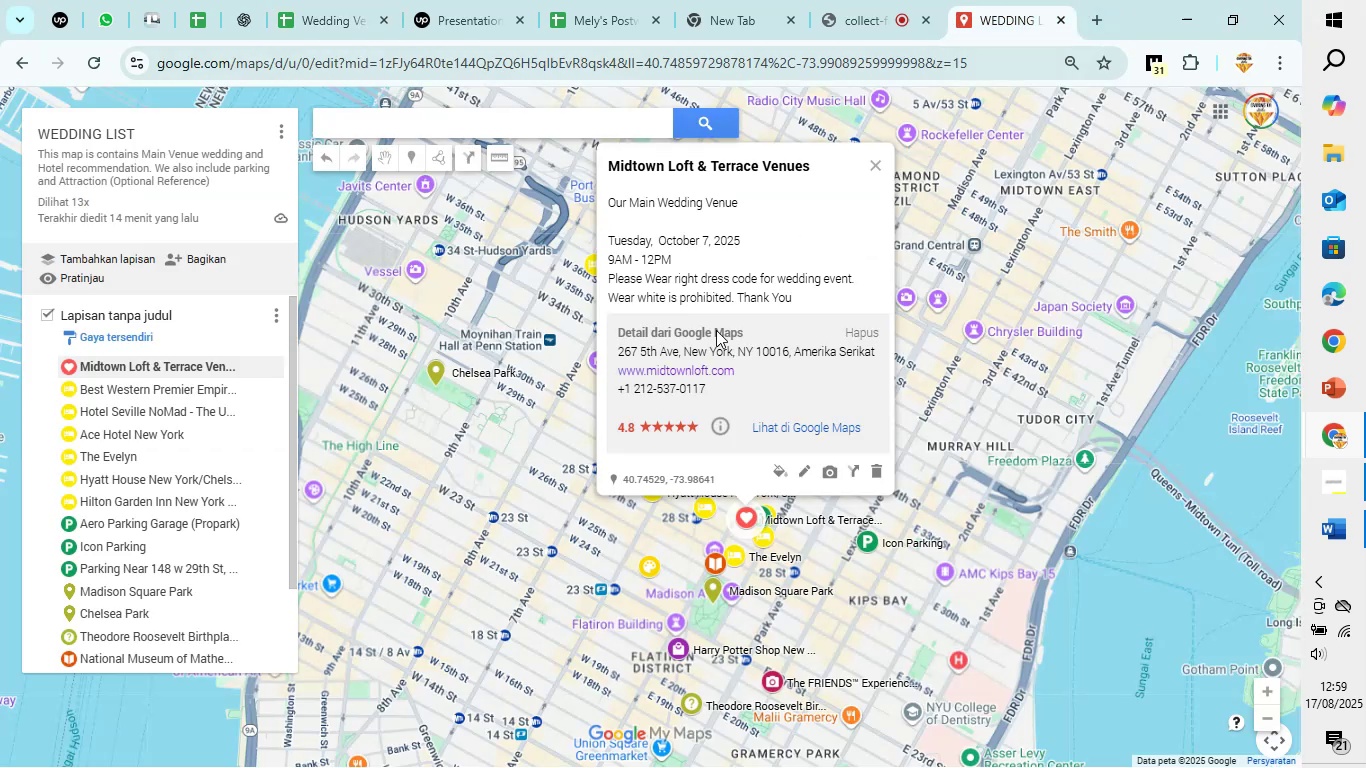 
left_click([831, 634])
 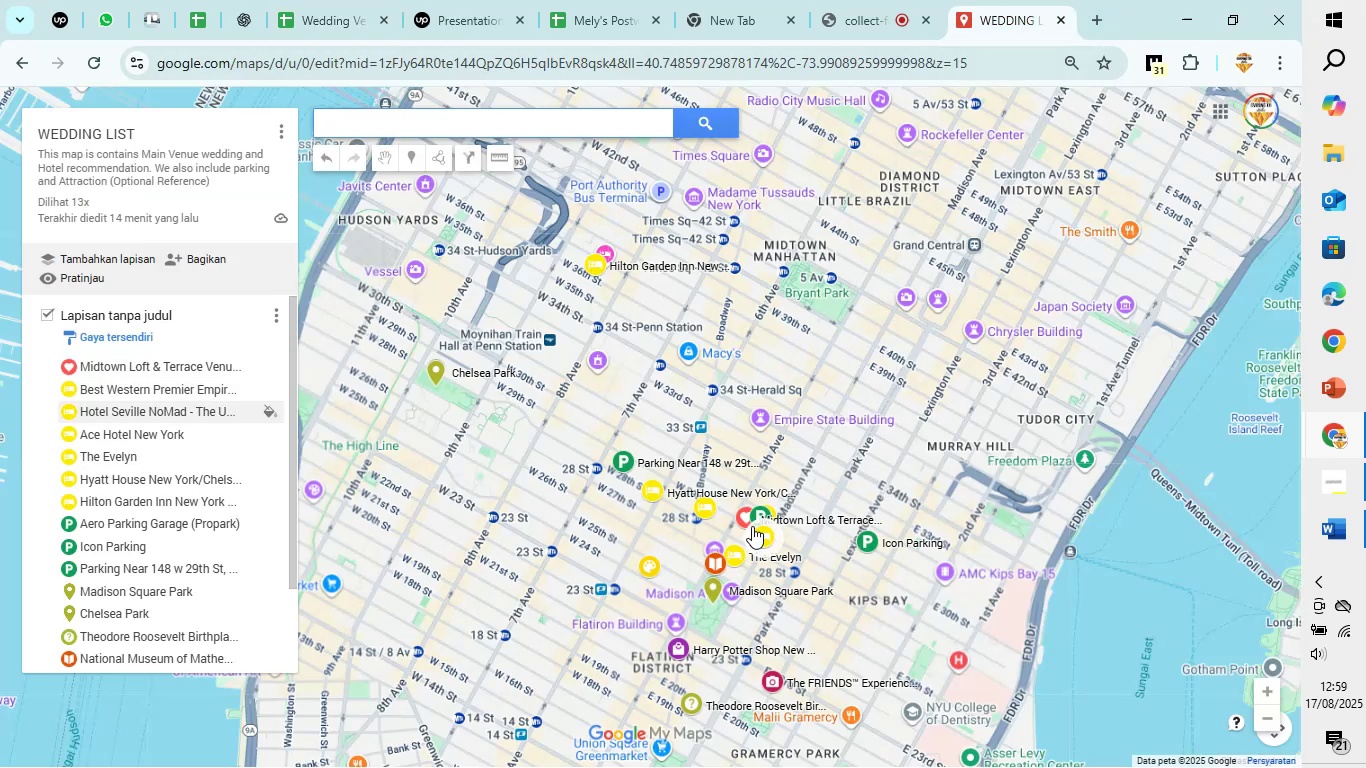 
scroll: coordinate [752, 525], scroll_direction: up, amount: 4.0
 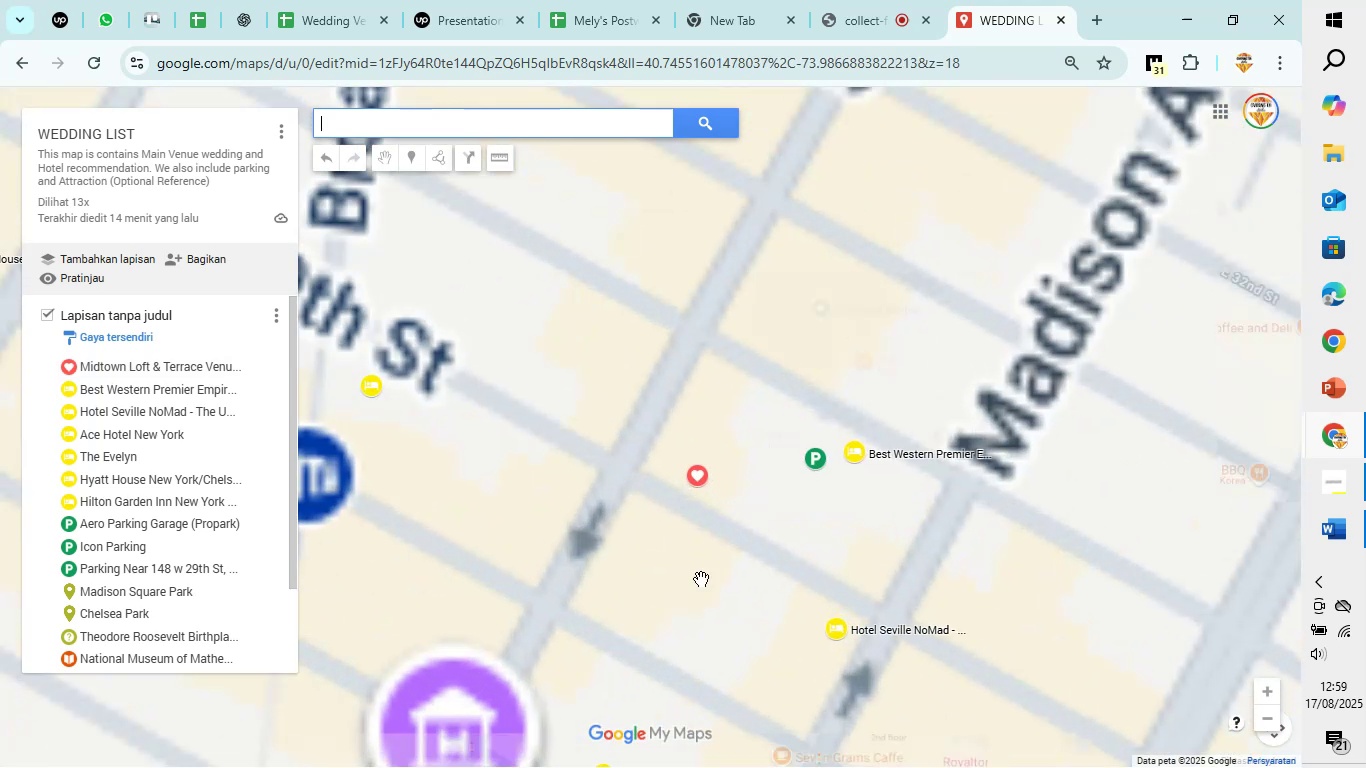 
left_click_drag(start_coordinate=[688, 589], to_coordinate=[864, 348])
 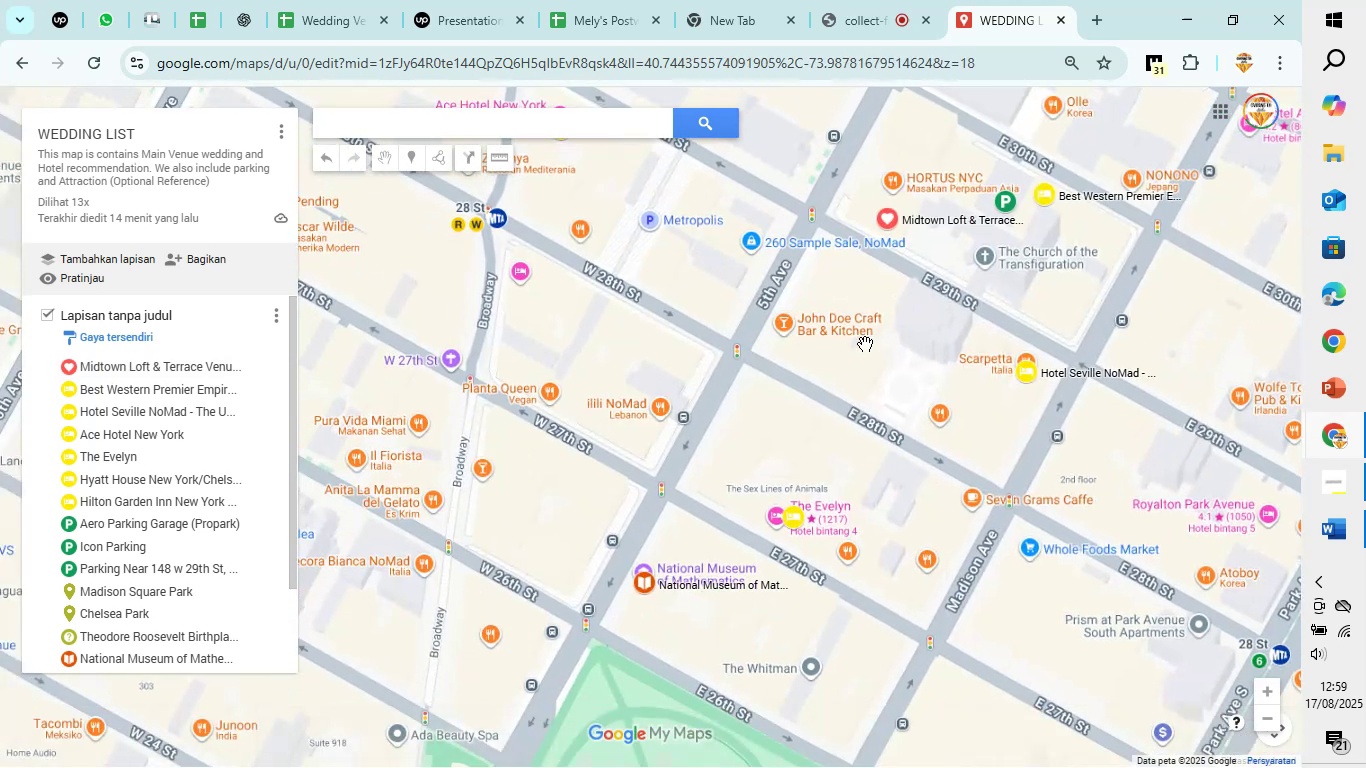 
scroll: coordinate [865, 344], scroll_direction: down, amount: 4.0
 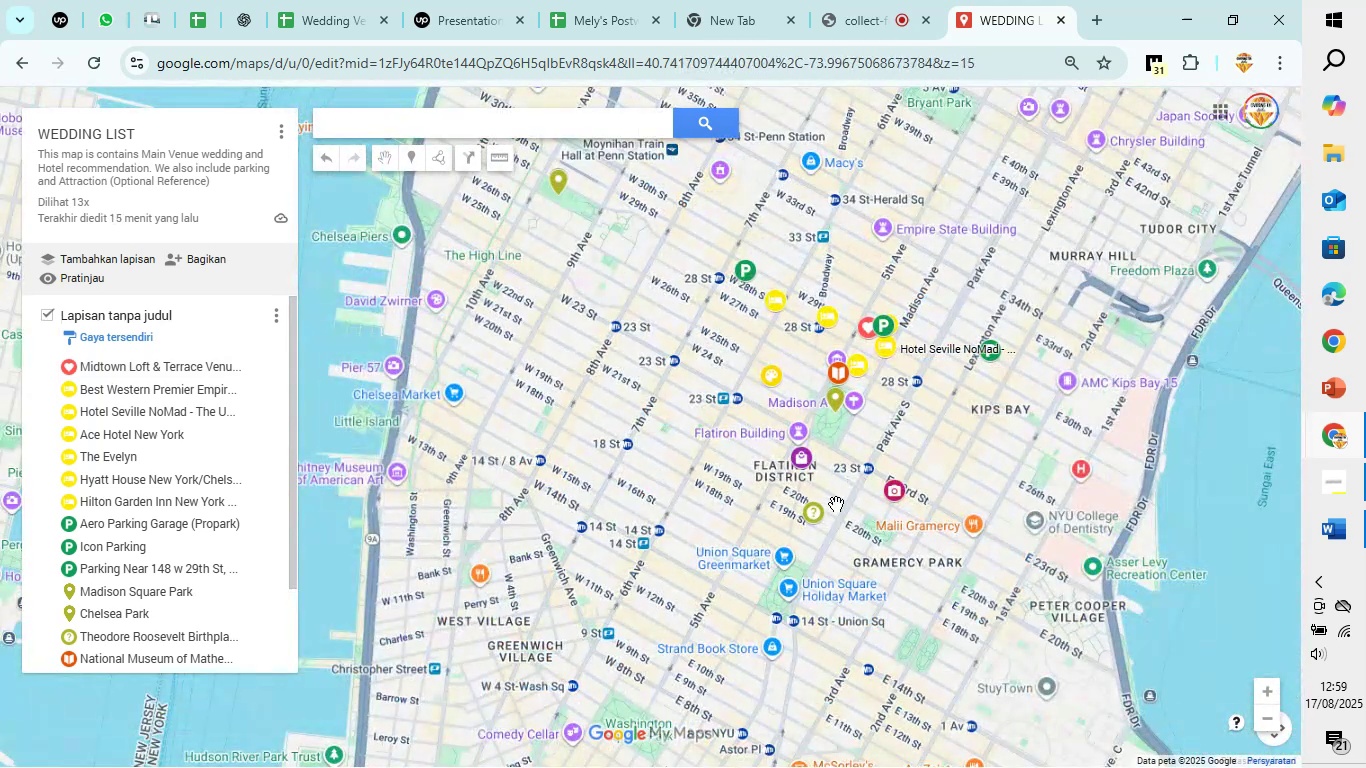 
left_click_drag(start_coordinate=[852, 513], to_coordinate=[634, 641])
 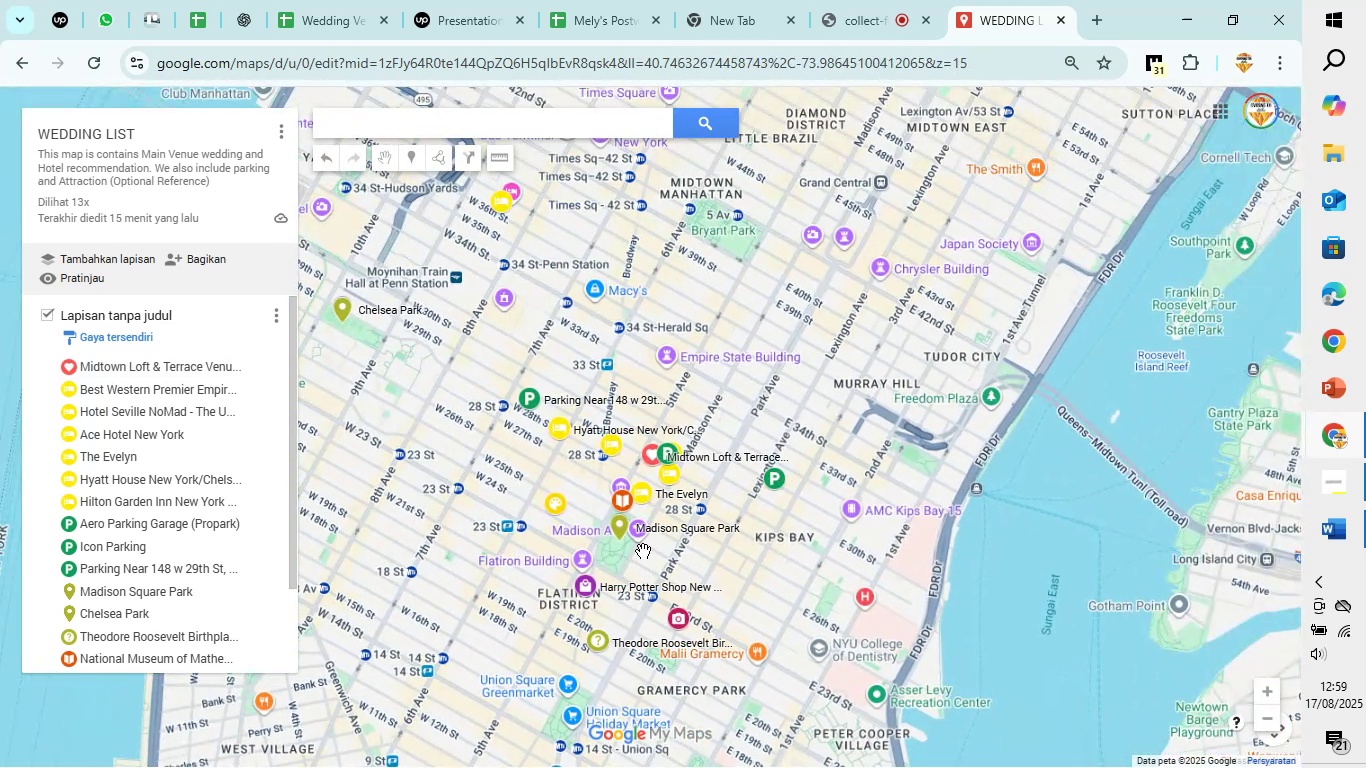 
scroll: coordinate [643, 550], scroll_direction: up, amount: 2.0
 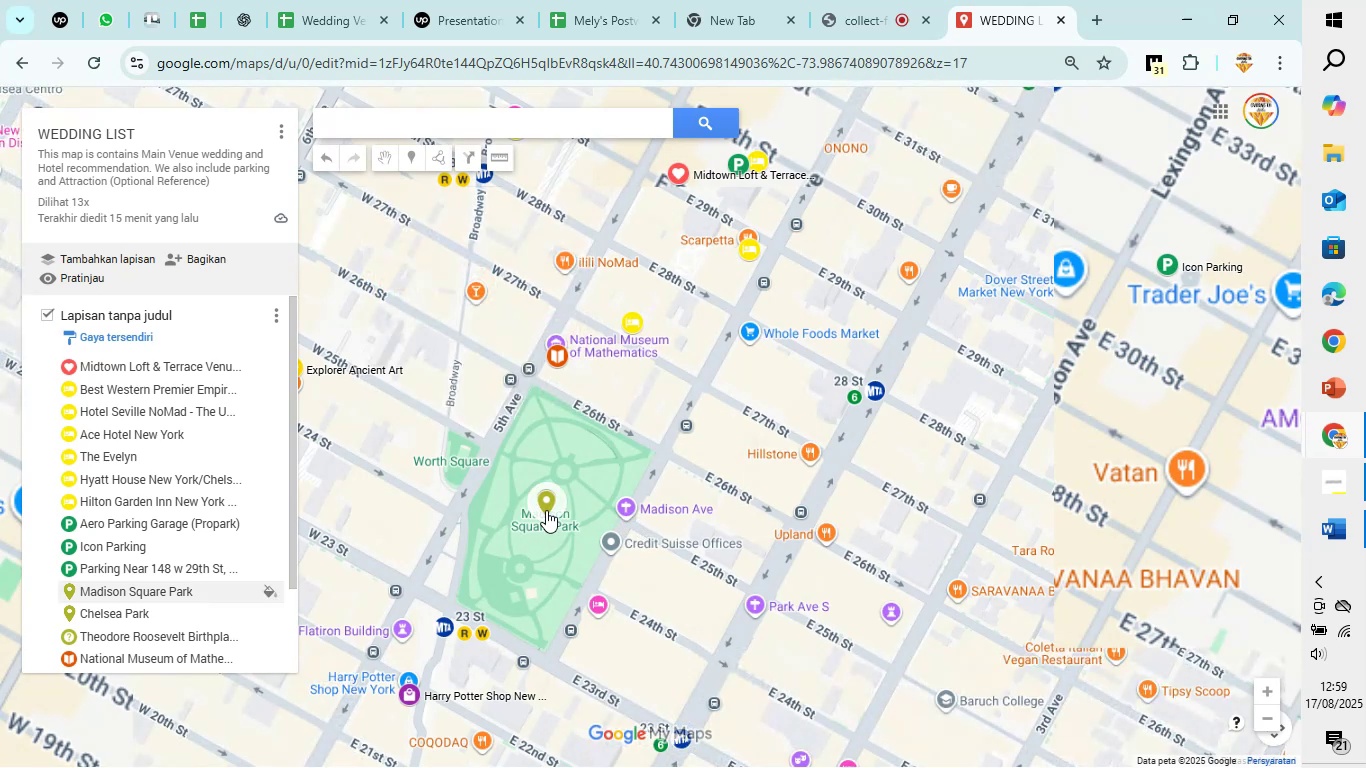 
left_click([546, 510])
 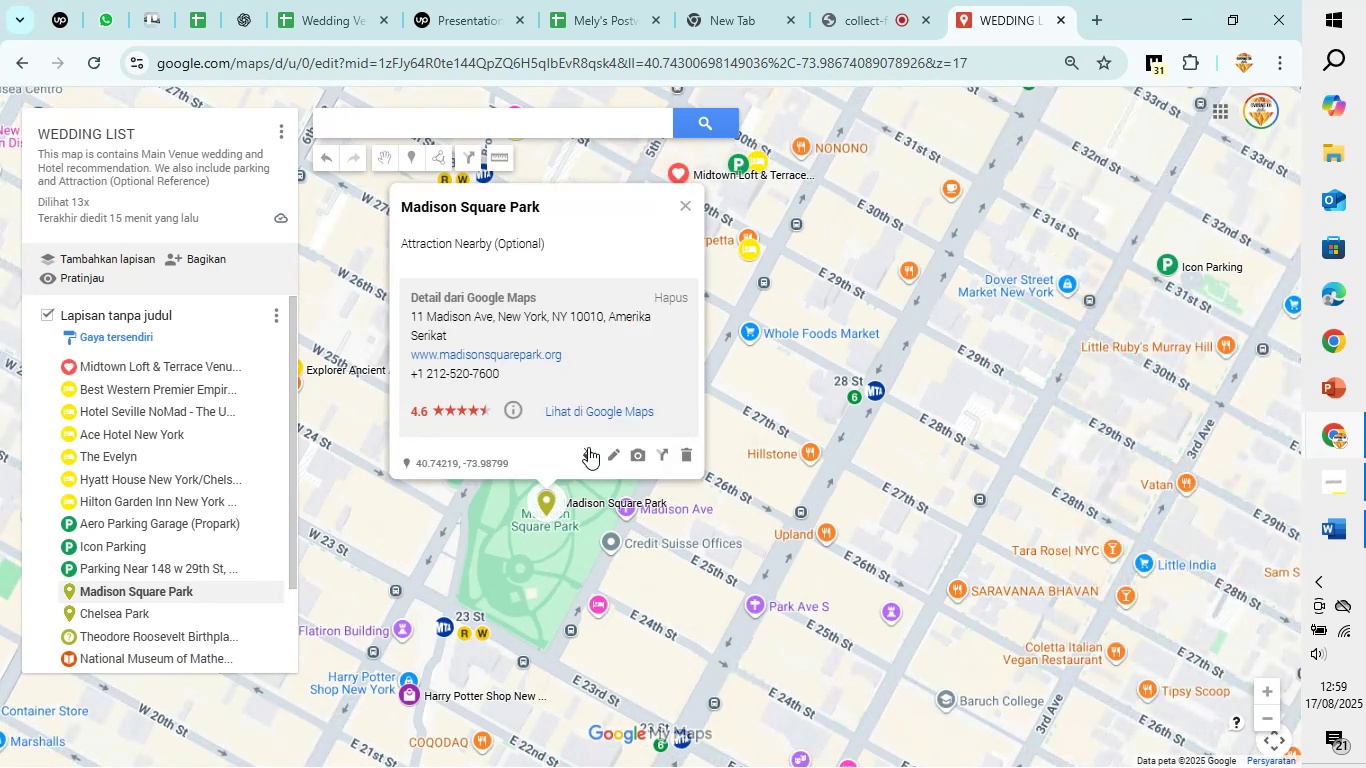 
left_click([608, 446])
 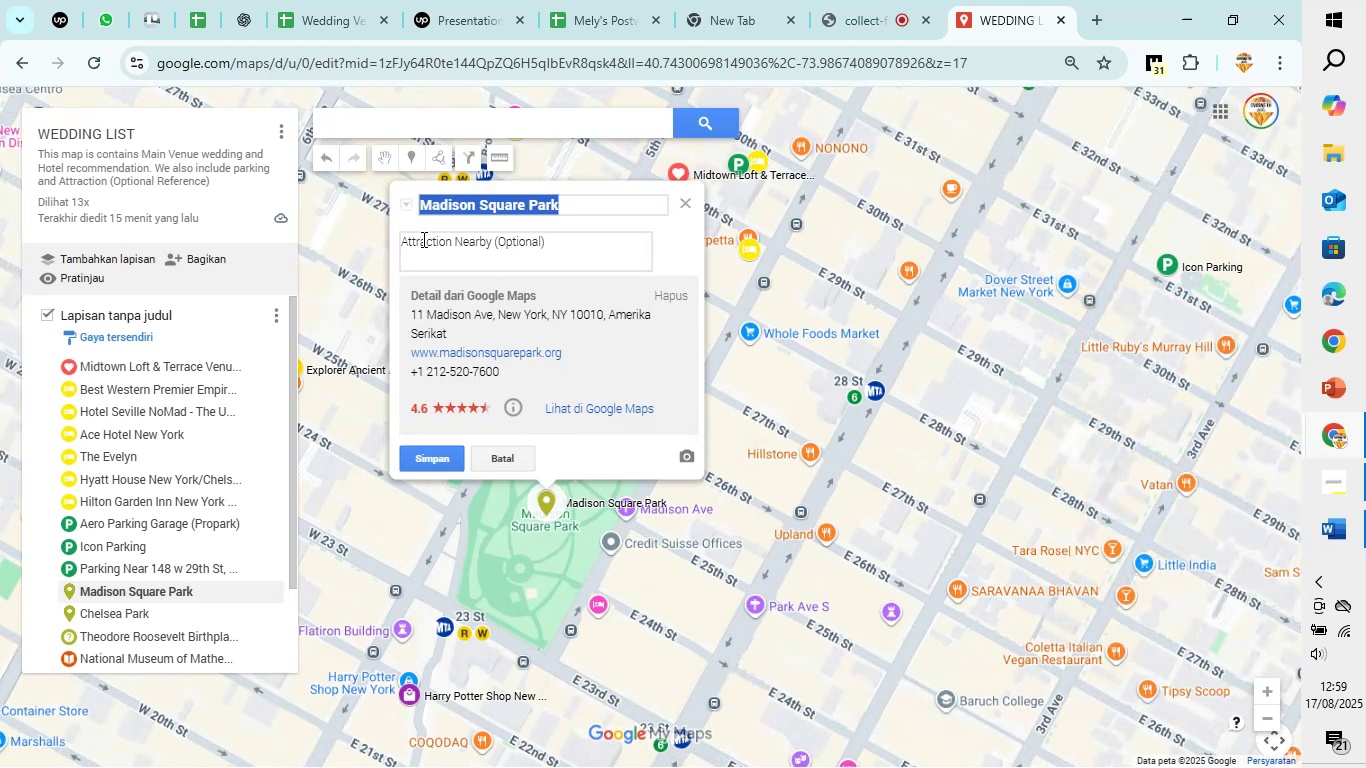 
left_click([422, 239])
 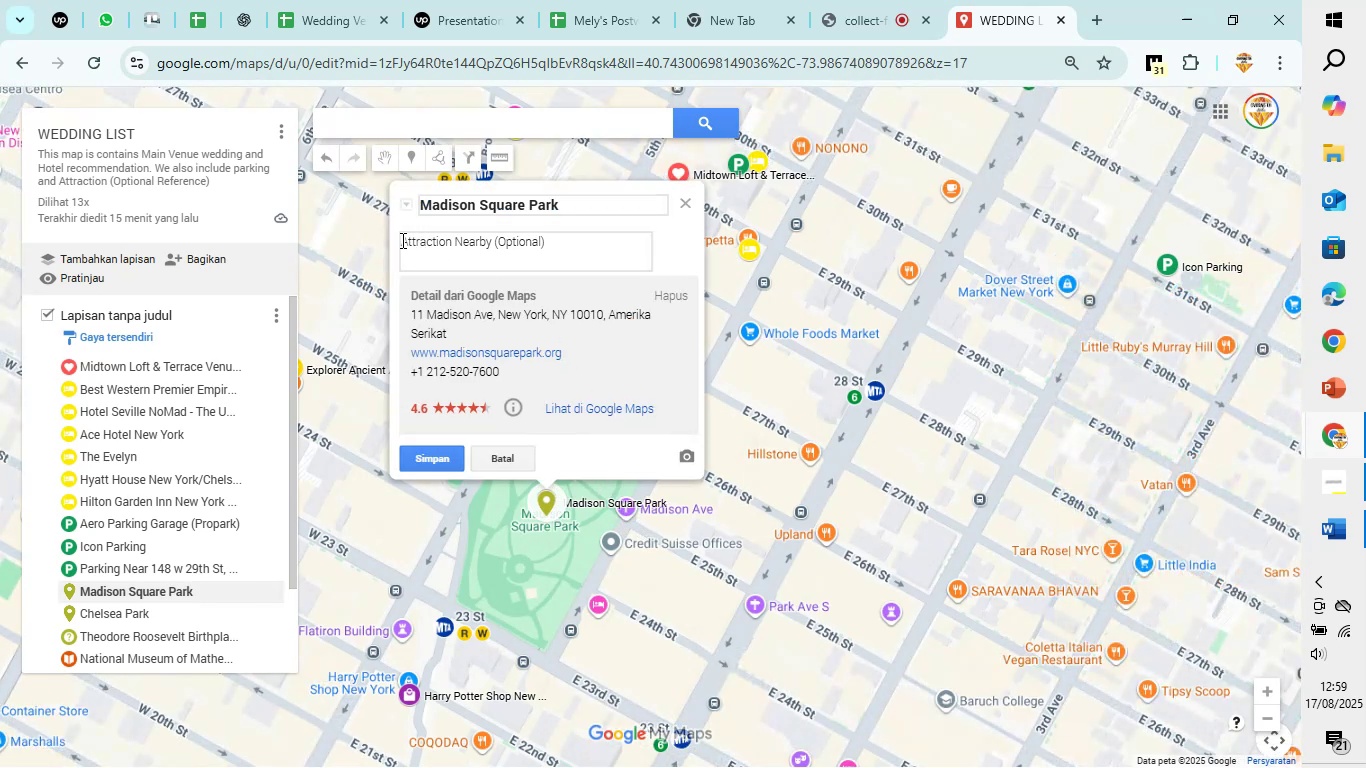 
left_click([401, 240])
 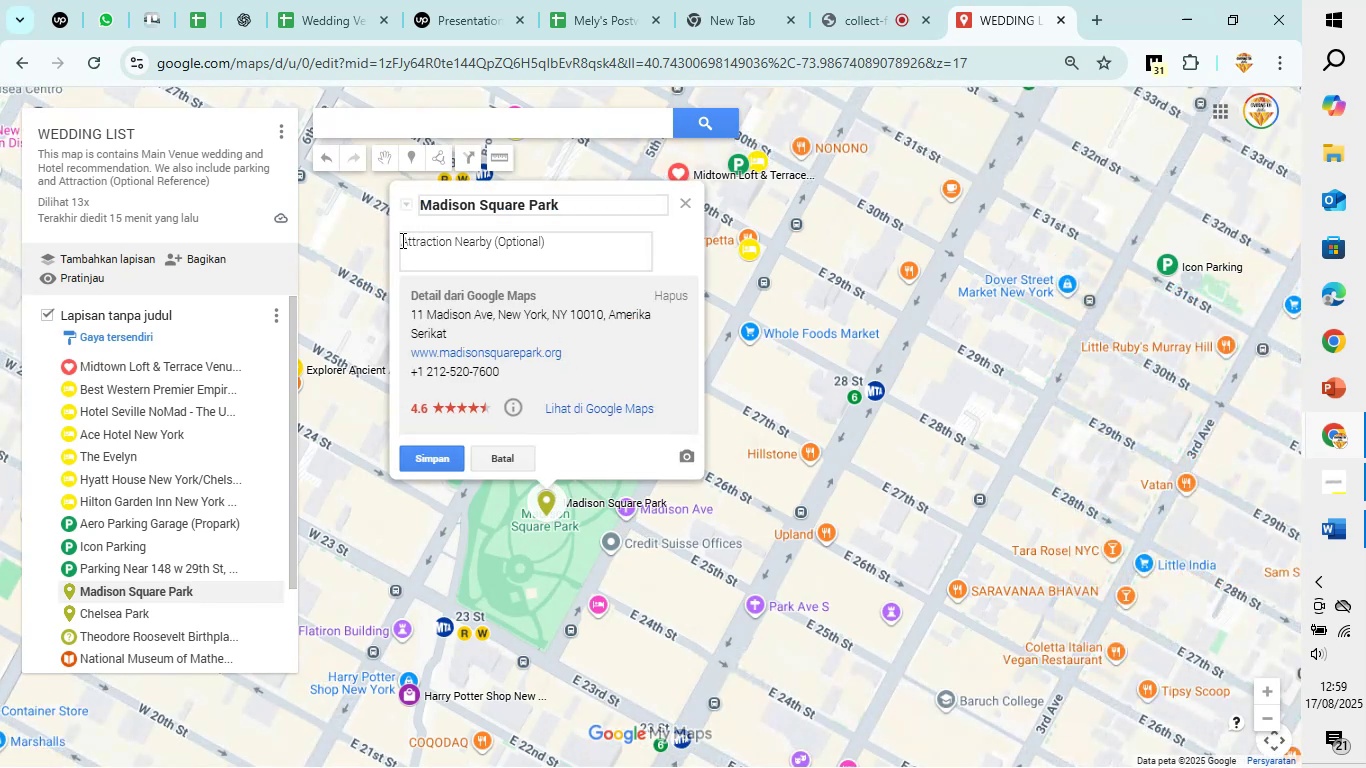 
type(Free )
 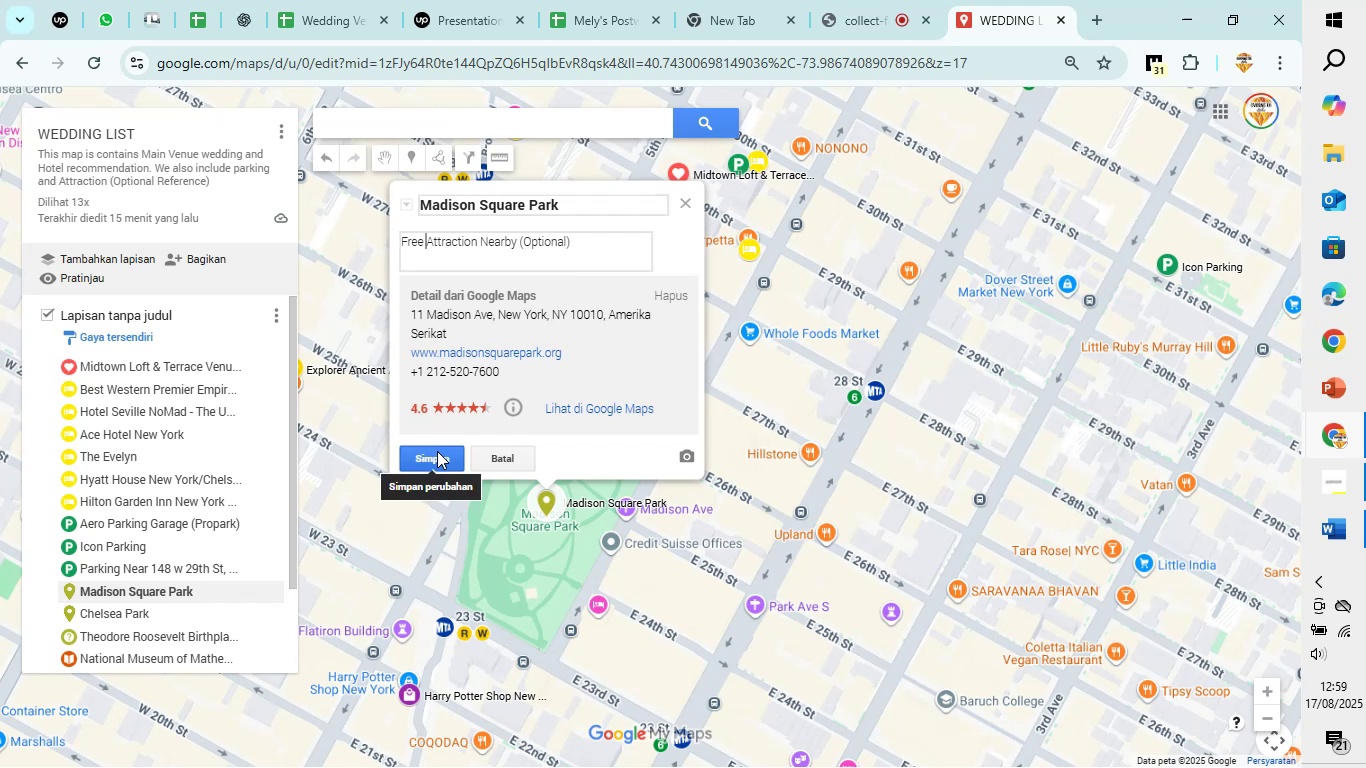 
left_click([437, 456])
 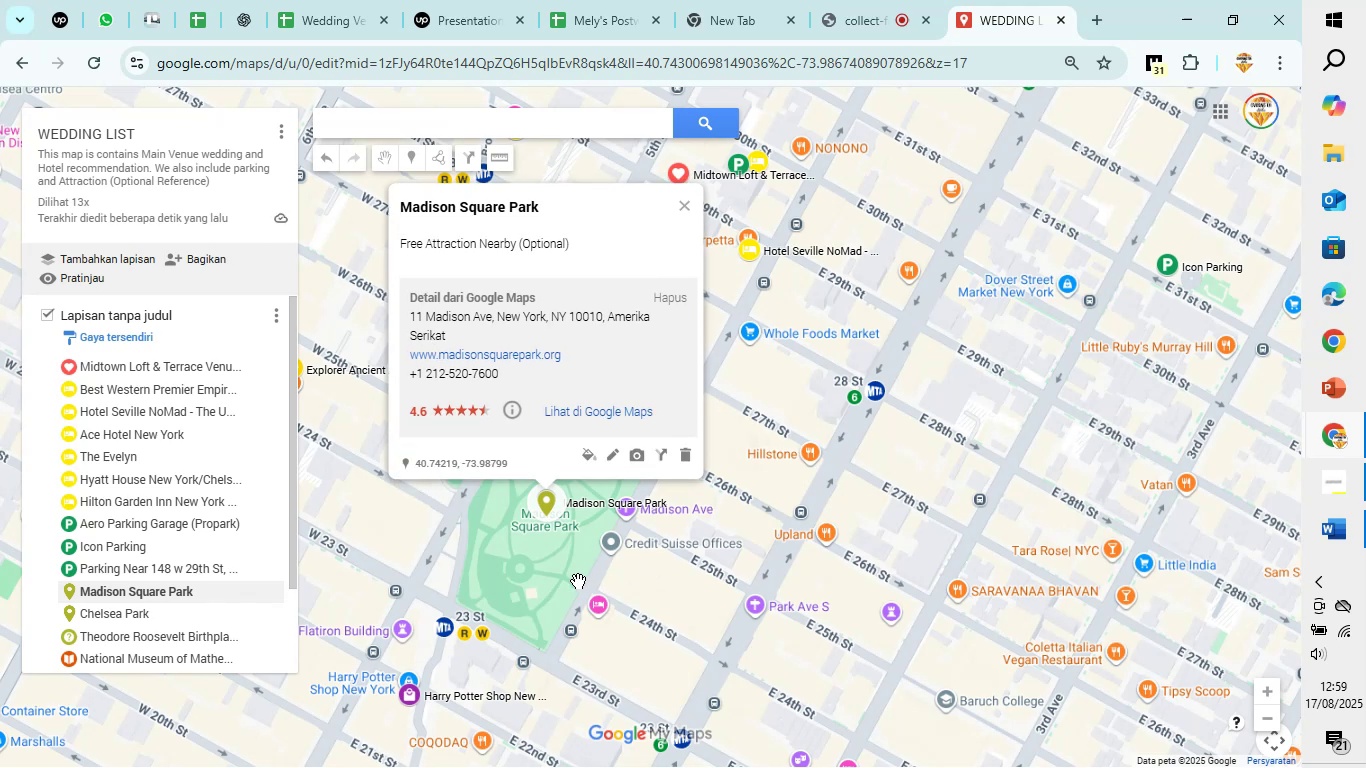 
left_click([578, 581])
 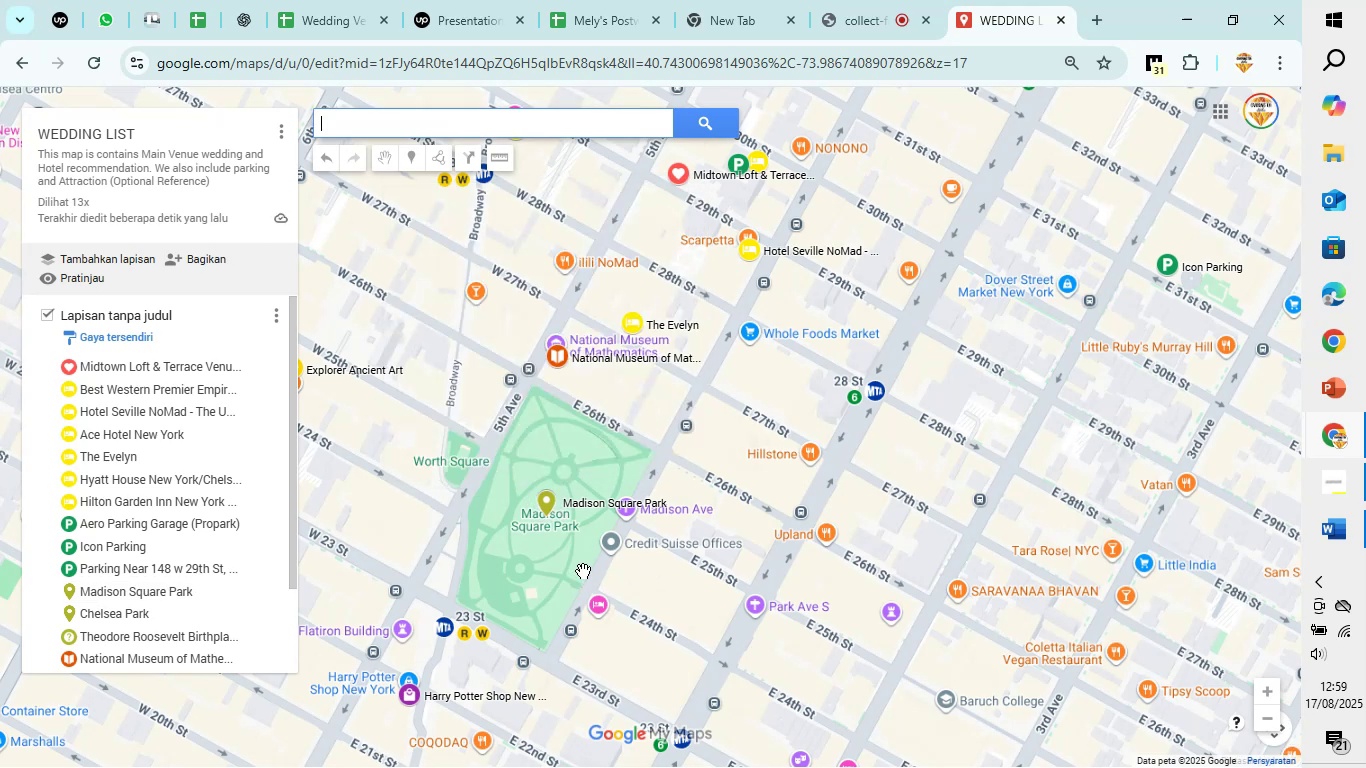 
scroll: coordinate [584, 569], scroll_direction: down, amount: 7.0
 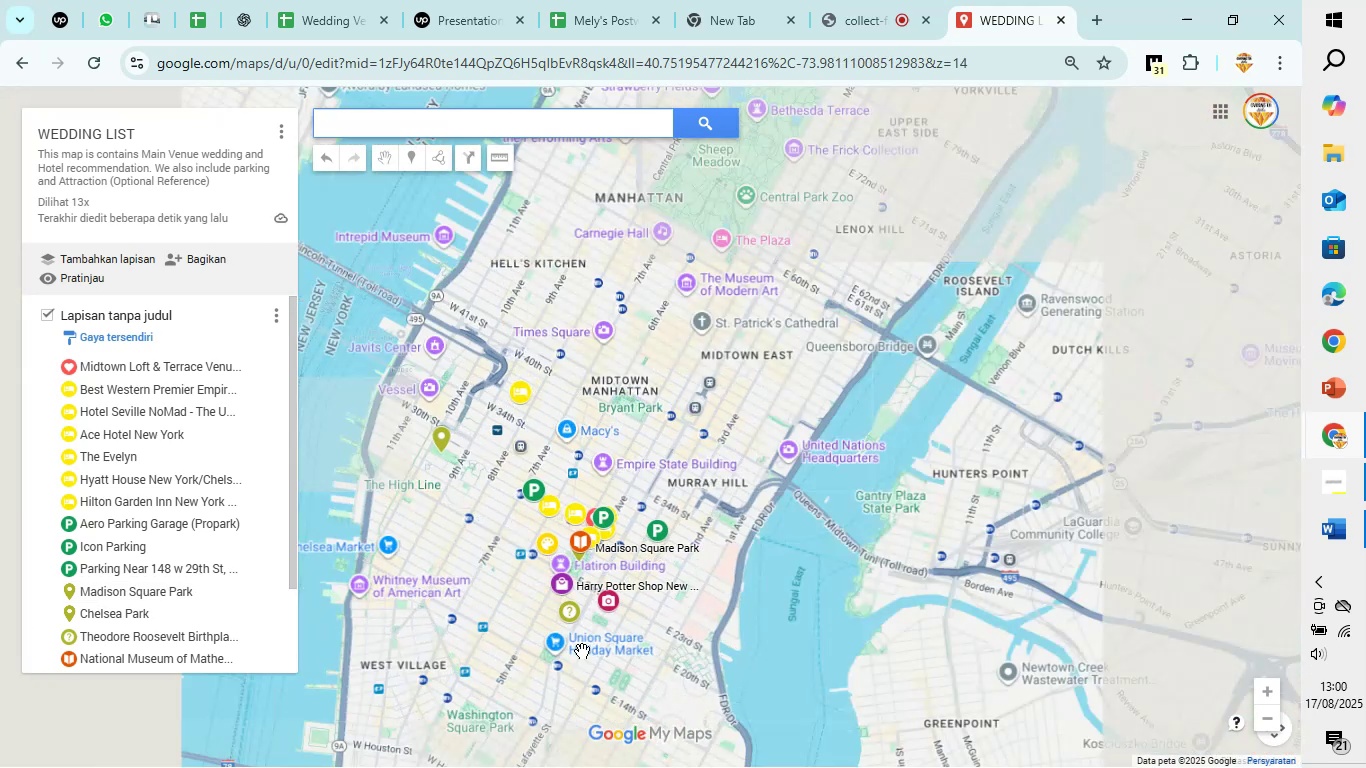 
scroll: coordinate [578, 644], scroll_direction: up, amount: 6.0
 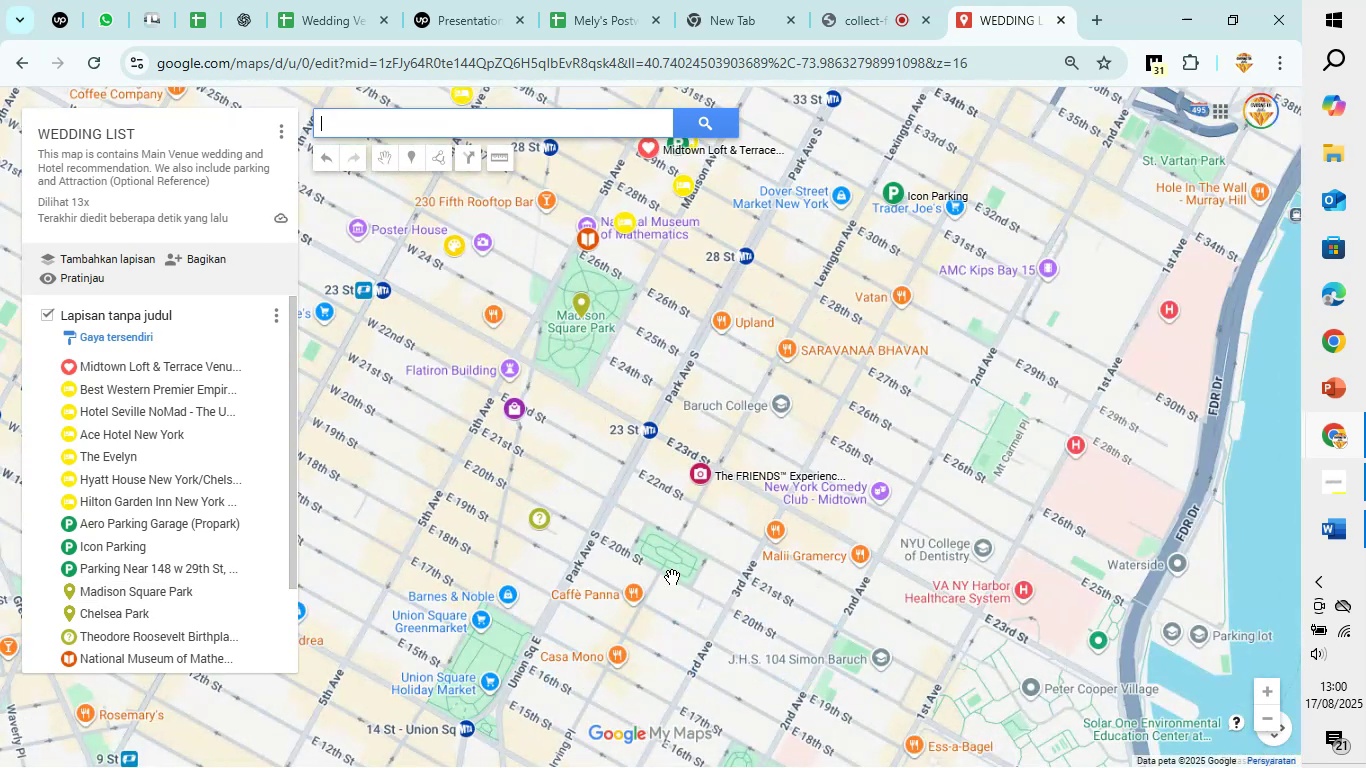 
left_click_drag(start_coordinate=[651, 475], to_coordinate=[672, 682])
 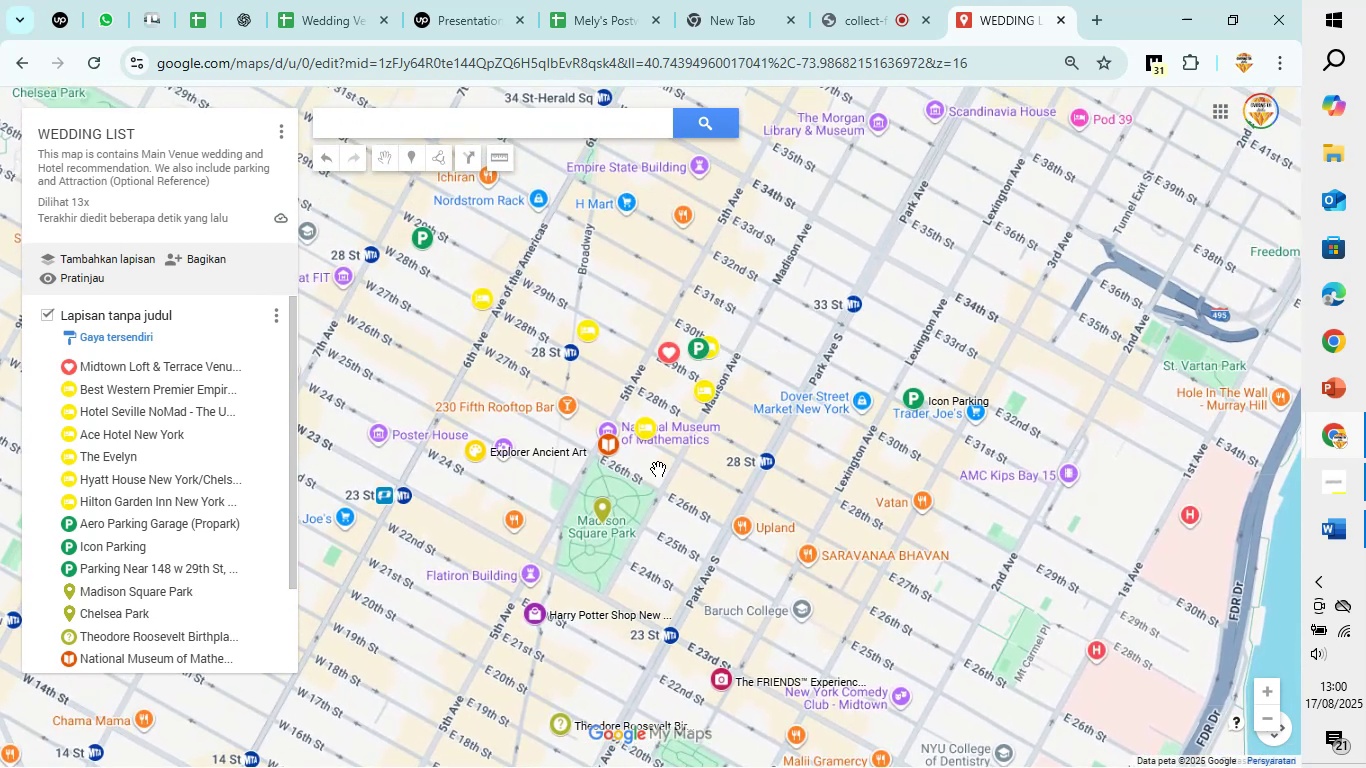 
scroll: coordinate [156, 614], scroll_direction: down, amount: 3.0
 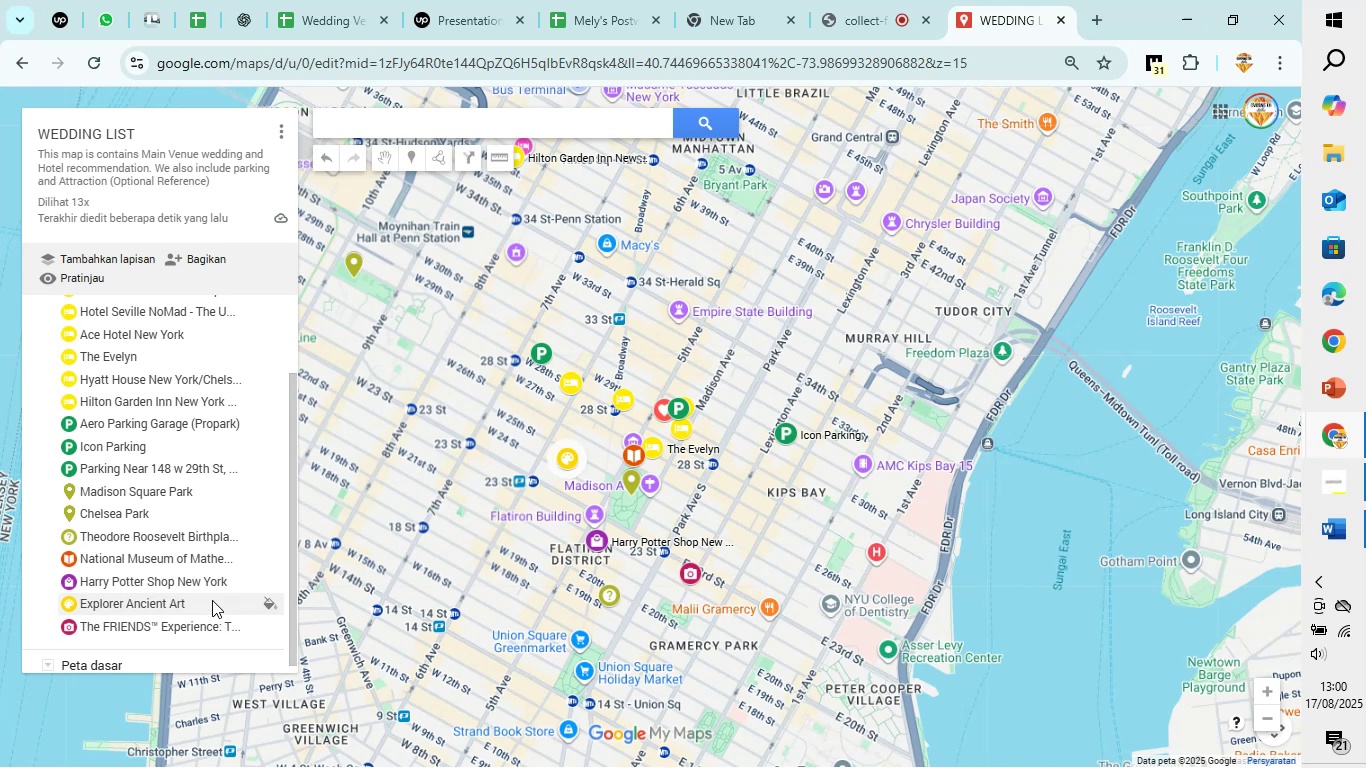 
wait(13.47)
 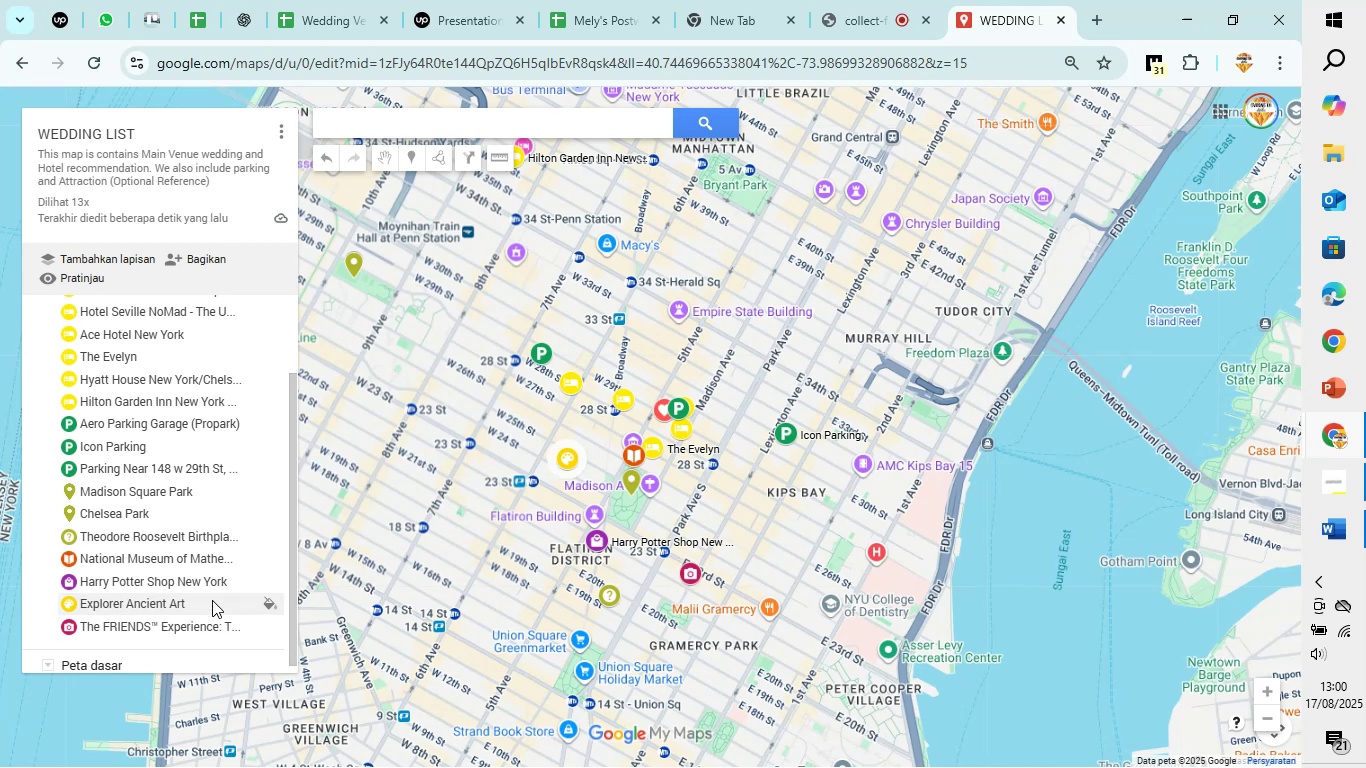 
left_click([368, 275])
 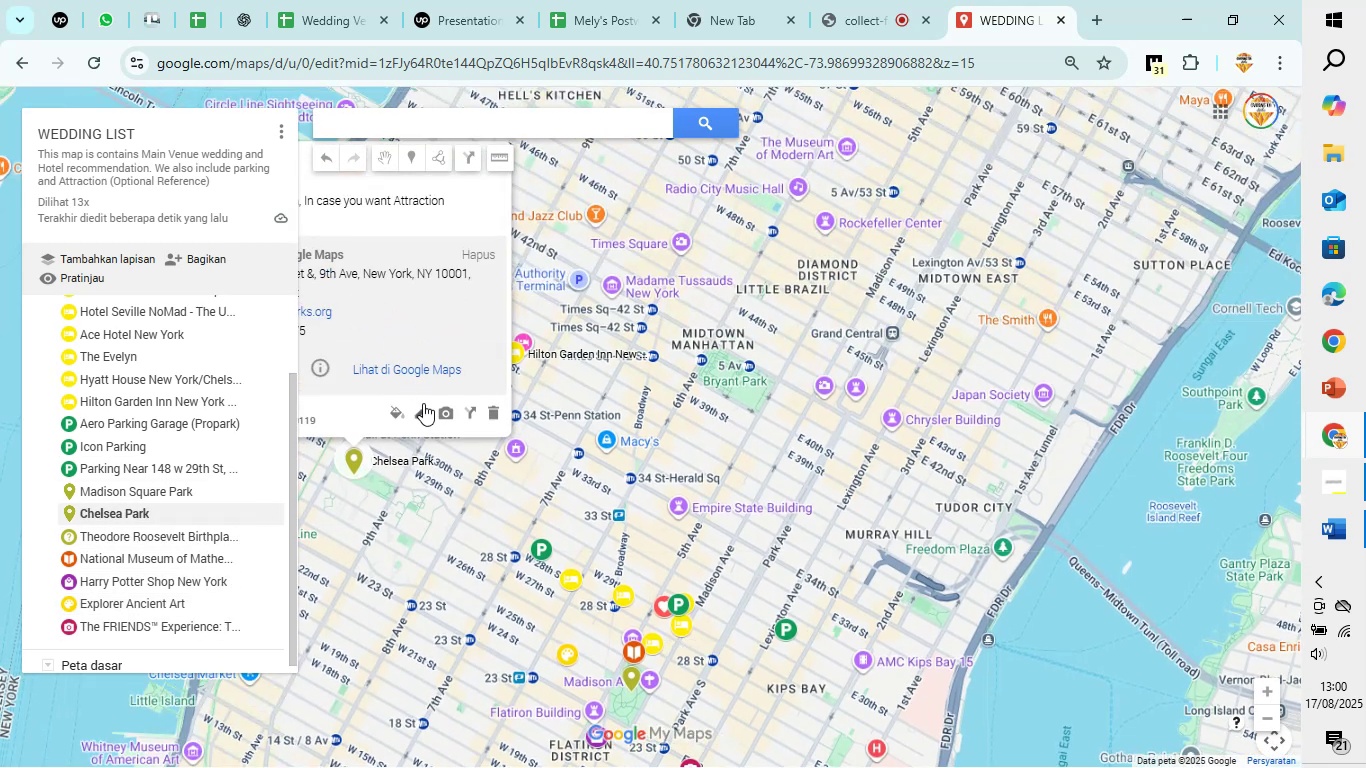 
left_click([423, 403])
 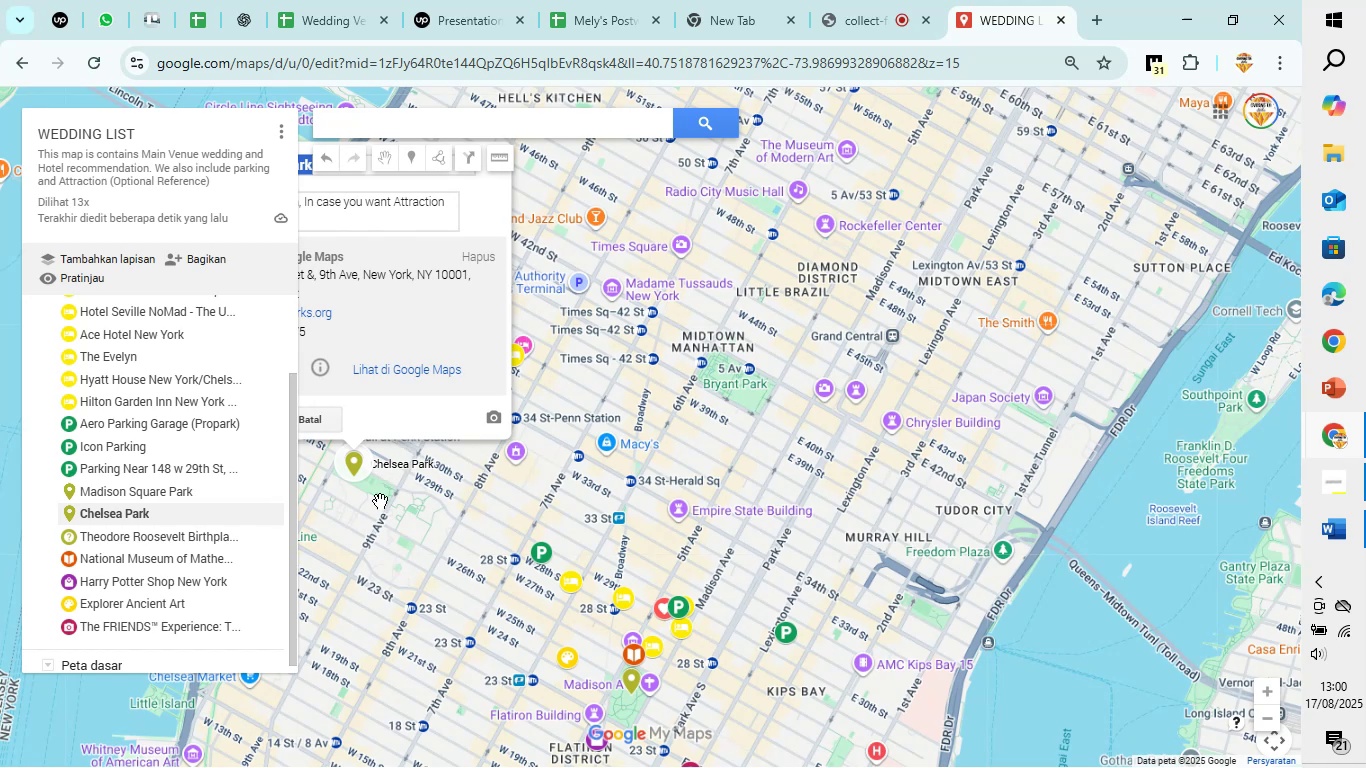 
left_click_drag(start_coordinate=[410, 554], to_coordinate=[638, 588])
 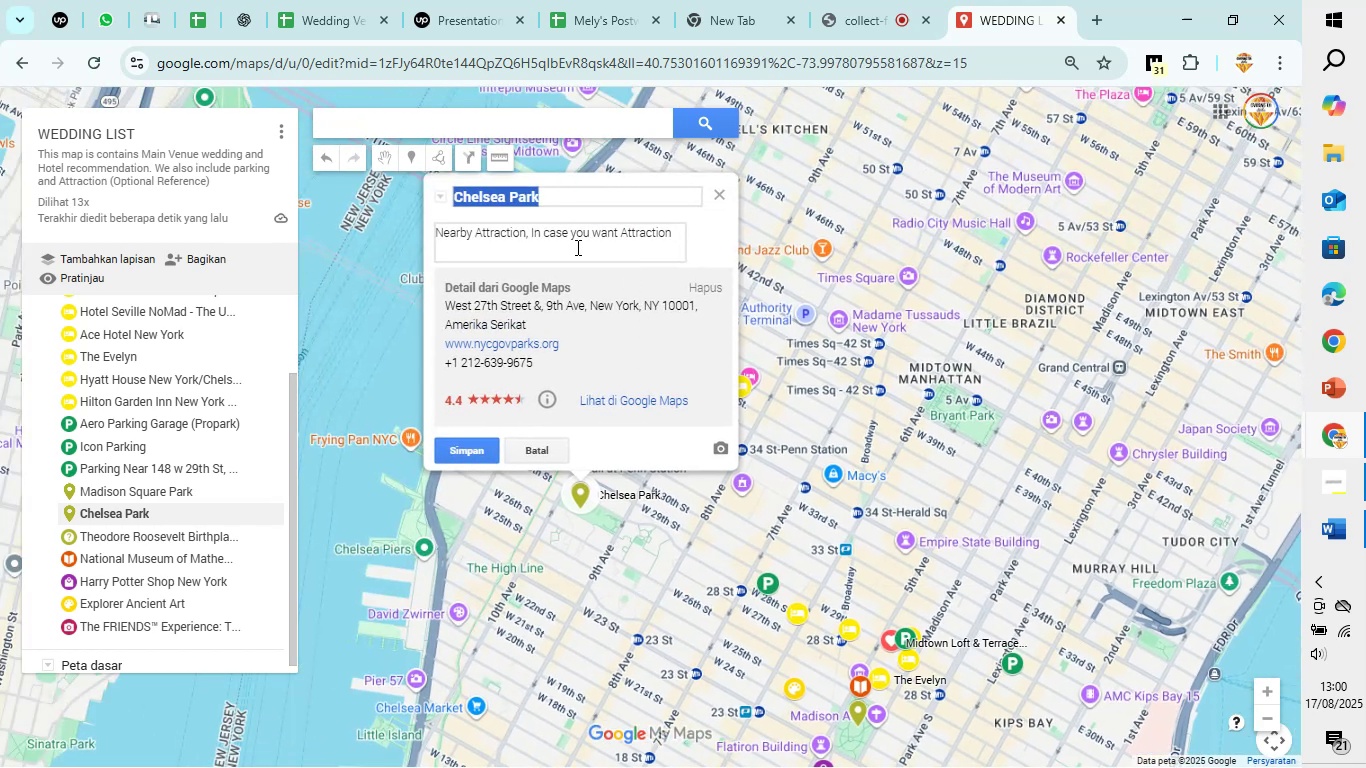 
left_click([576, 247])
 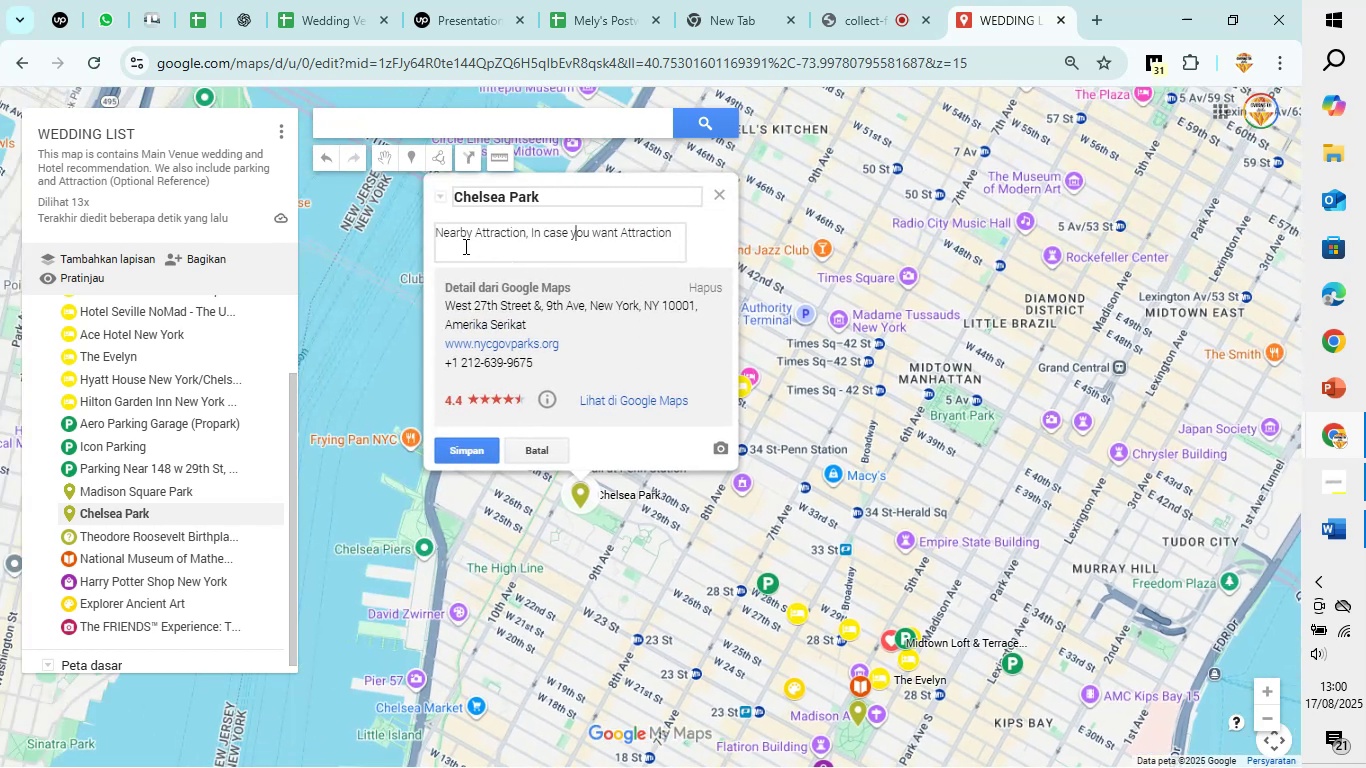 
left_click([435, 233])
 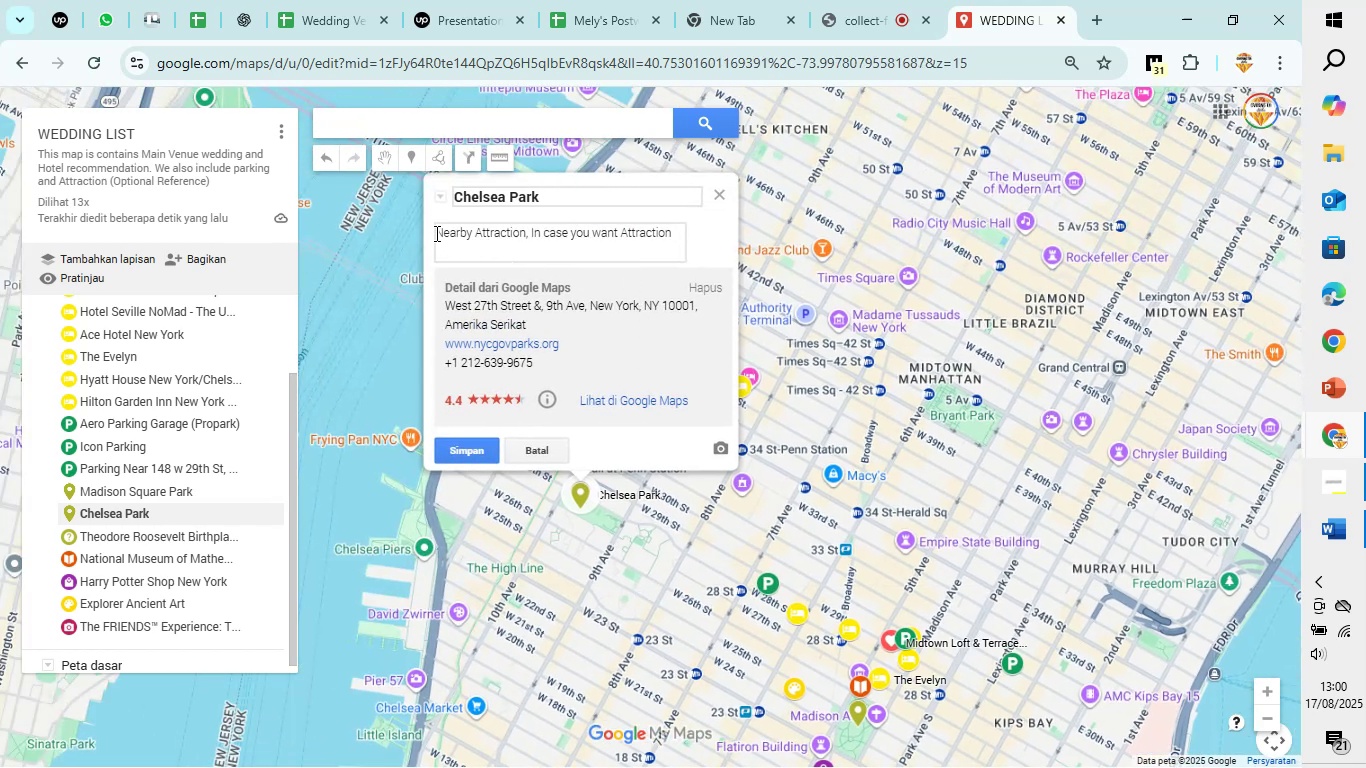 
type(Free )
 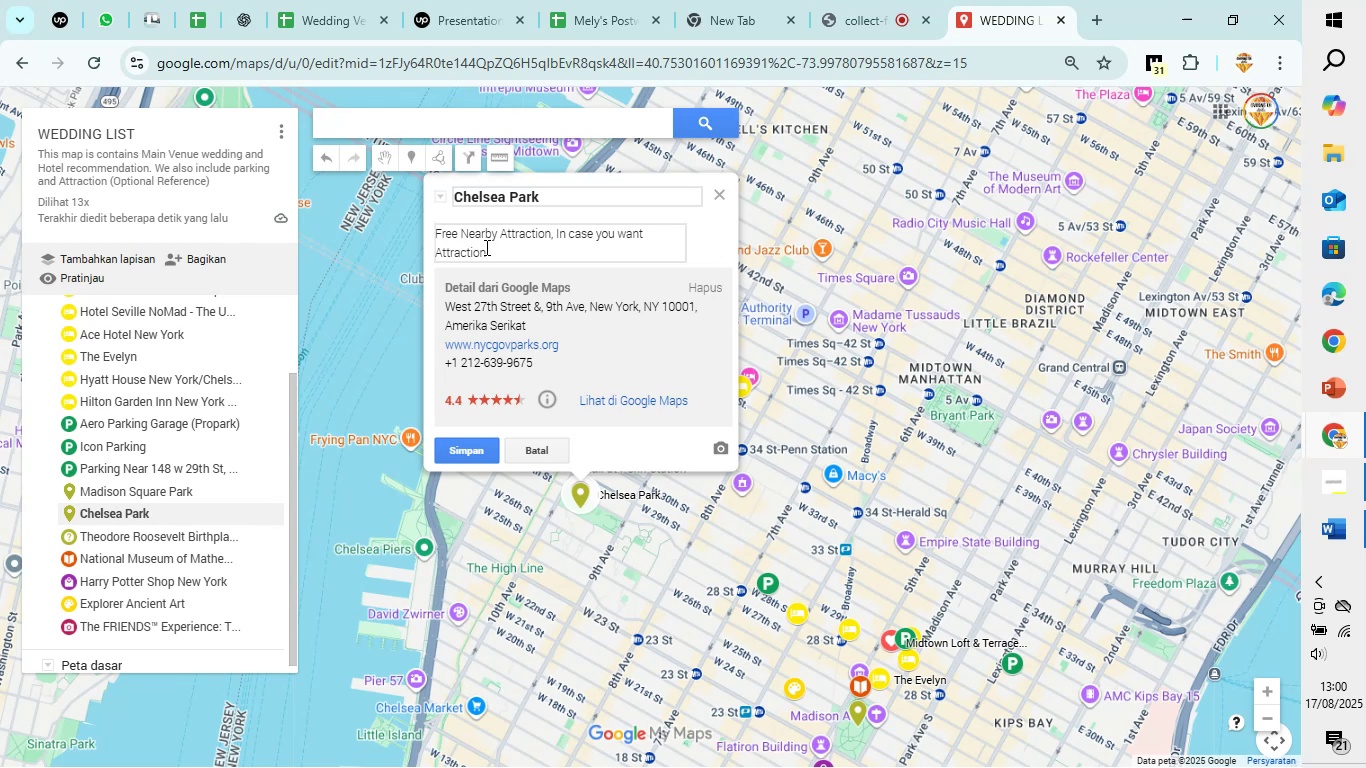 
left_click([490, 250])
 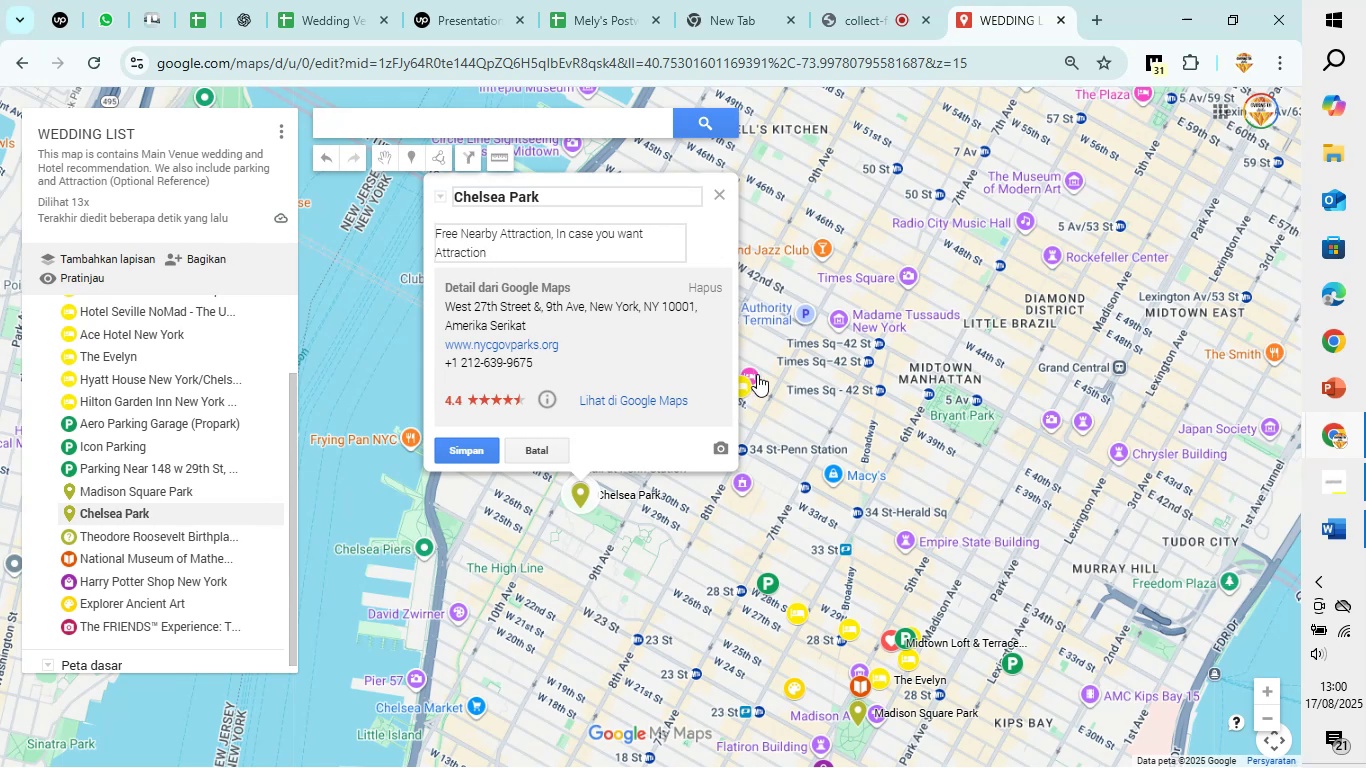 
wait(5.03)
 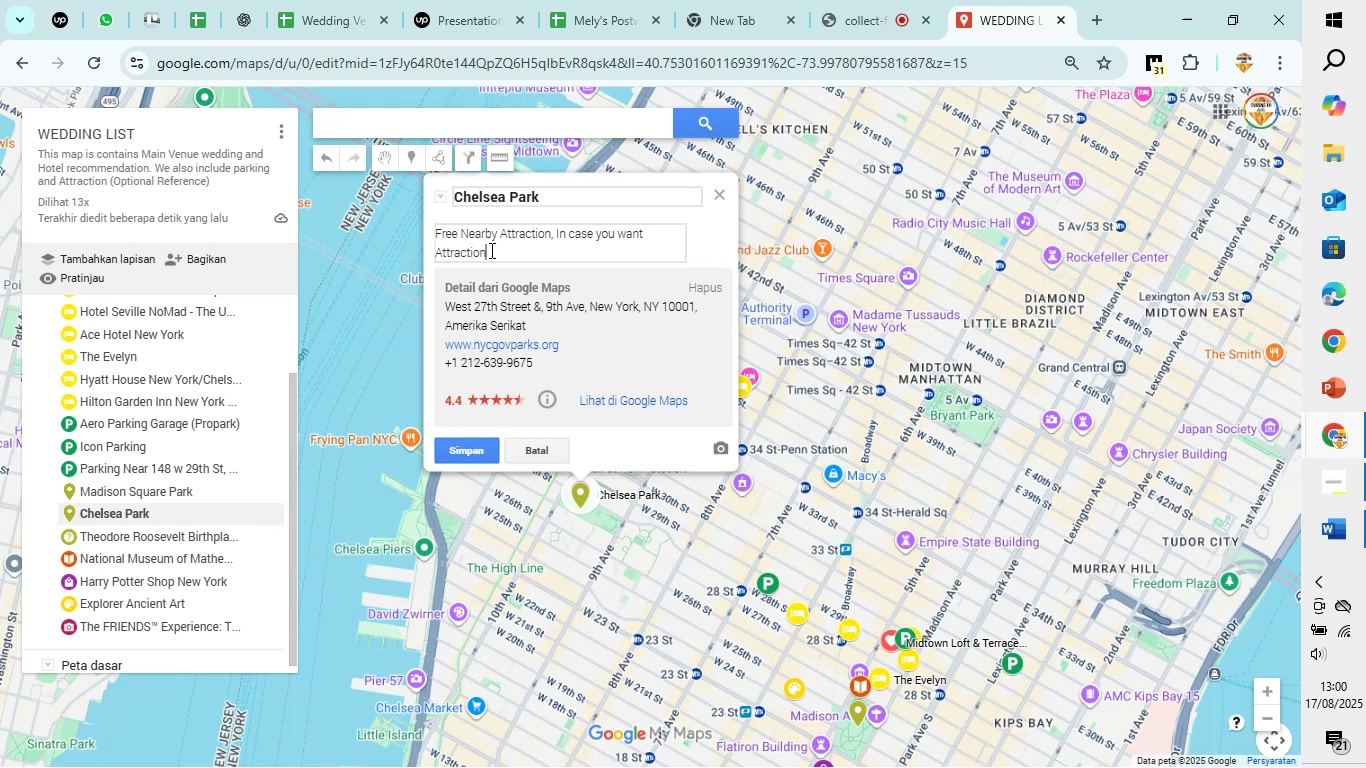 
type(. there is best ice cream stor)
key(Backspace)
key(Backspace)
key(Backspace)
key(Backspace)
type(van in front of west entrance!)
 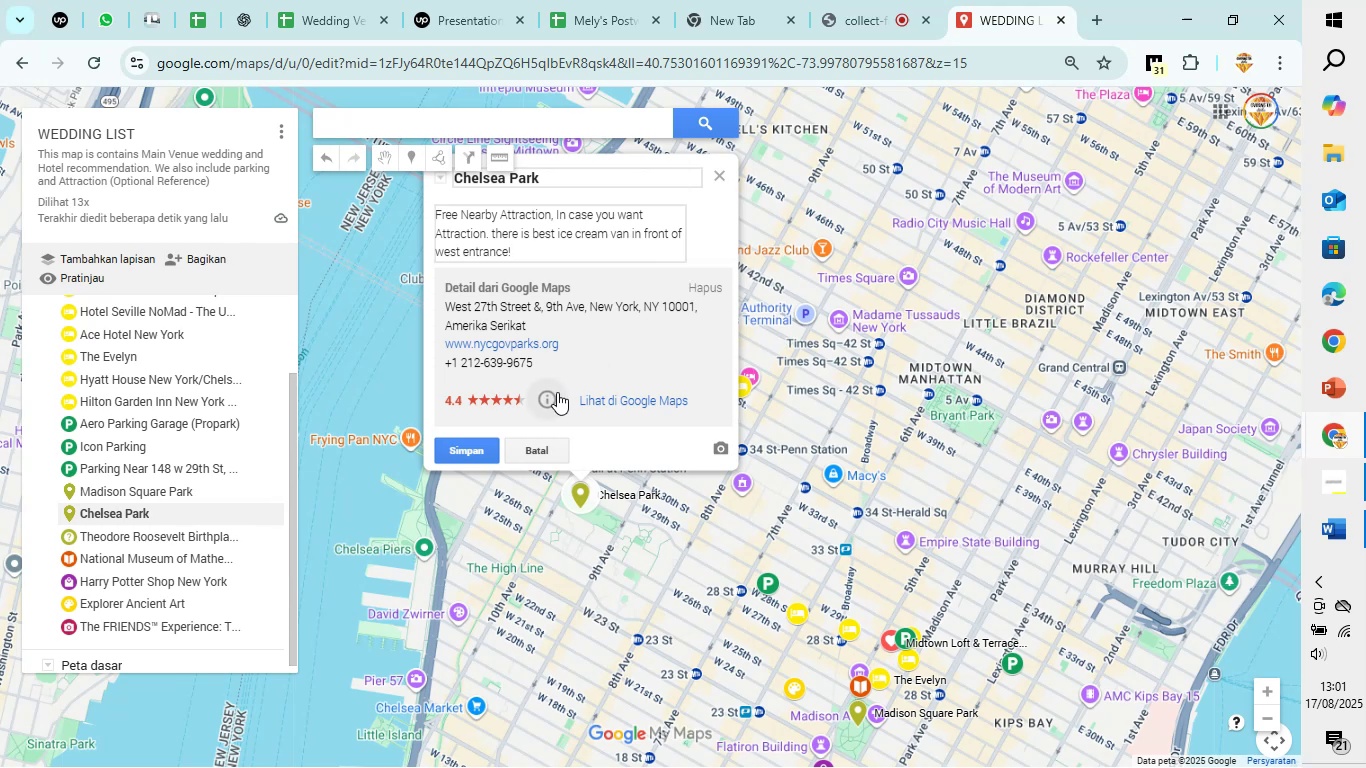 
left_click([492, 227])
 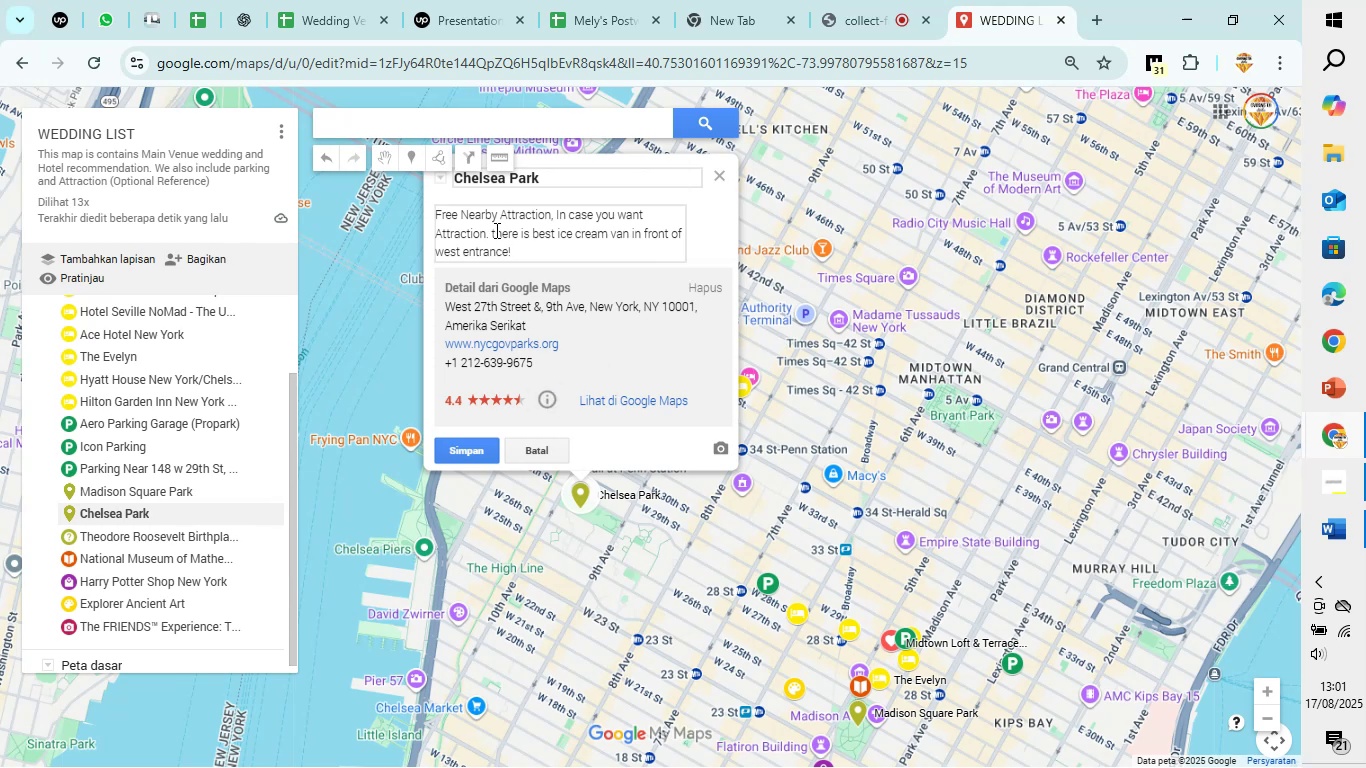 
key(ArrowRight)
 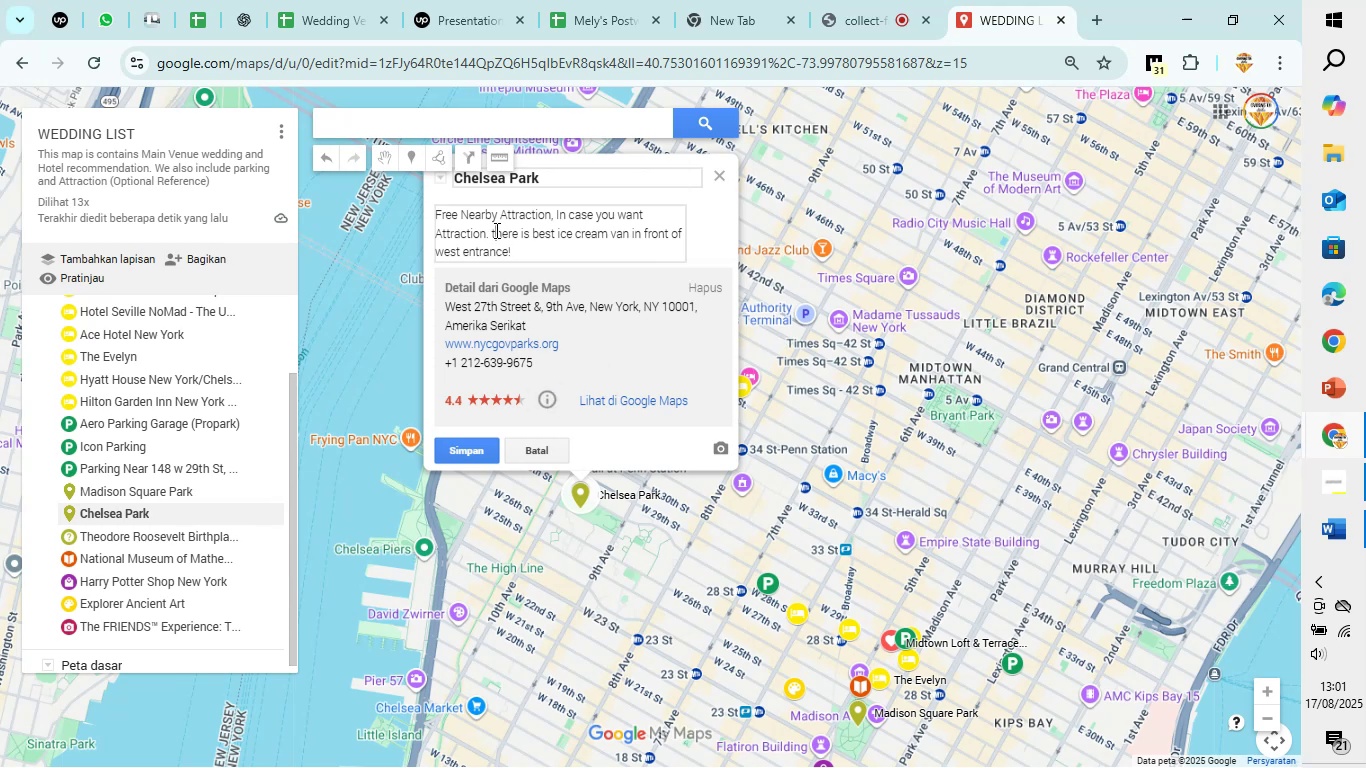 
key(Backspace)
 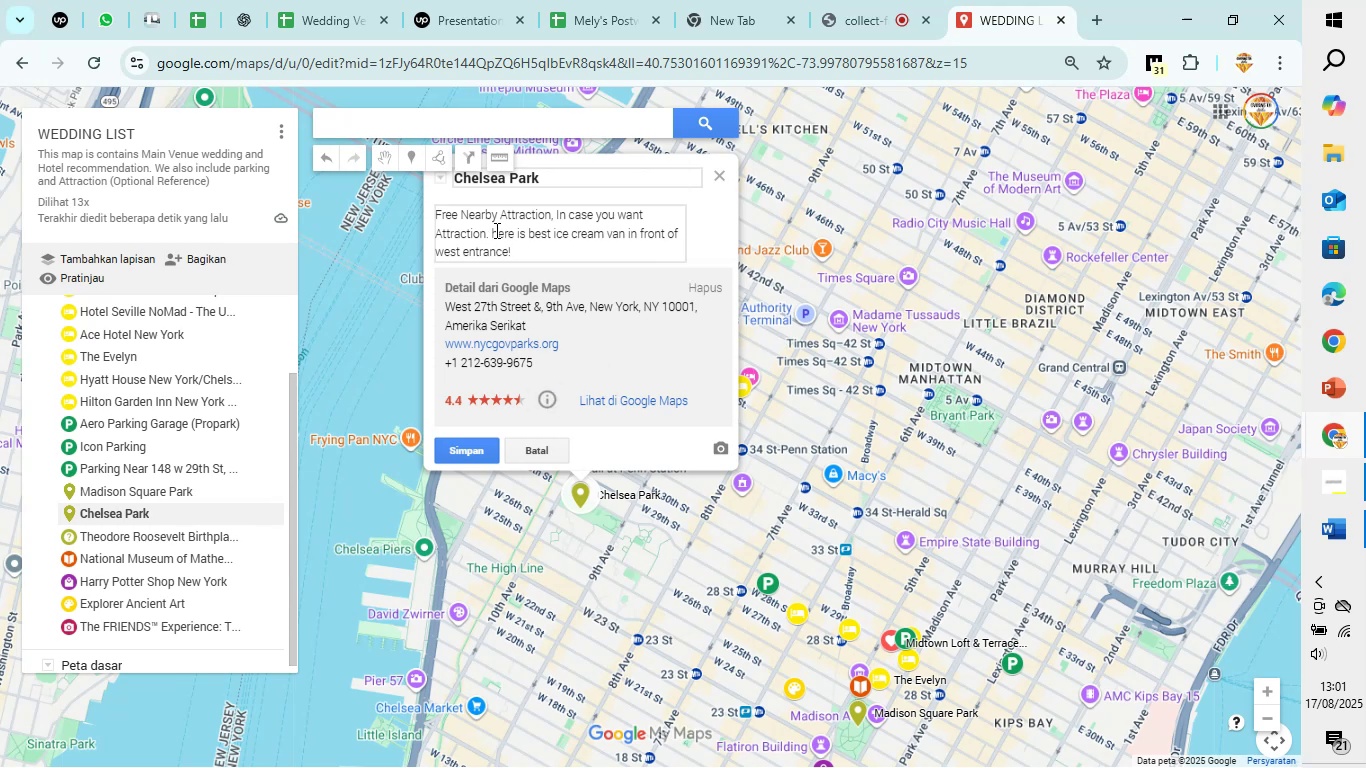 
key(Shift+T)
 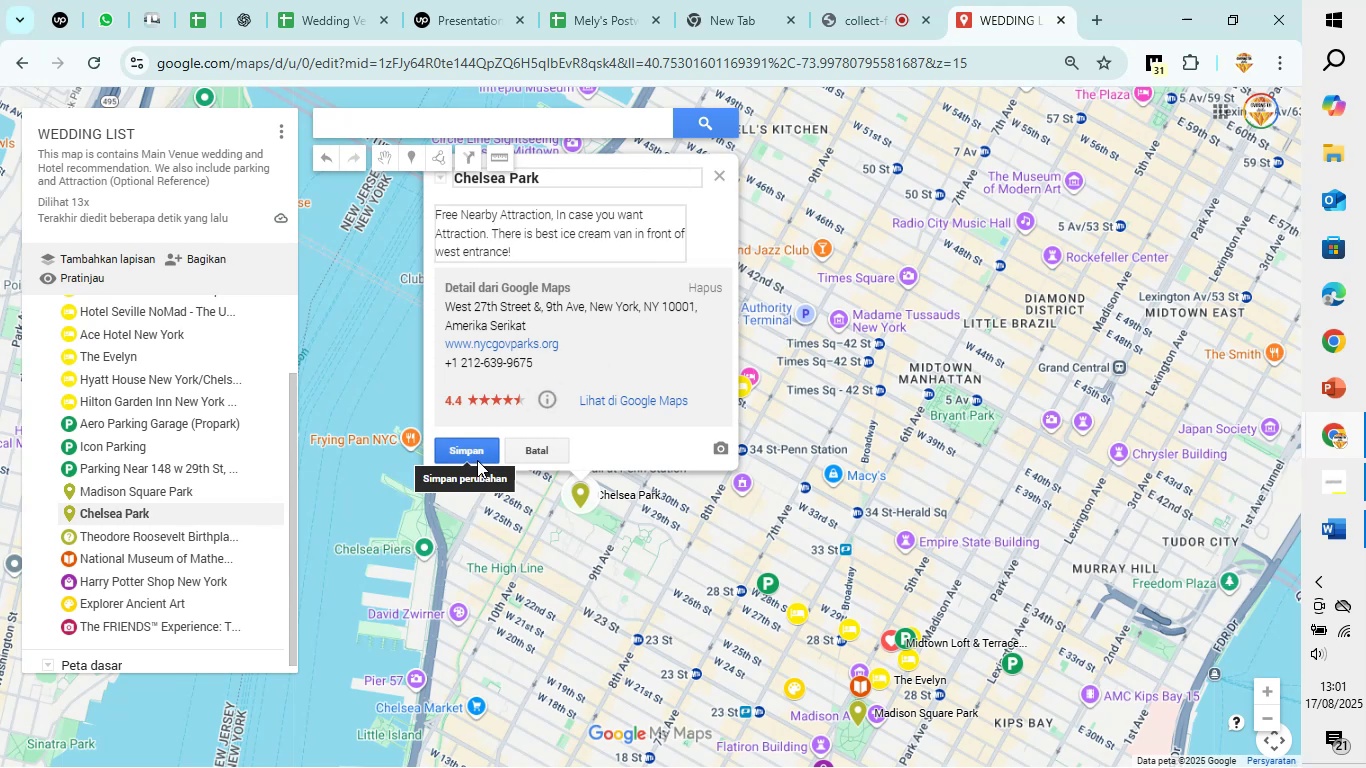 
left_click([477, 460])
 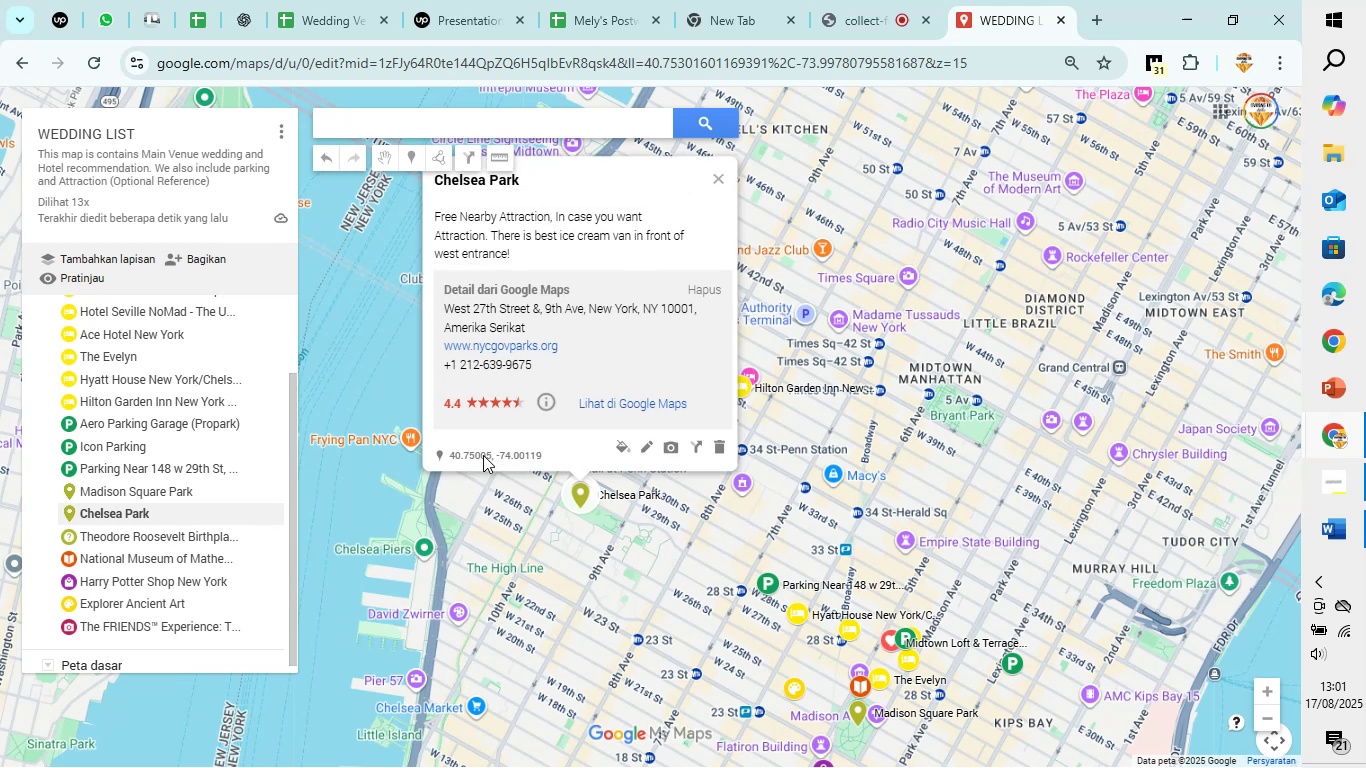 
wait(5.24)
 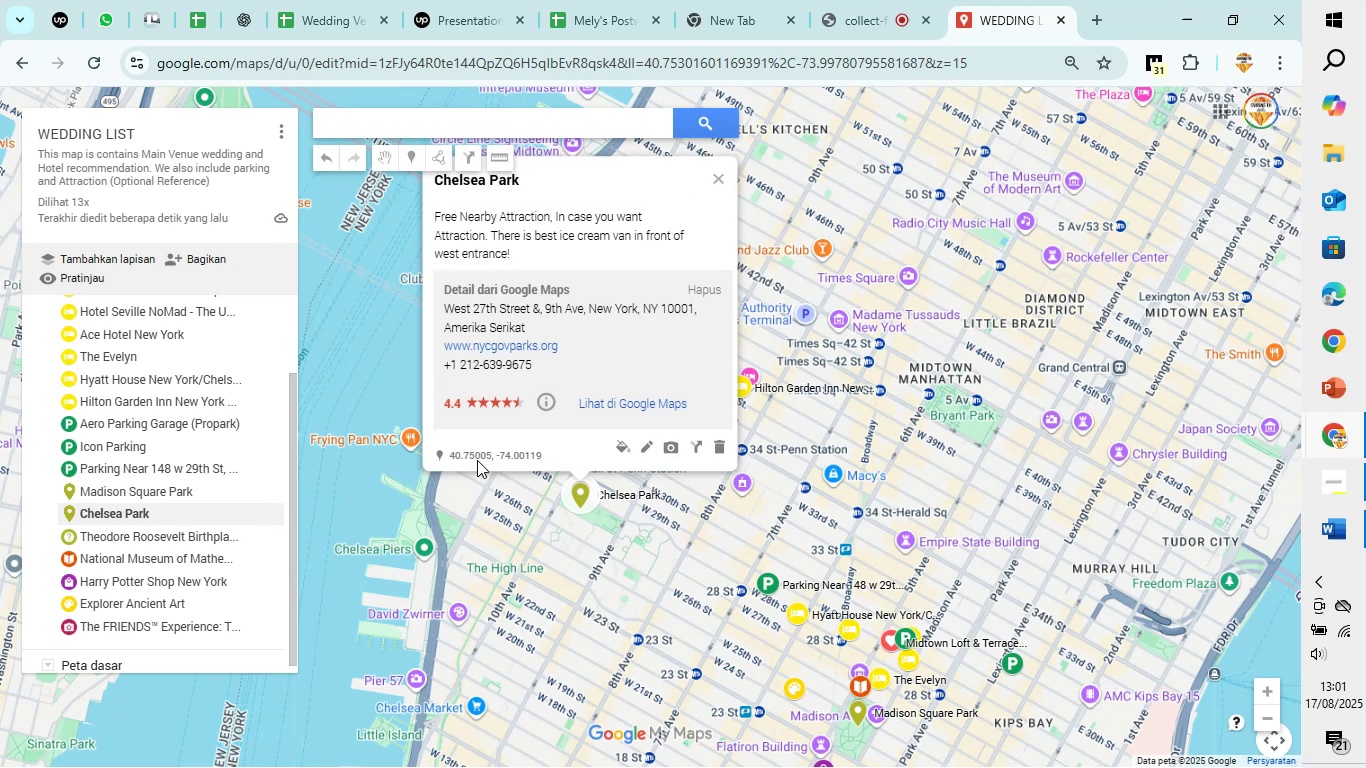 
left_click([519, 685])
 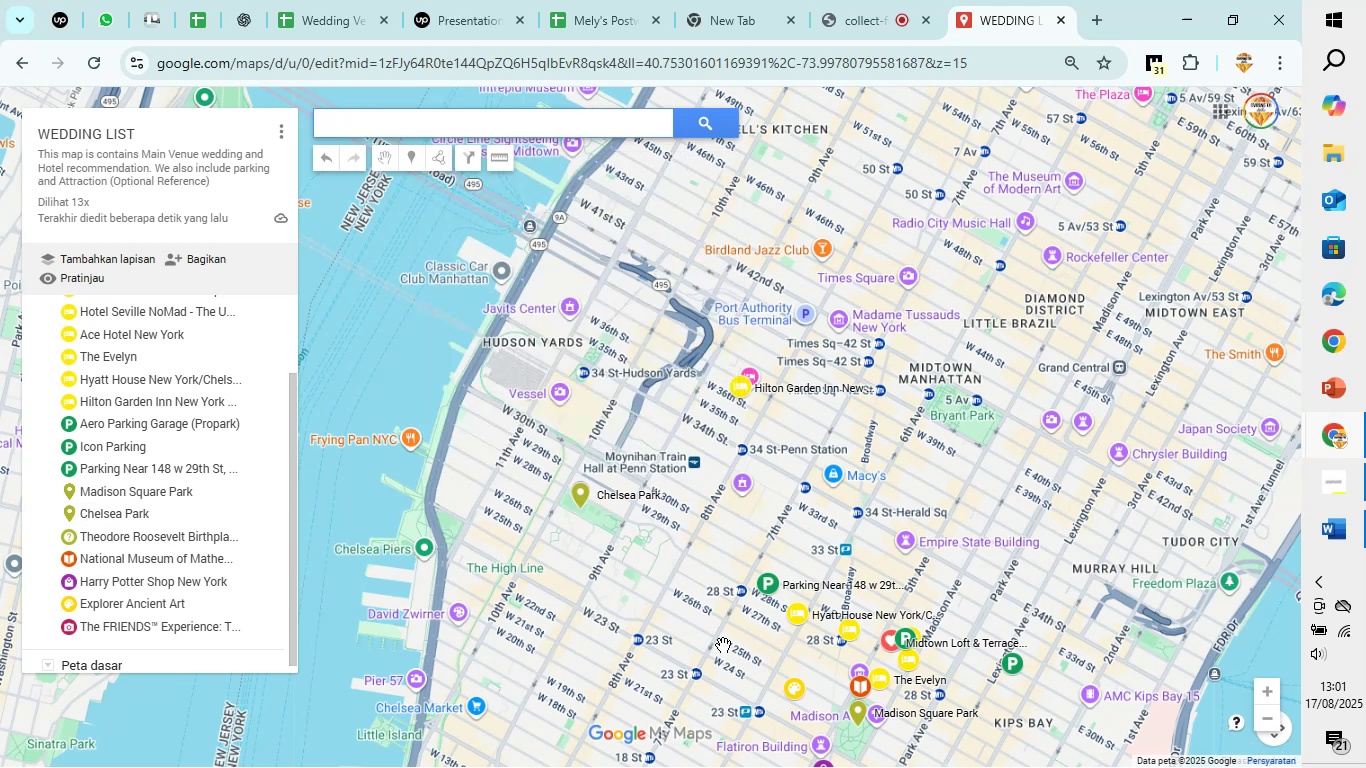 
left_click_drag(start_coordinate=[746, 692], to_coordinate=[552, 600])
 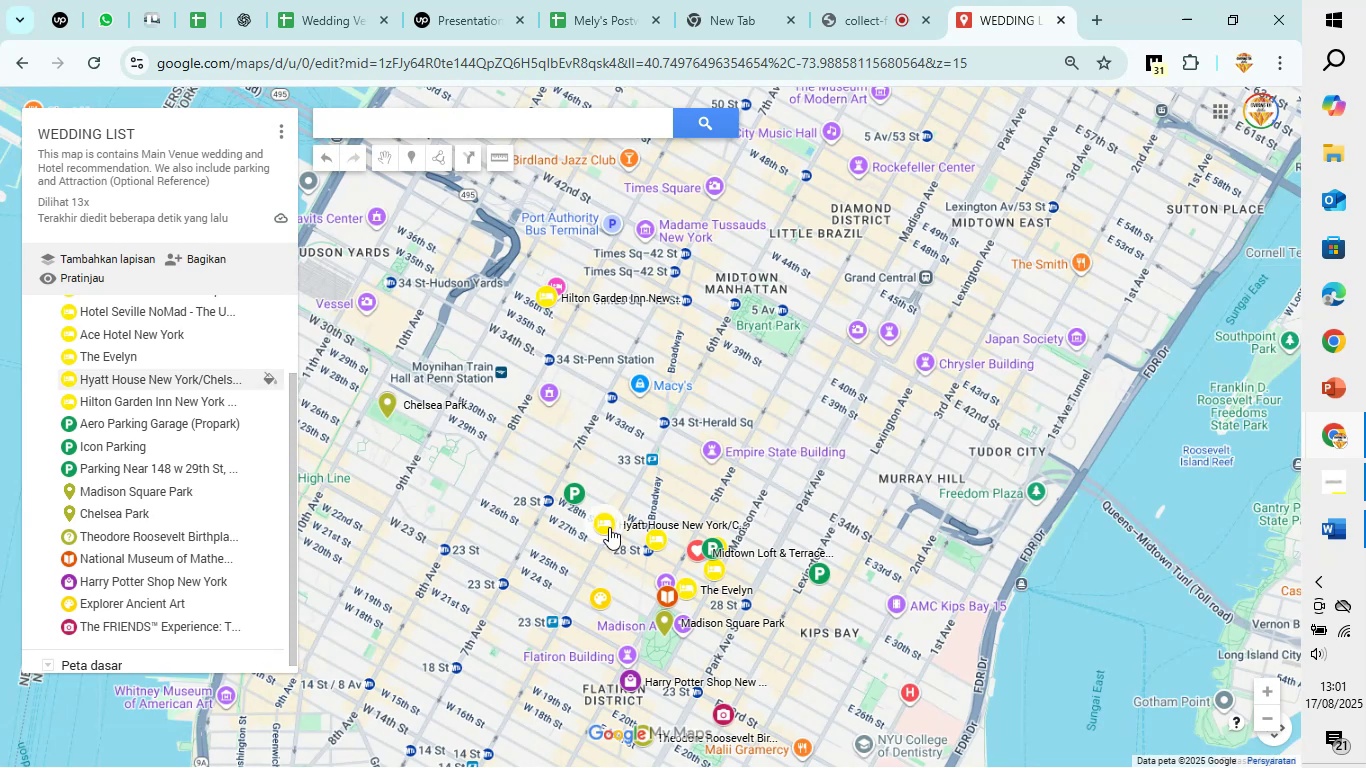 
scroll: coordinate [609, 527], scroll_direction: down, amount: 1.0
 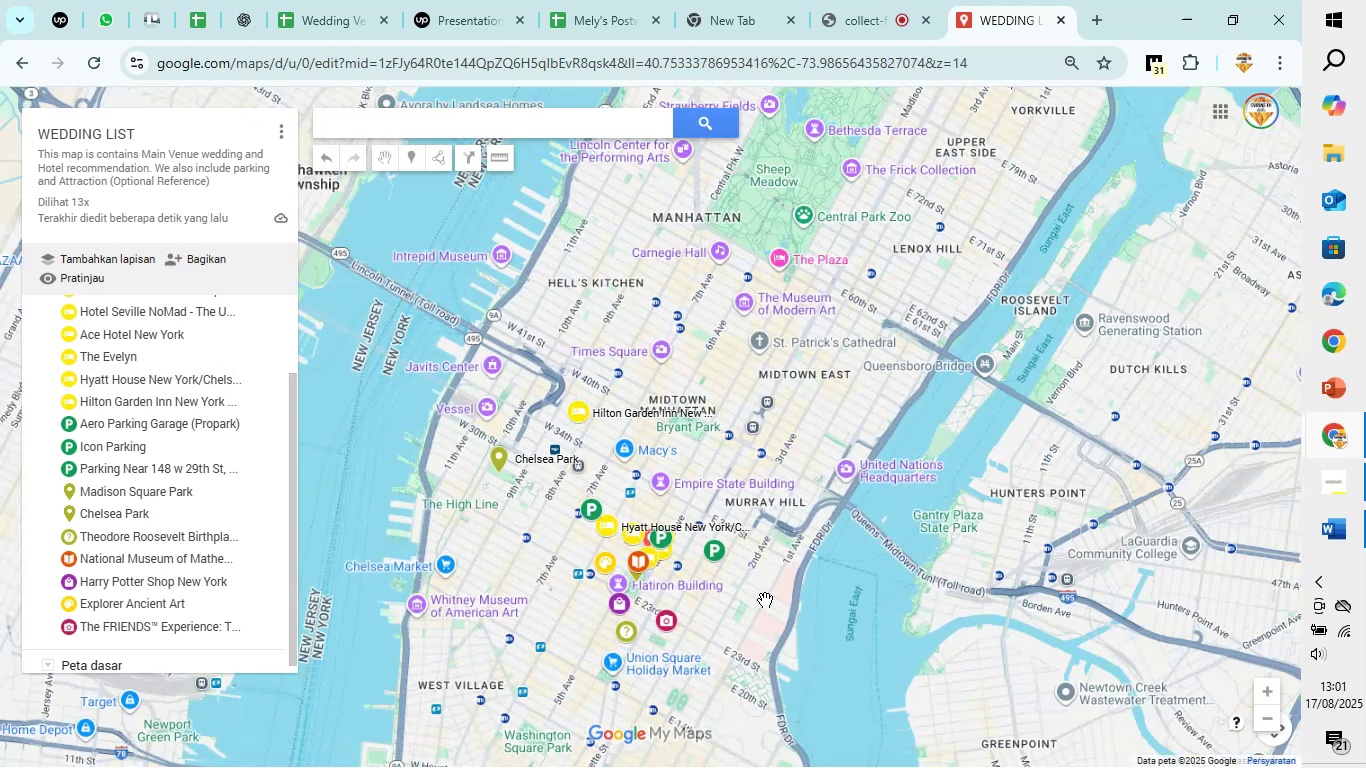 
left_click_drag(start_coordinate=[776, 622], to_coordinate=[607, 474])
 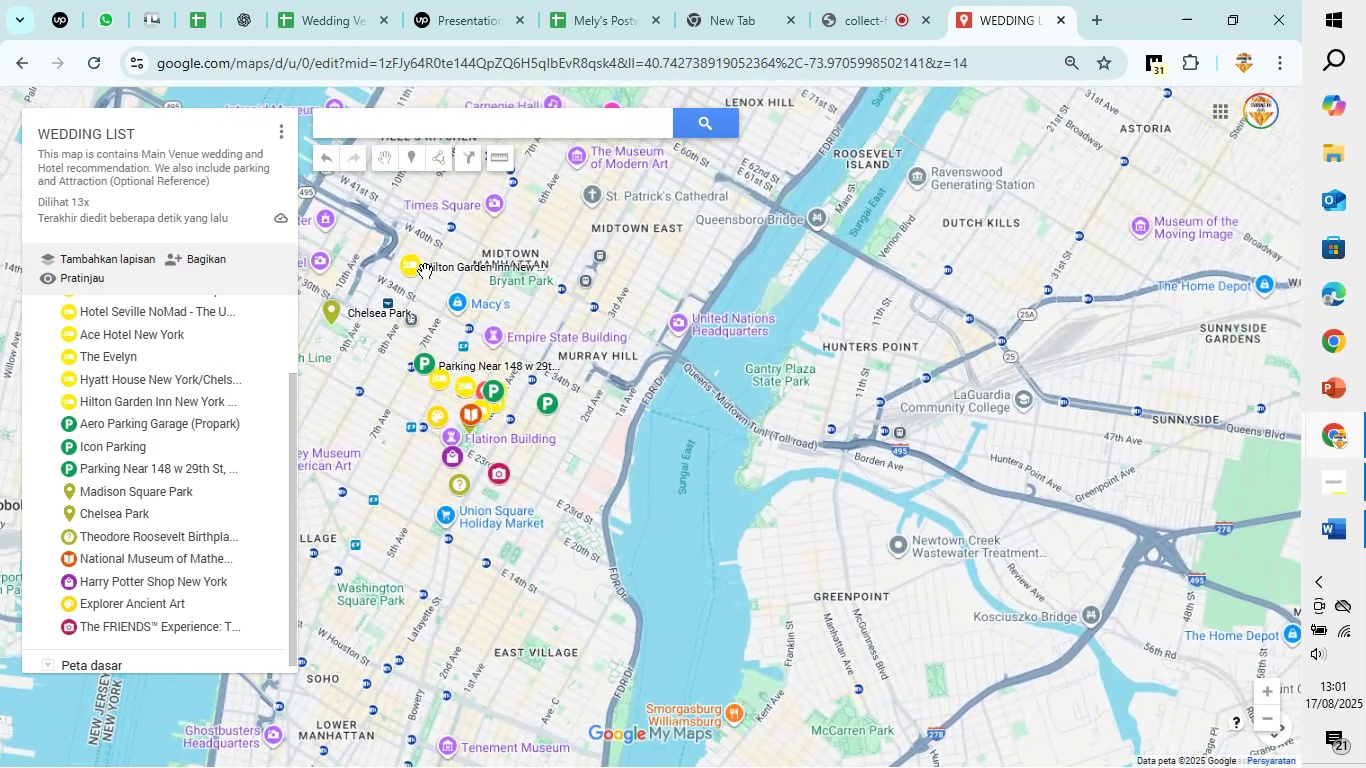 
scroll: coordinate [461, 368], scroll_direction: up, amount: 1.0
 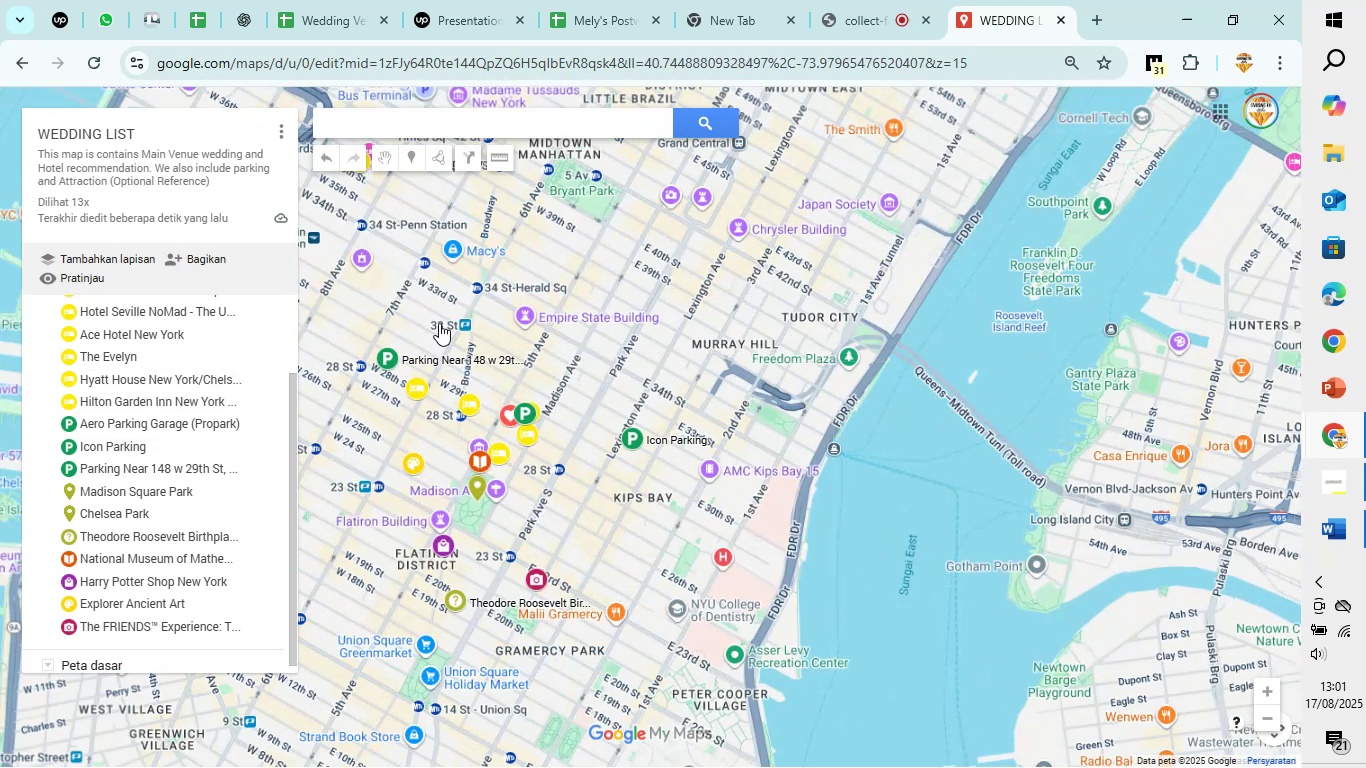 
left_click_drag(start_coordinate=[424, 324], to_coordinate=[553, 390])
 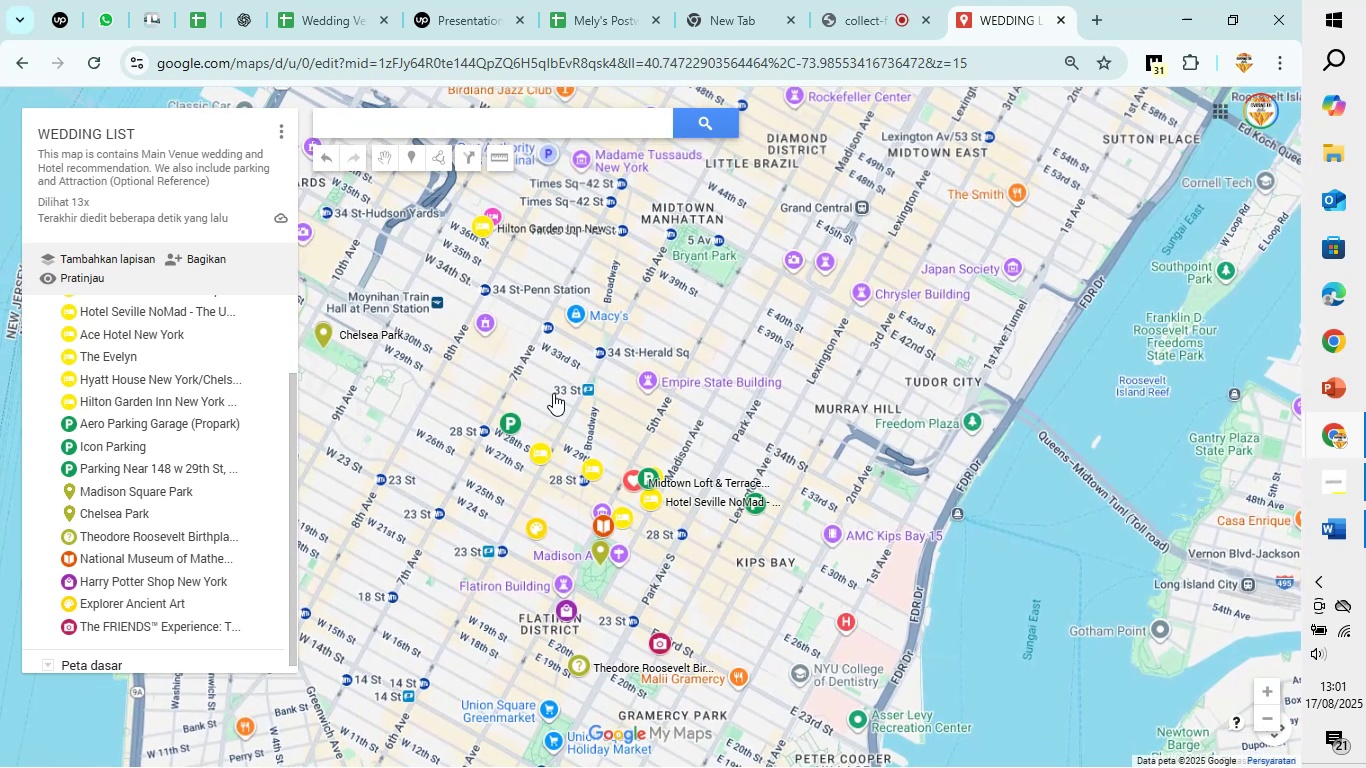 
wait(6.02)
 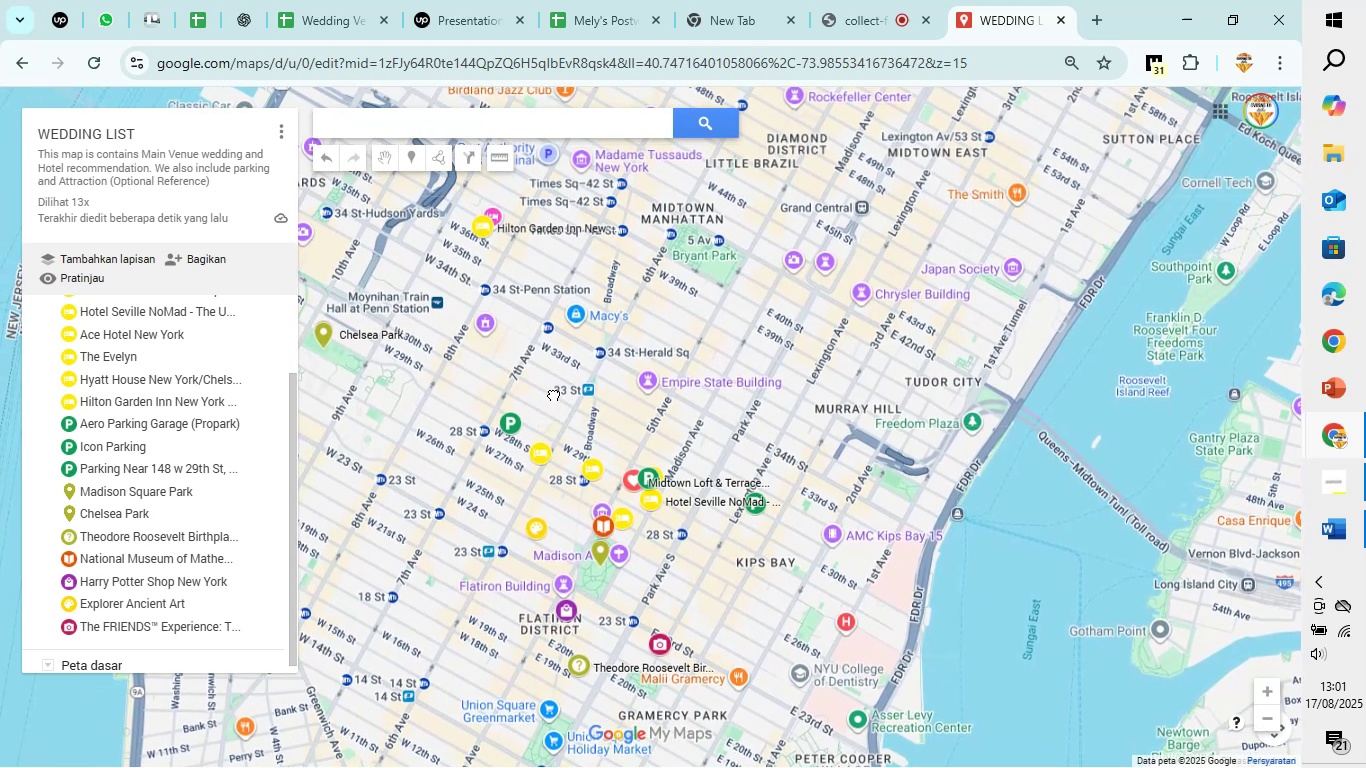 
key(Meta+PrintScreen)
 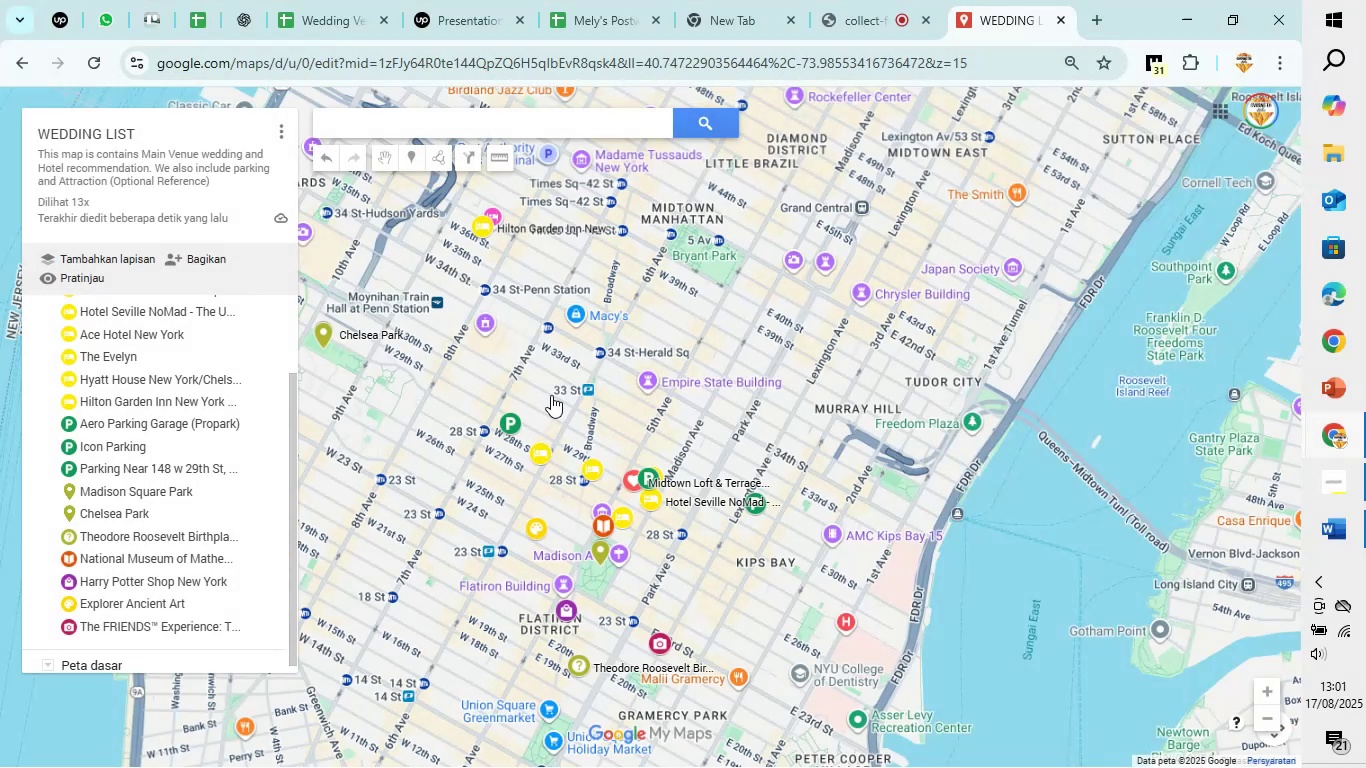 
scroll: coordinate [205, 509], scroll_direction: down, amount: 1.0
 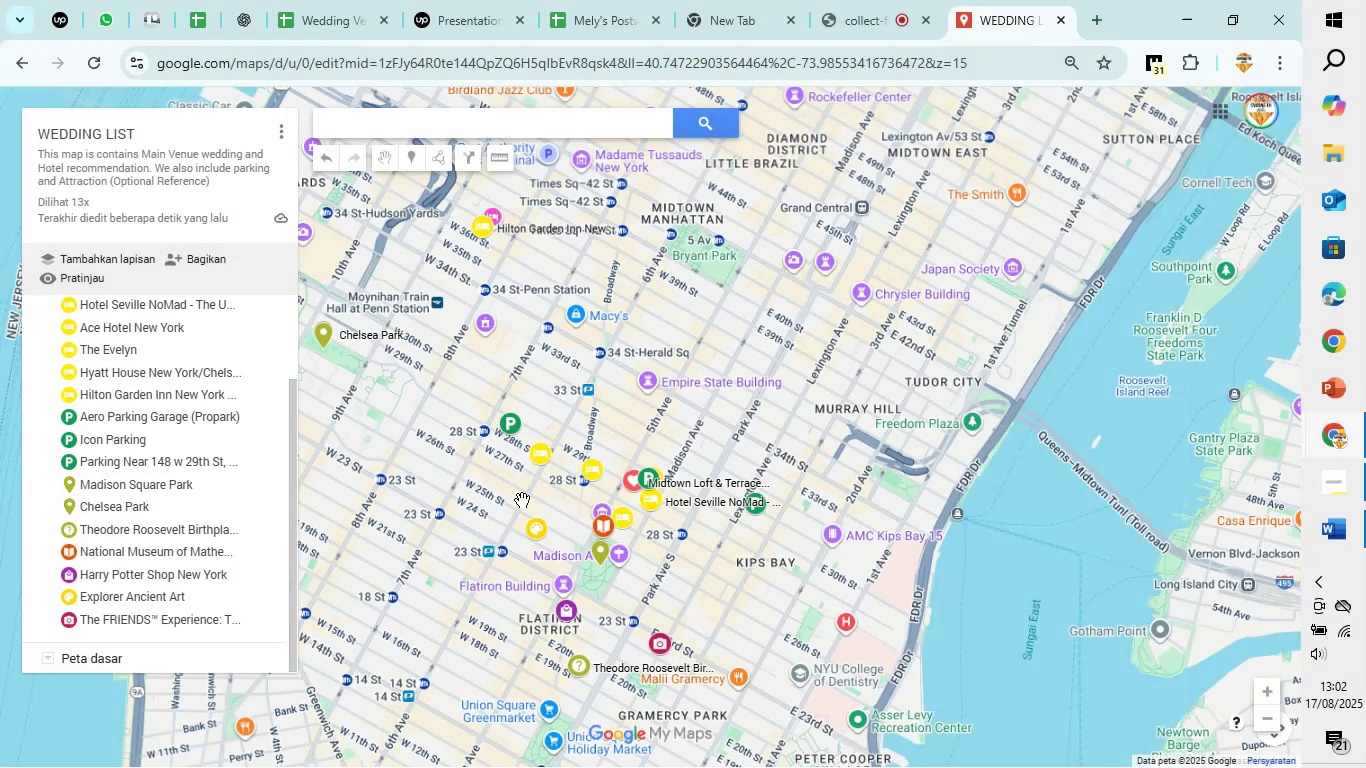 
left_click_drag(start_coordinate=[494, 689], to_coordinate=[596, 602])
 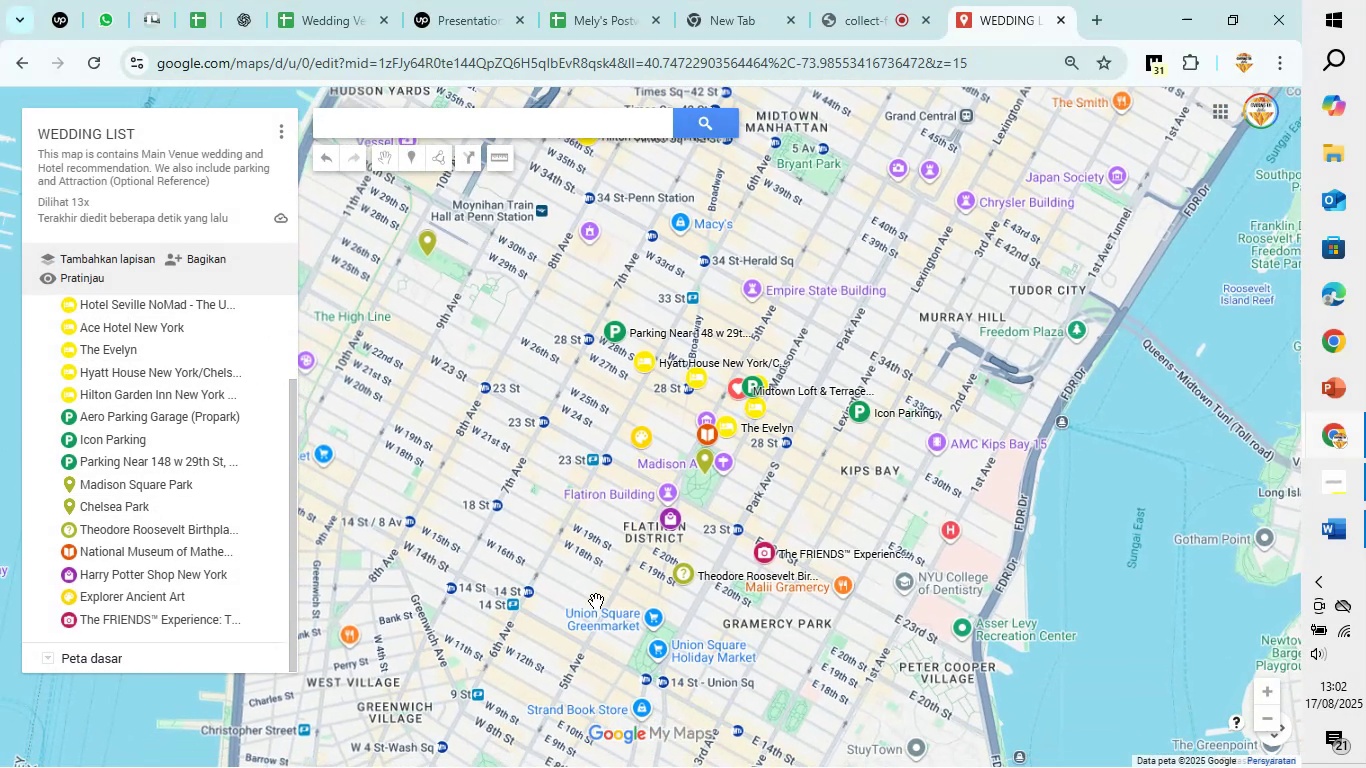 
scroll: coordinate [596, 601], scroll_direction: down, amount: 20.0
 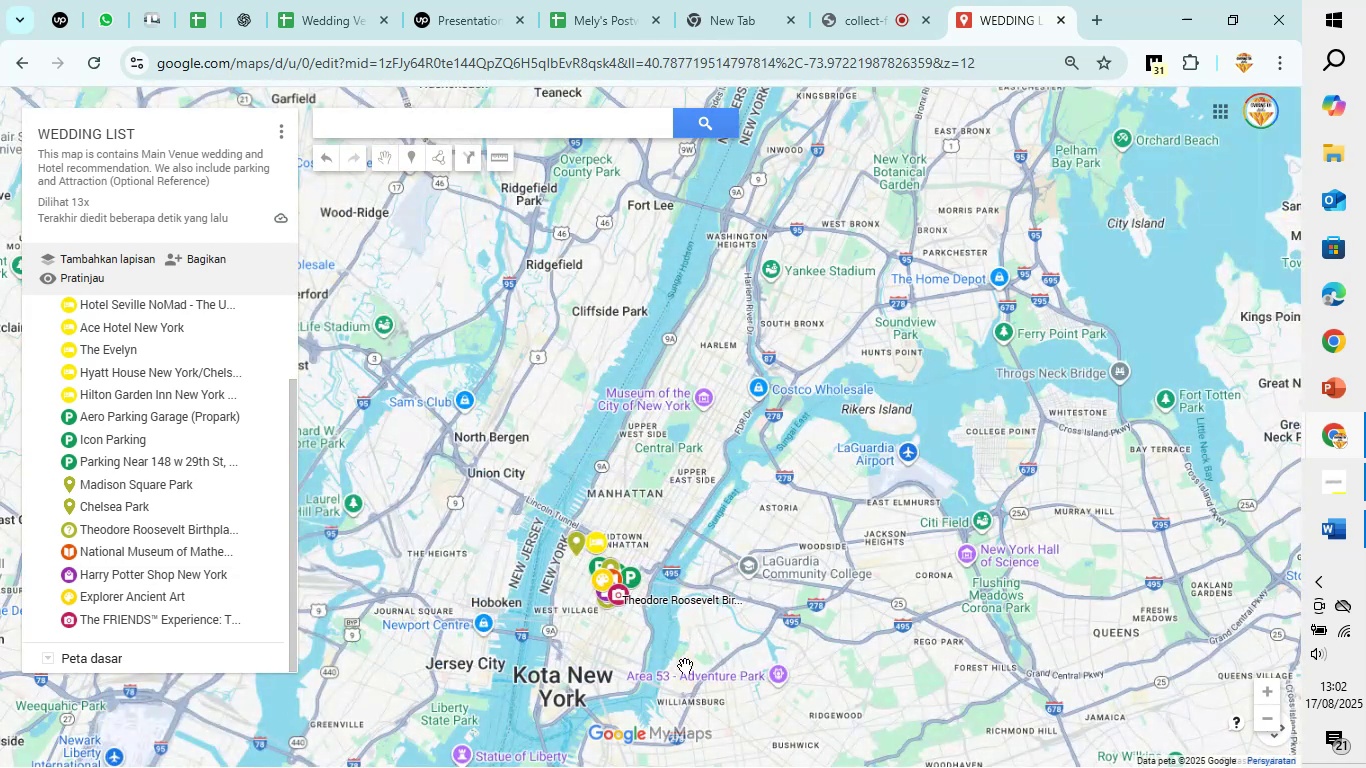 
scroll: coordinate [674, 655], scroll_direction: up, amount: 4.0
 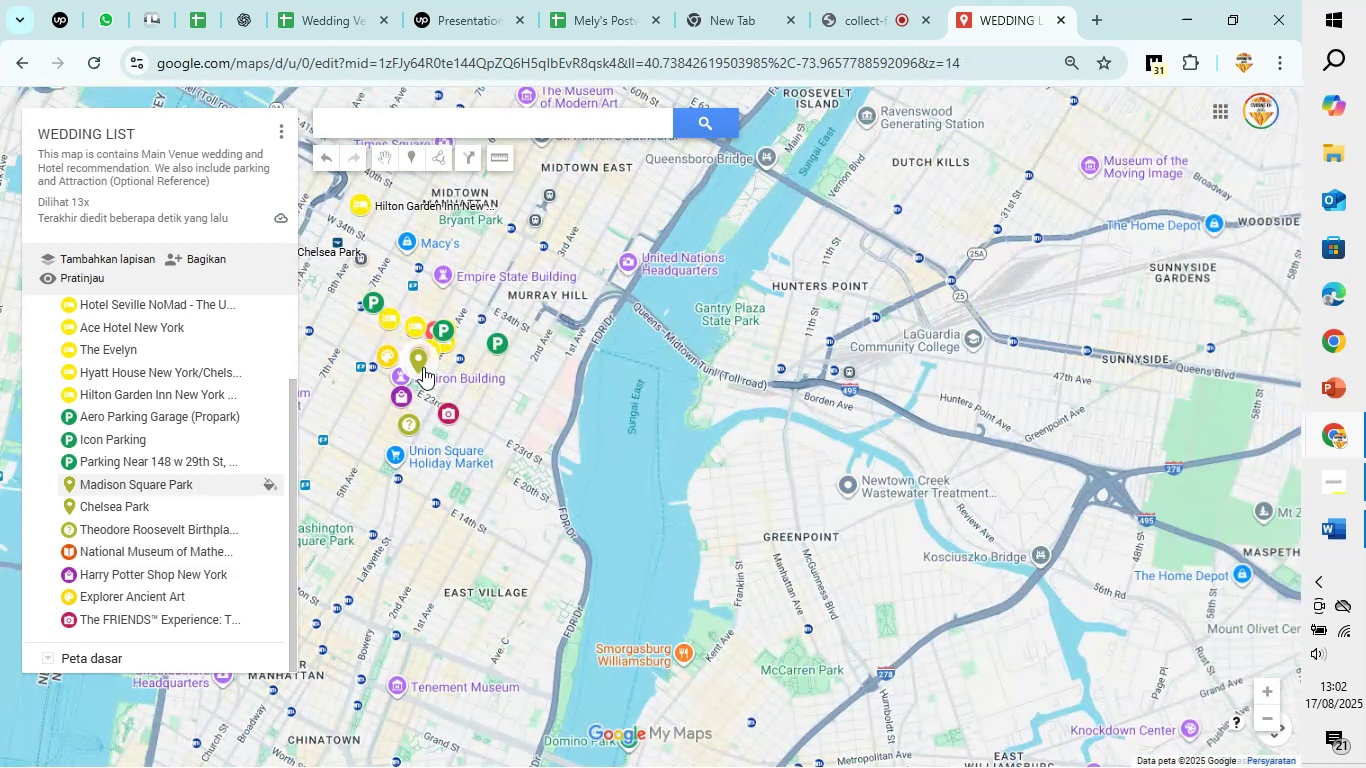 
left_click_drag(start_coordinate=[524, 410], to_coordinate=[626, 572])
 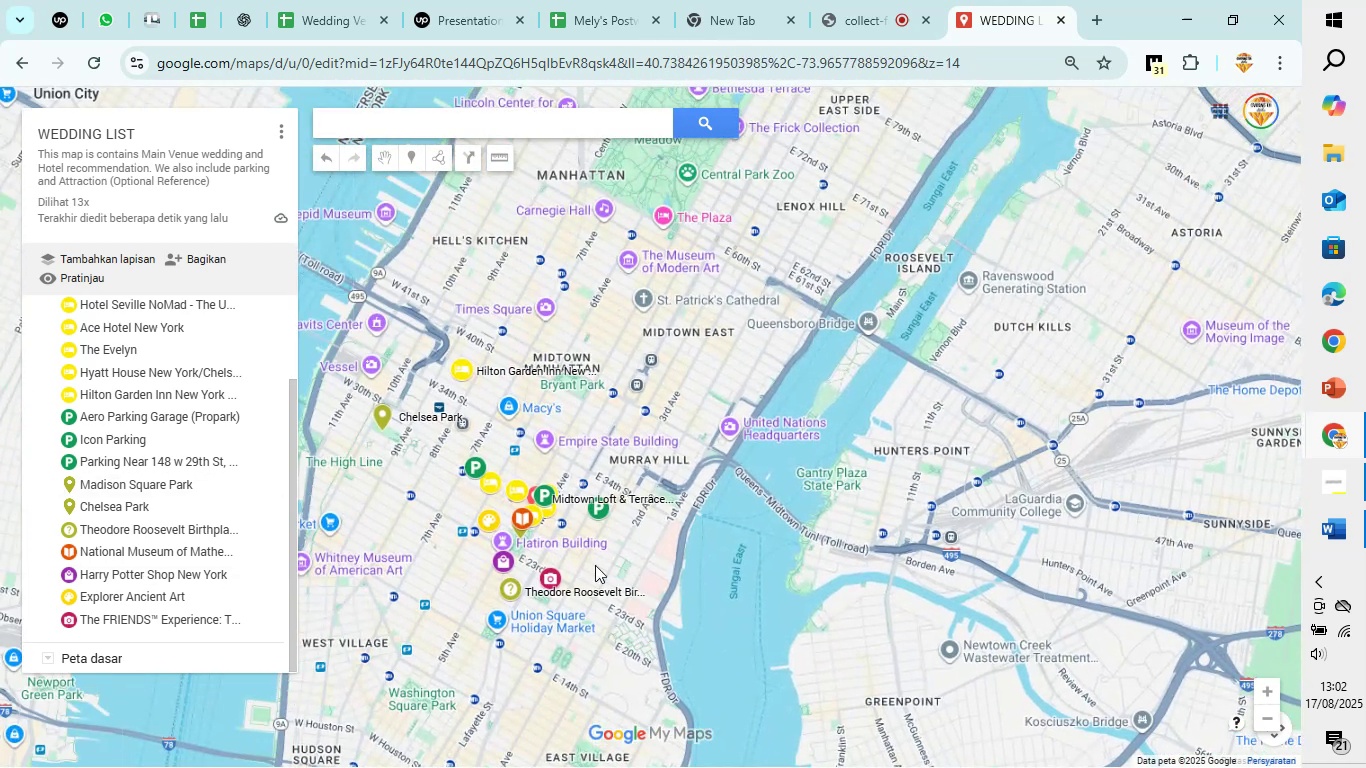 
scroll: coordinate [595, 565], scroll_direction: up, amount: 5.0
 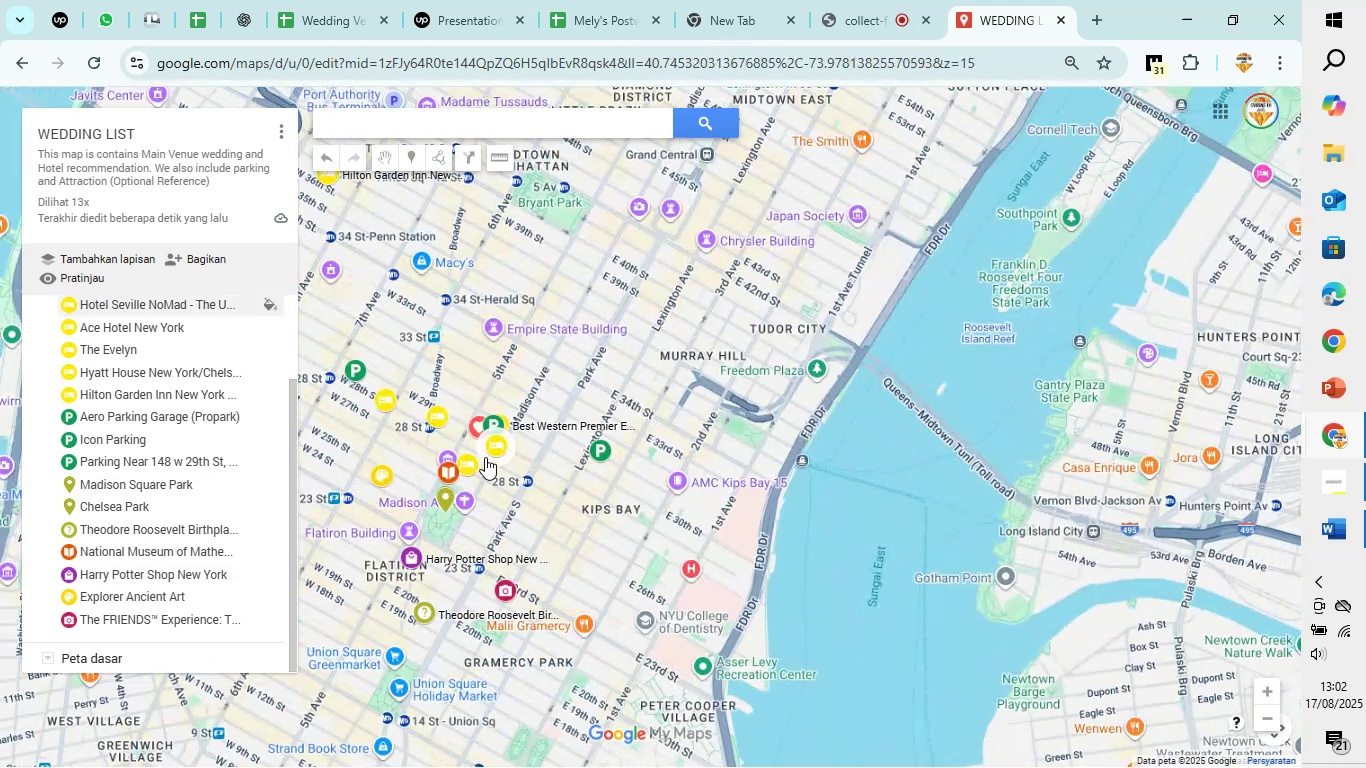 
mouse_move([475, 415])
 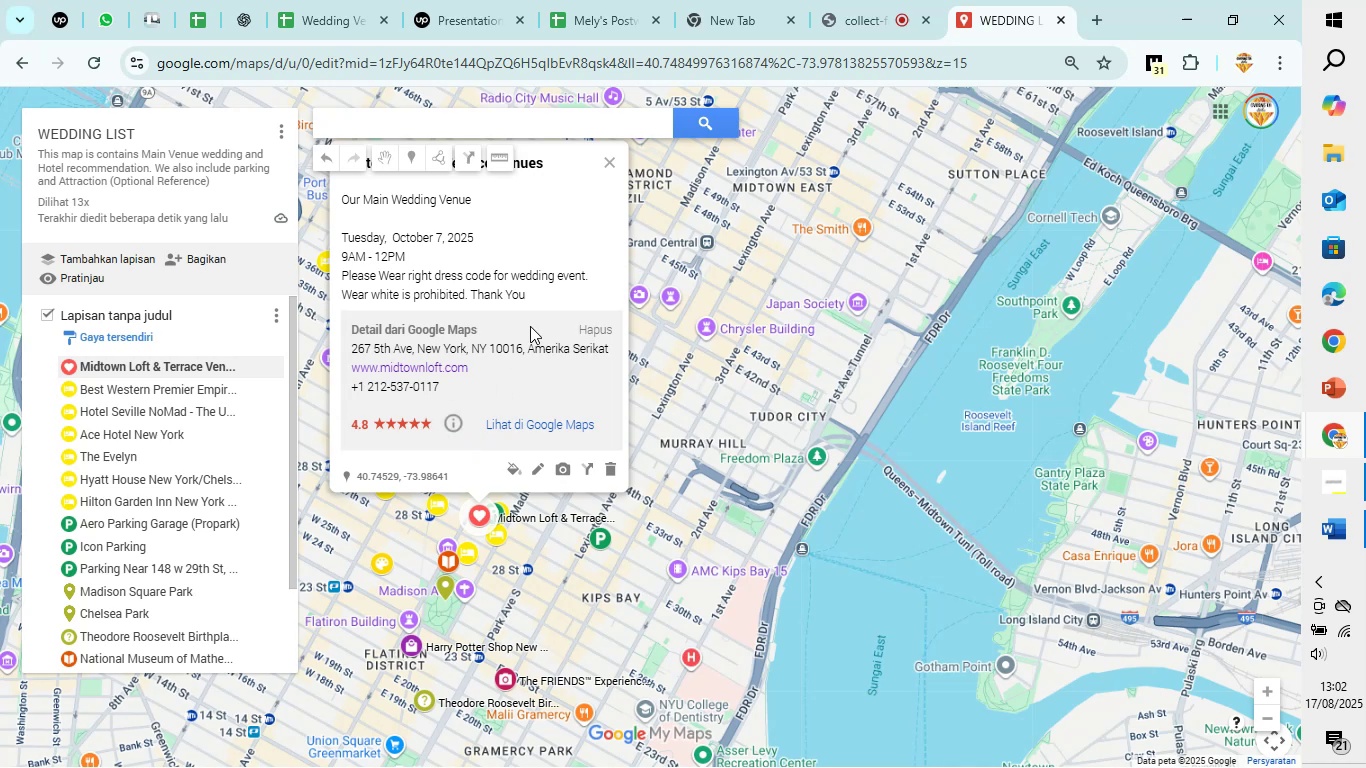 
scroll: coordinate [530, 326], scroll_direction: up, amount: 2.0
 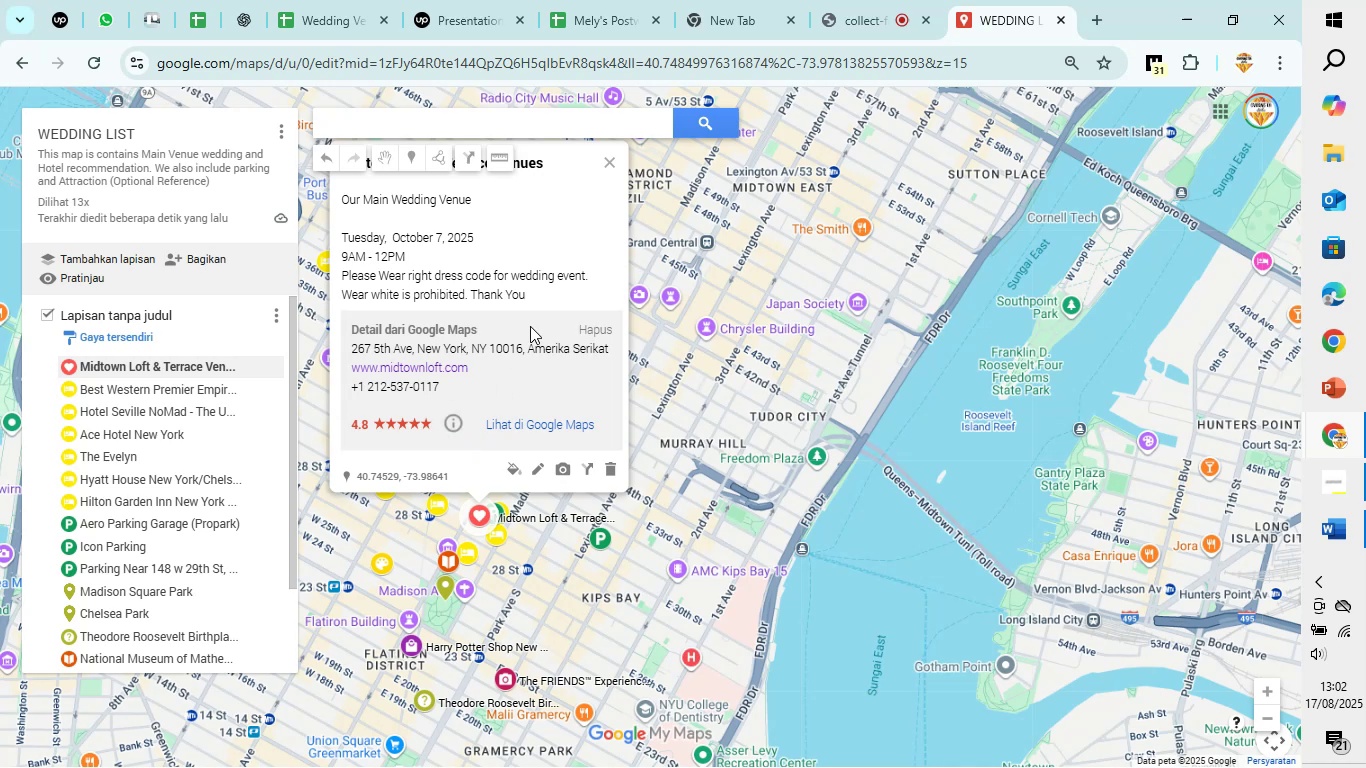 
scroll: coordinate [530, 326], scroll_direction: down, amount: 1.0
 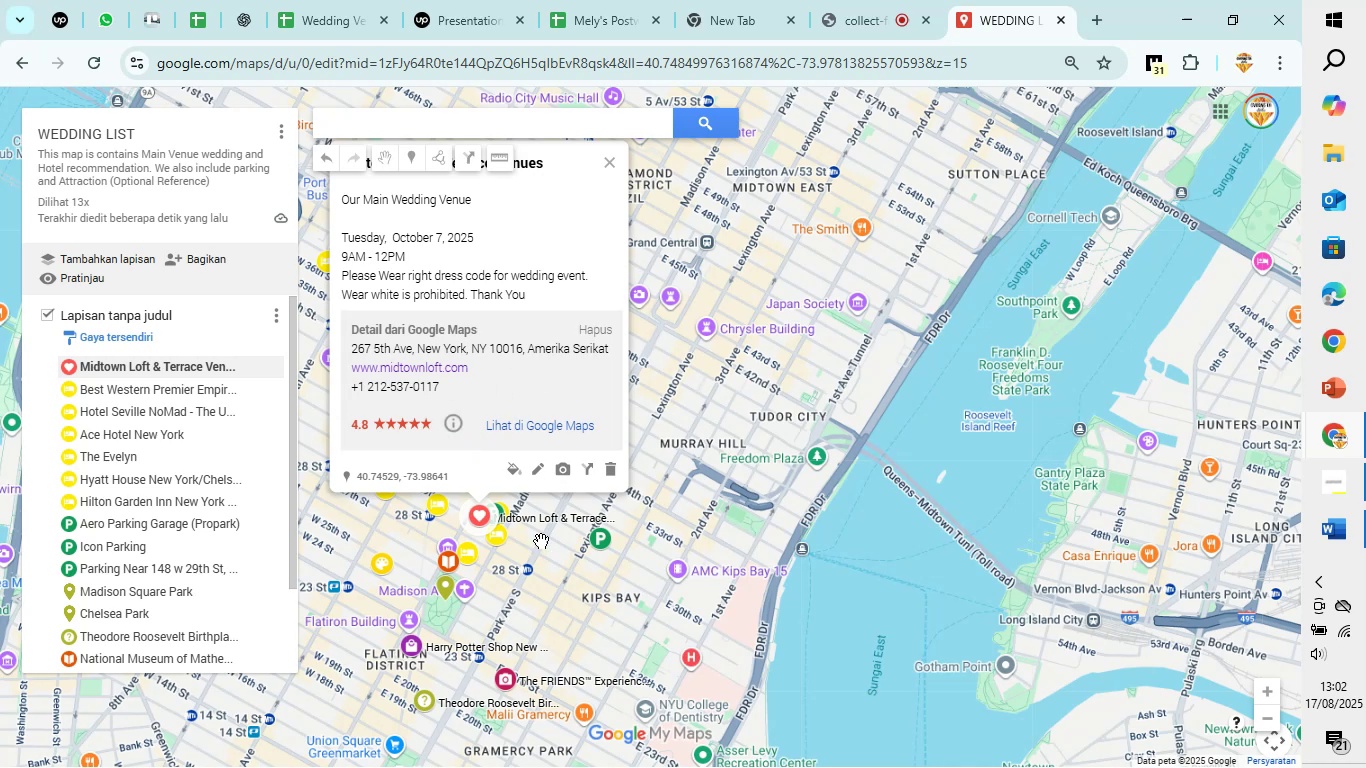 
left_click([547, 627])
 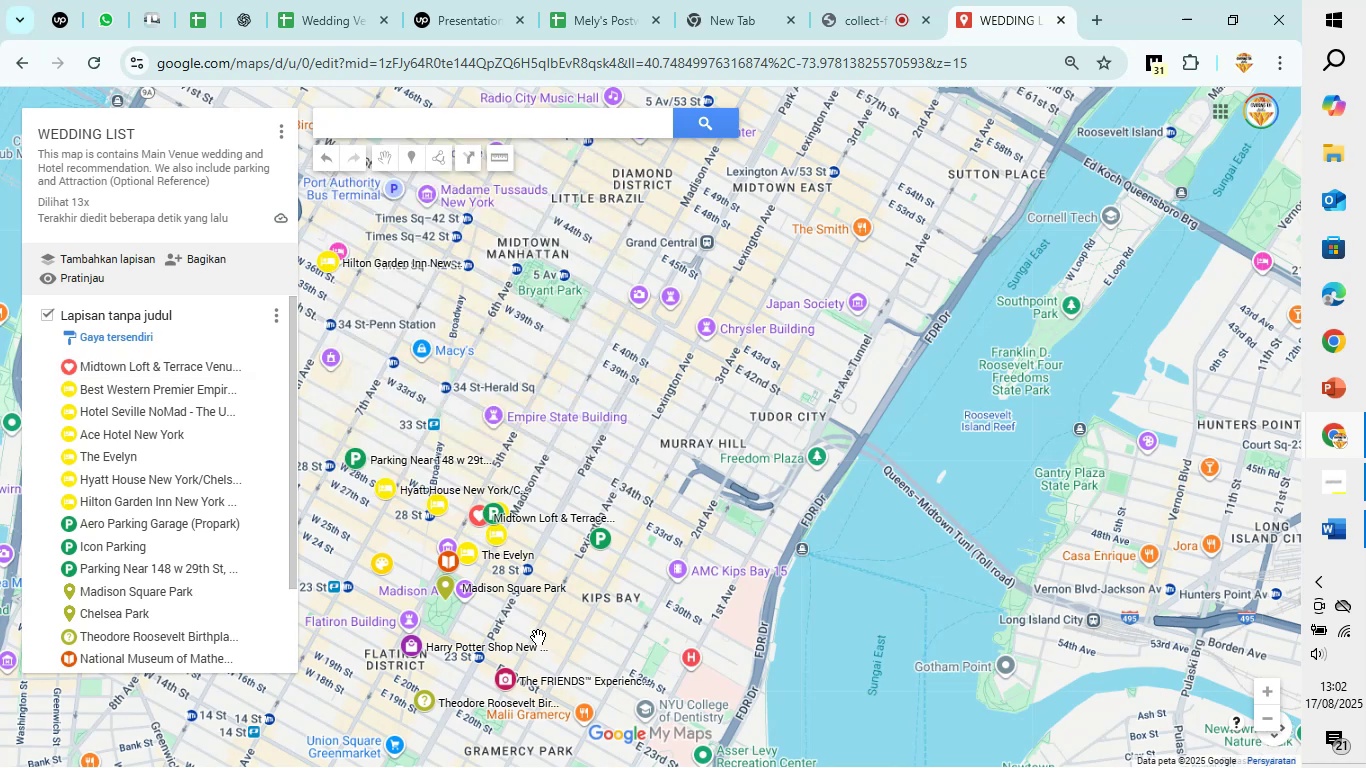 
left_click_drag(start_coordinate=[538, 638], to_coordinate=[702, 524])
 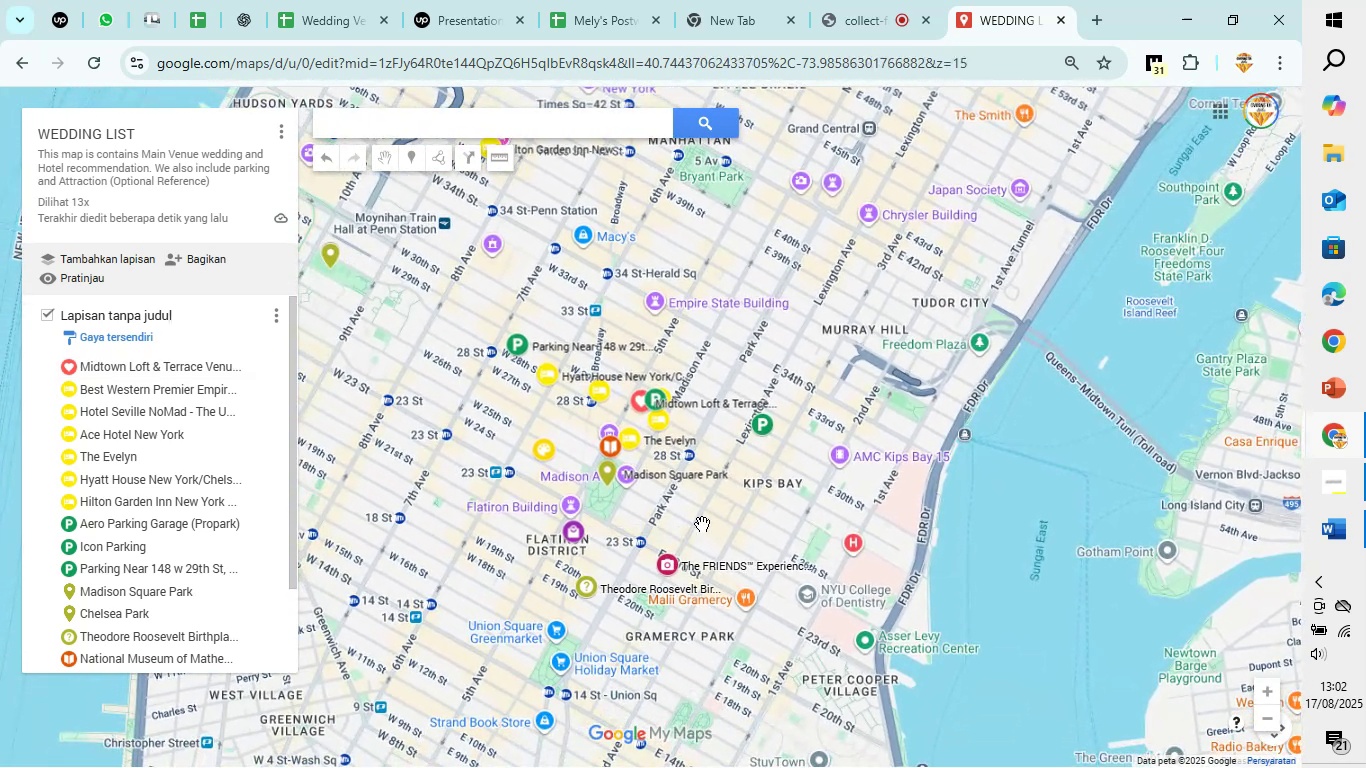 
scroll: coordinate [702, 524], scroll_direction: down, amount: 3.0
 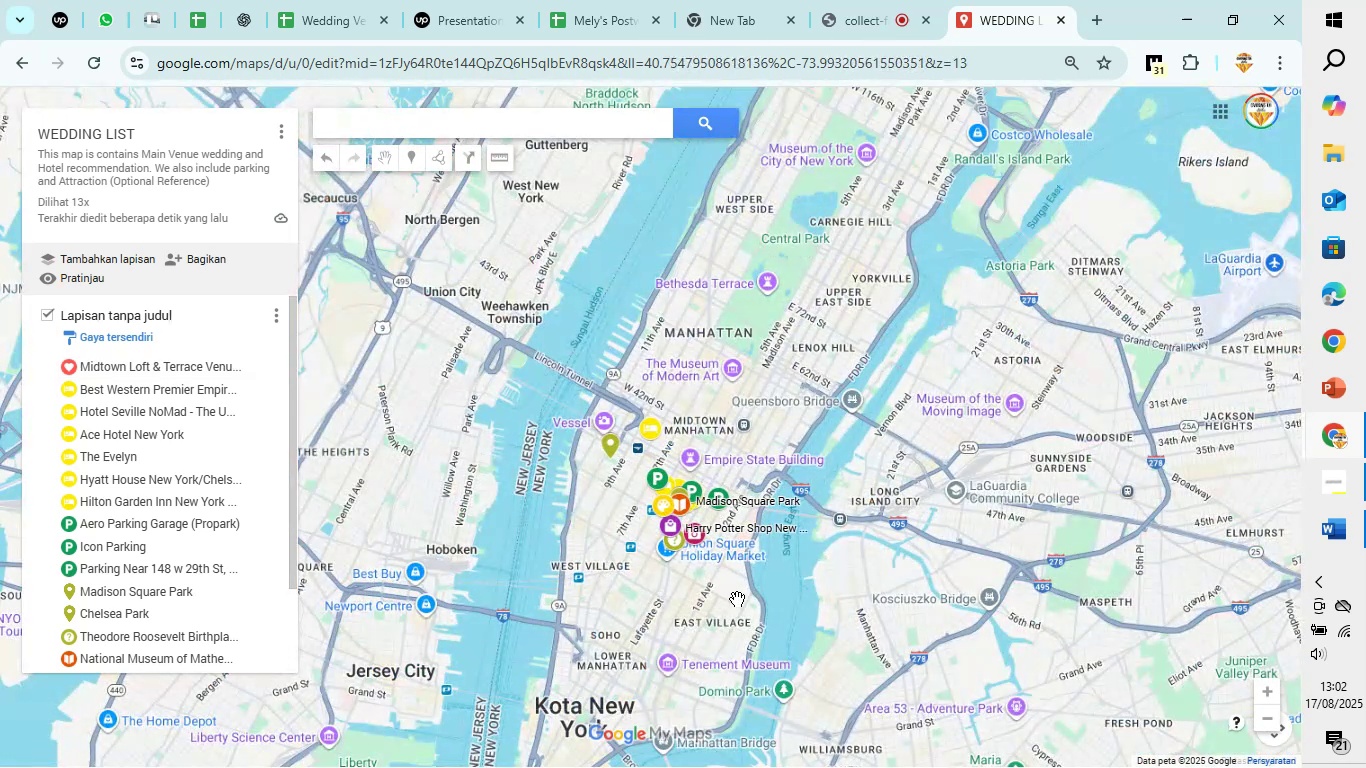 
left_click_drag(start_coordinate=[740, 597], to_coordinate=[667, 579])
 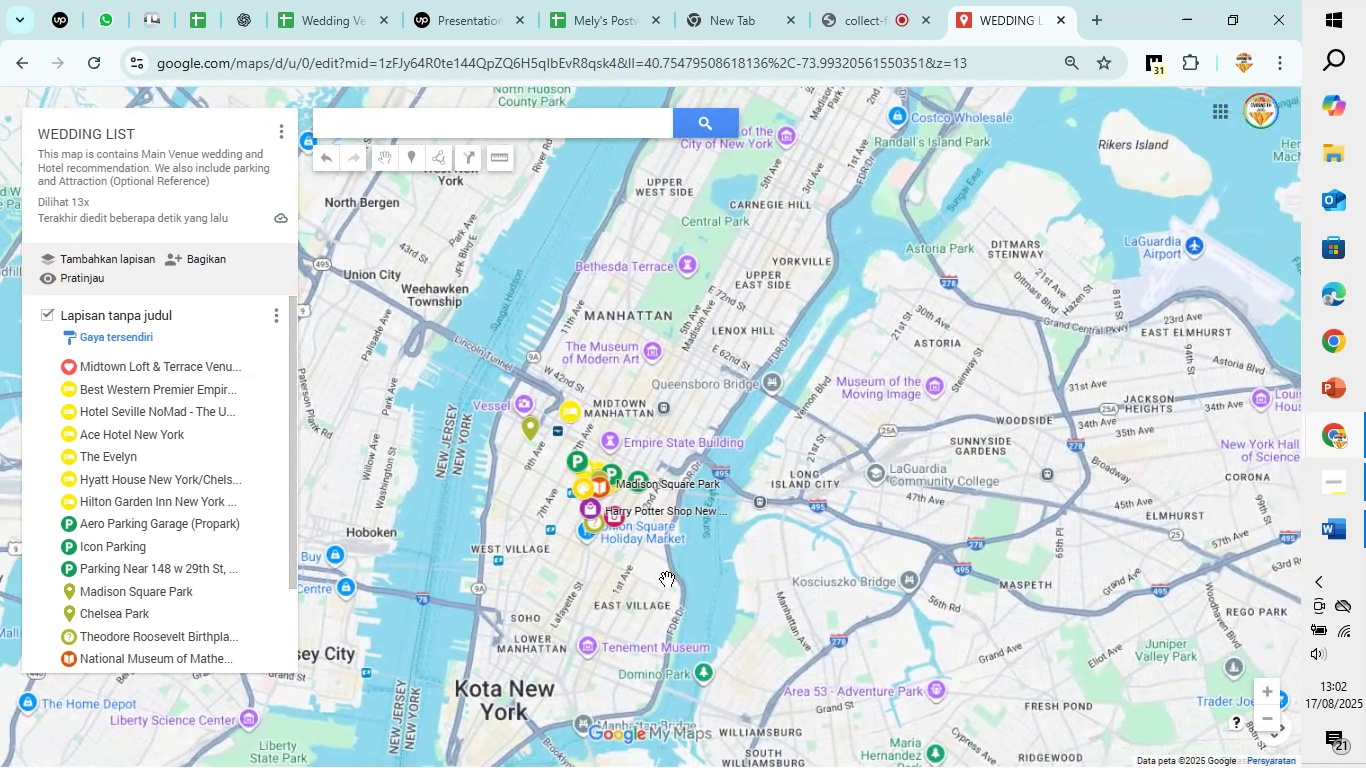 
scroll: coordinate [667, 598], scroll_direction: up, amount: 10.0
 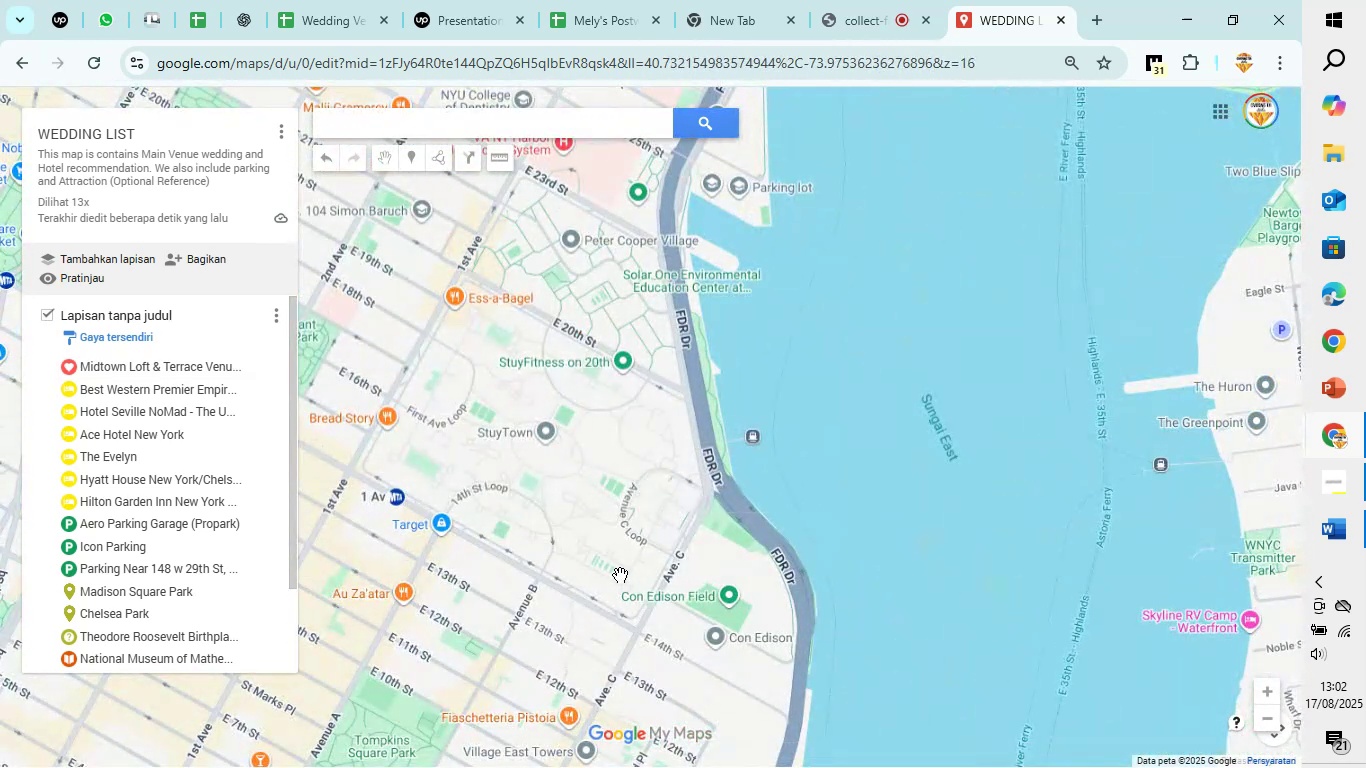 
left_click_drag(start_coordinate=[571, 530], to_coordinate=[609, 616])
 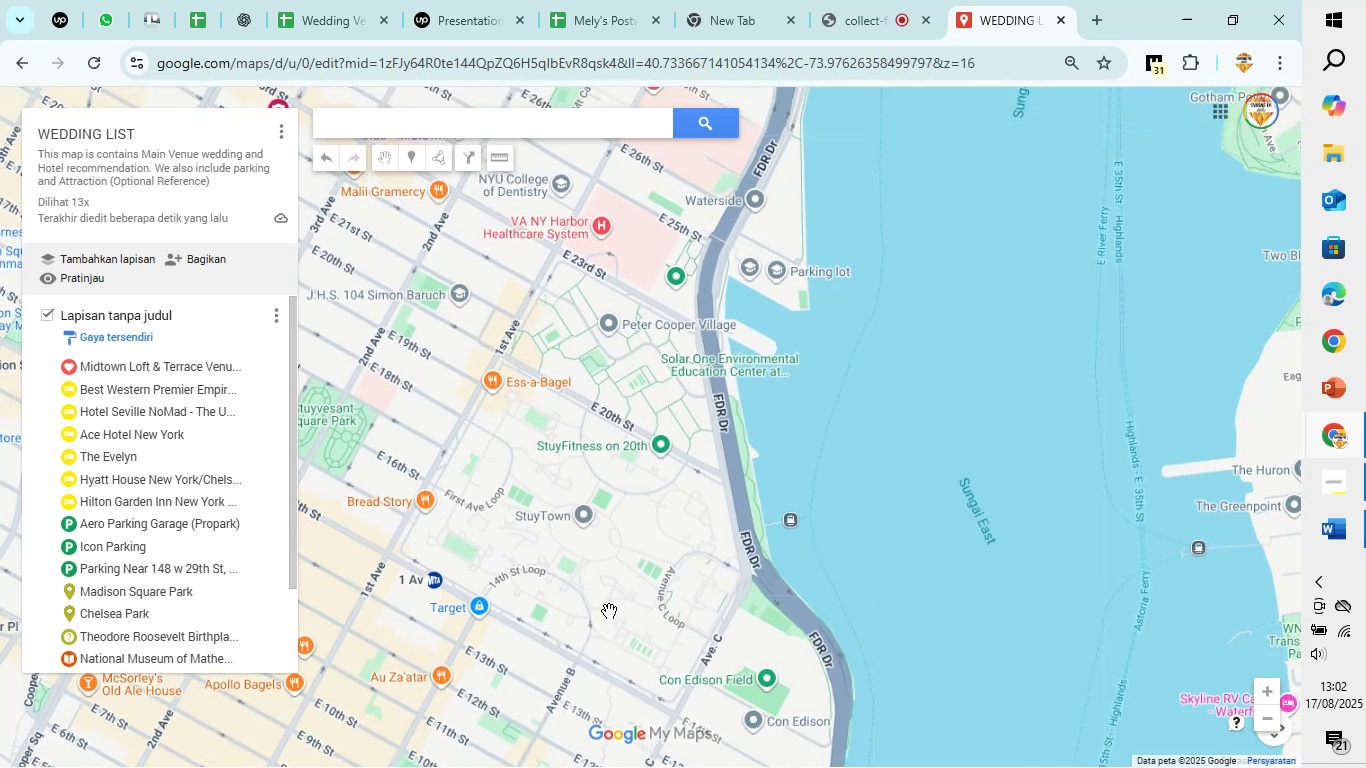 
scroll: coordinate [609, 611], scroll_direction: up, amount: 3.0
 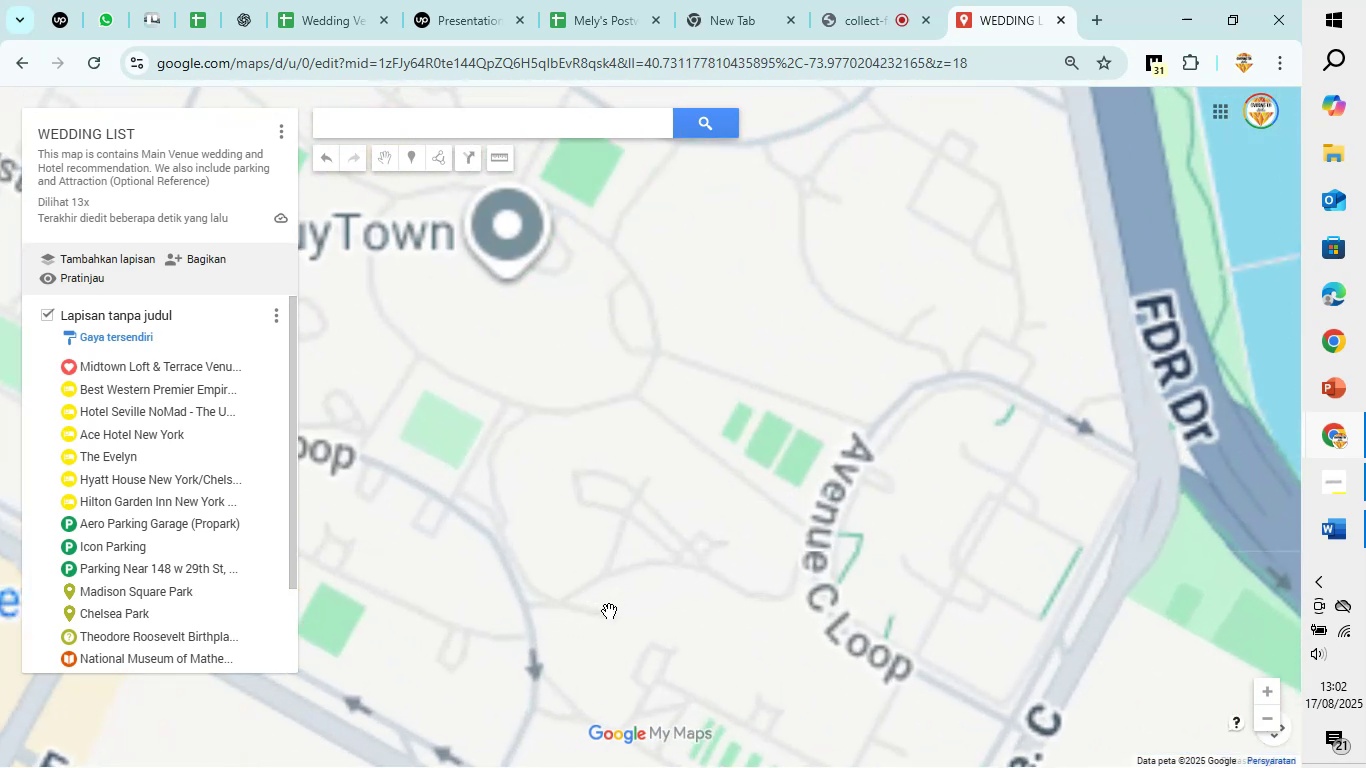 
left_click_drag(start_coordinate=[609, 596], to_coordinate=[695, 655])
 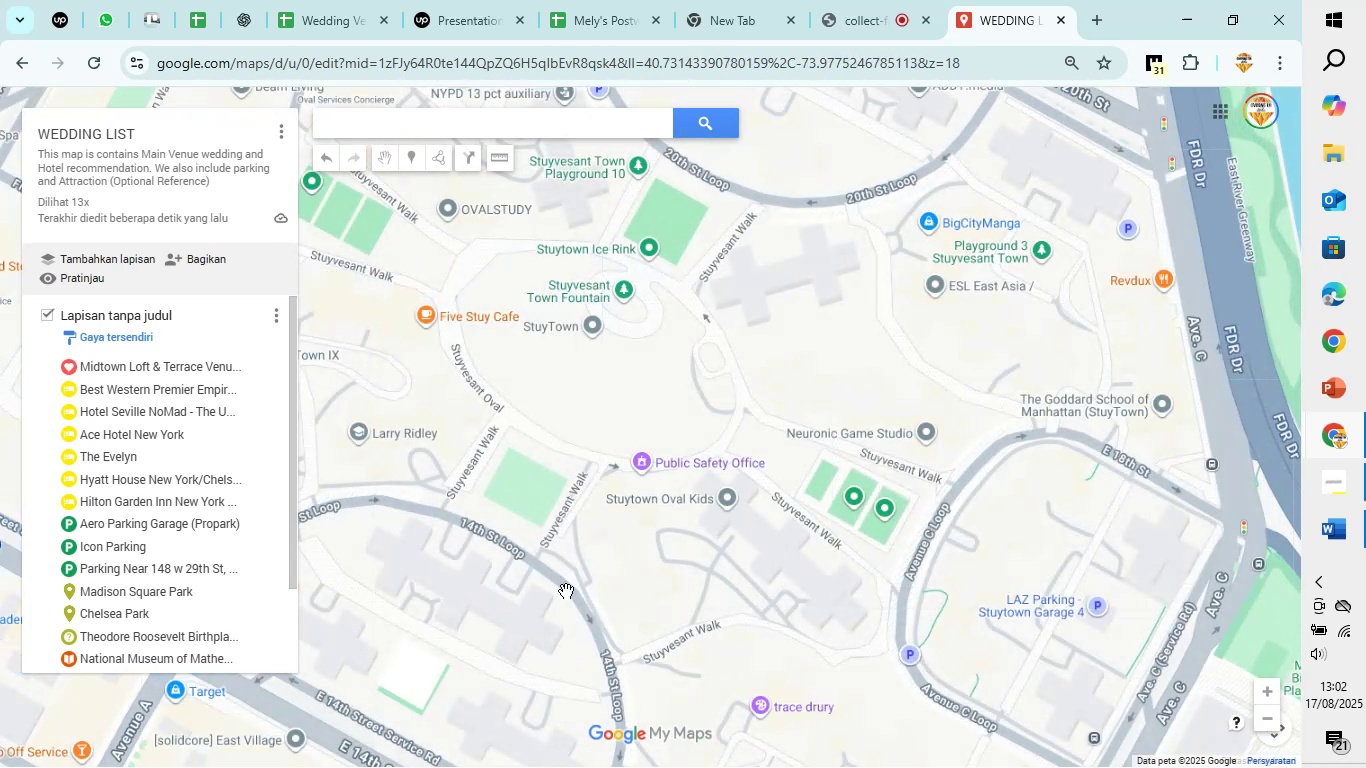 
wait(5.0)
 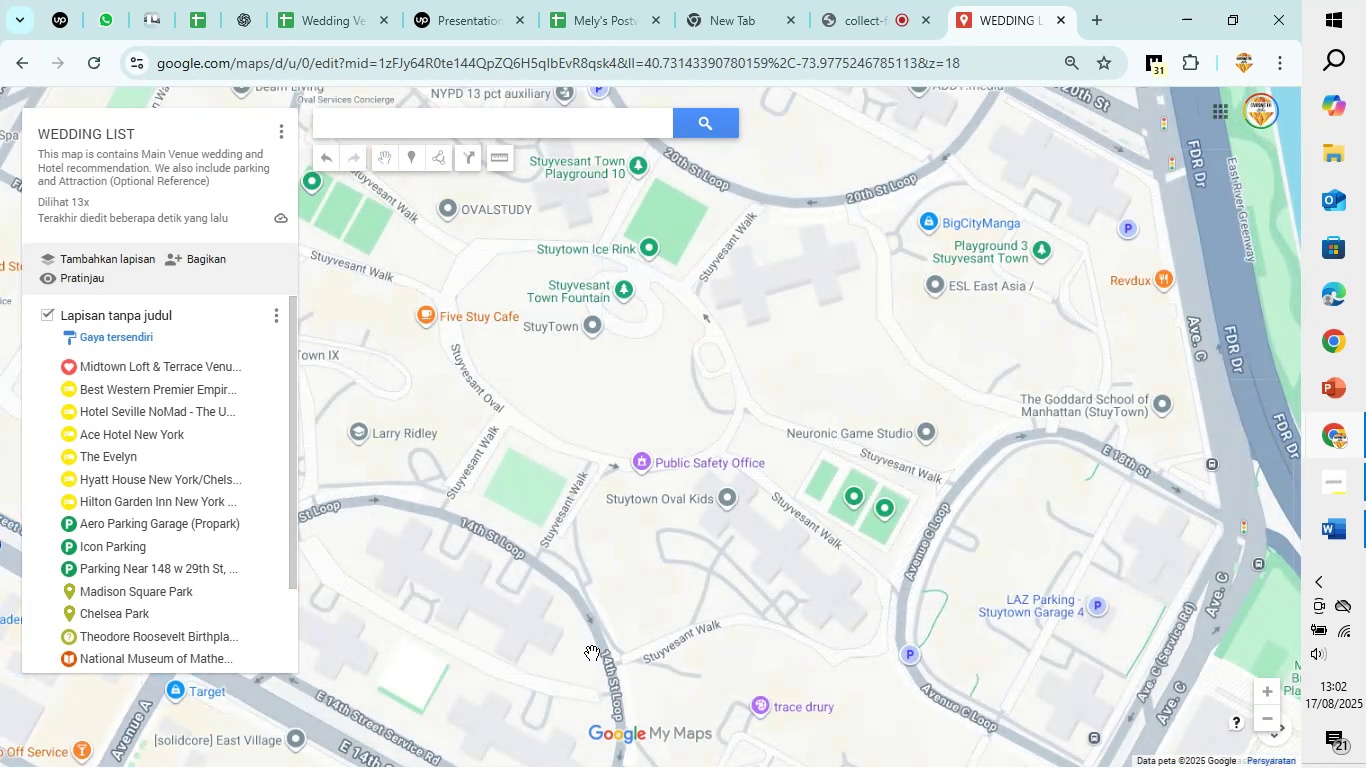 
left_click_drag(start_coordinate=[490, 573], to_coordinate=[790, 557])
 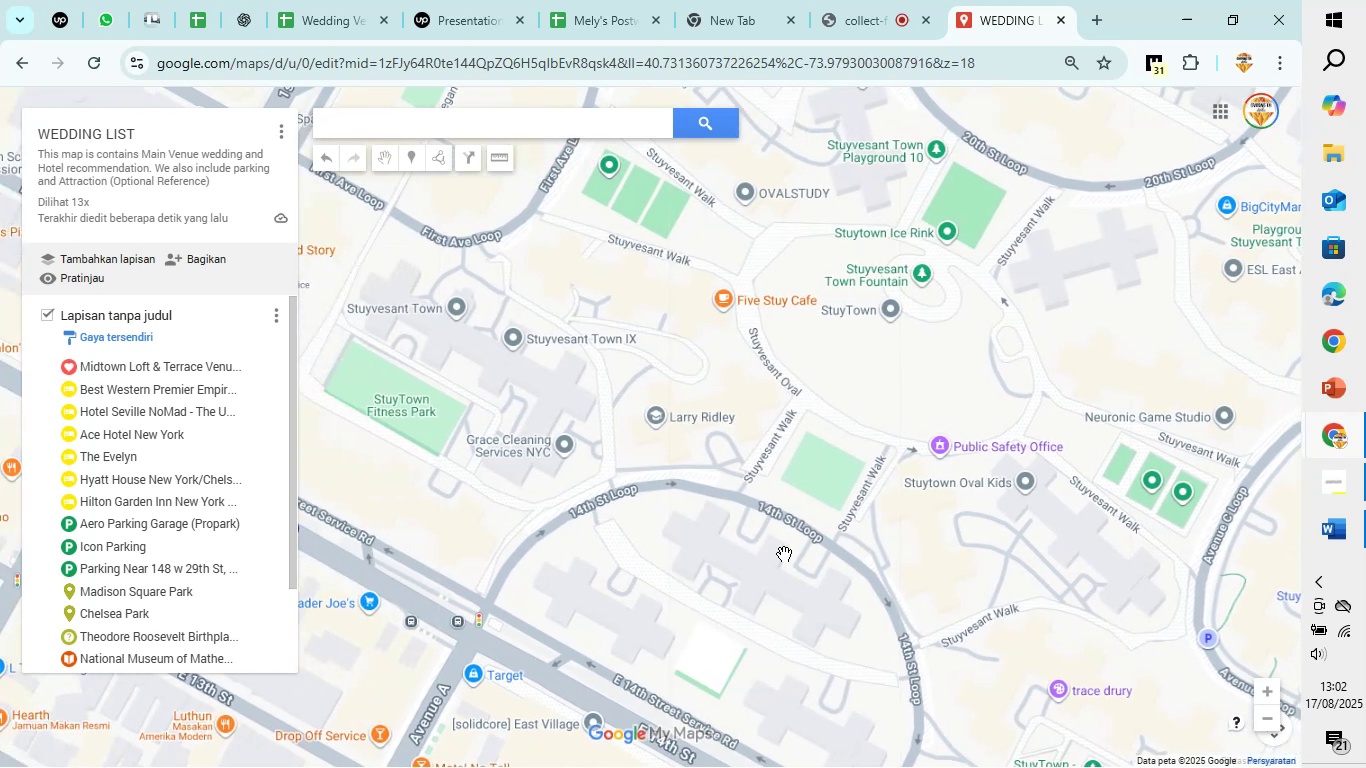 
left_click_drag(start_coordinate=[748, 537], to_coordinate=[685, 726])
 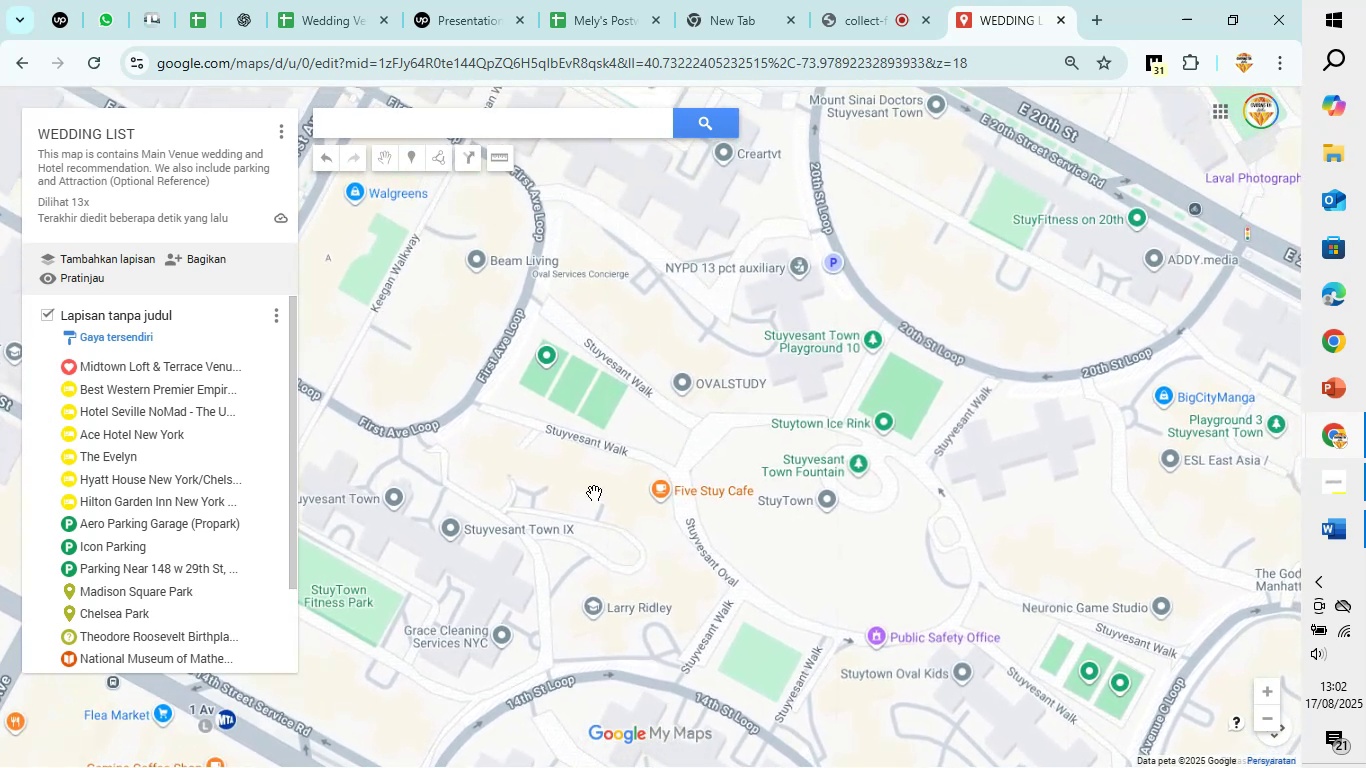 
left_click_drag(start_coordinate=[594, 493], to_coordinate=[409, 609])
 